 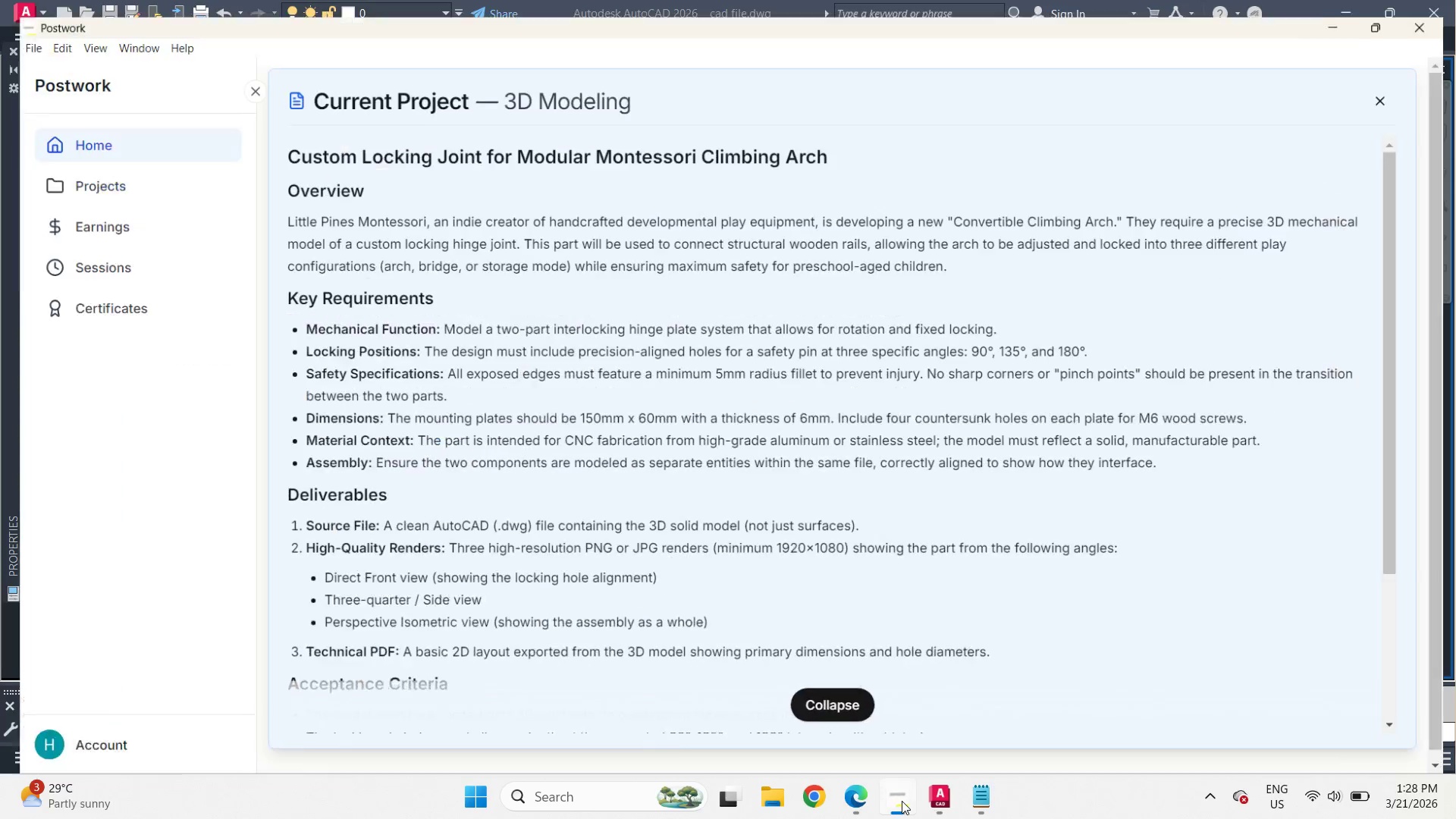 
left_click([859, 803])
 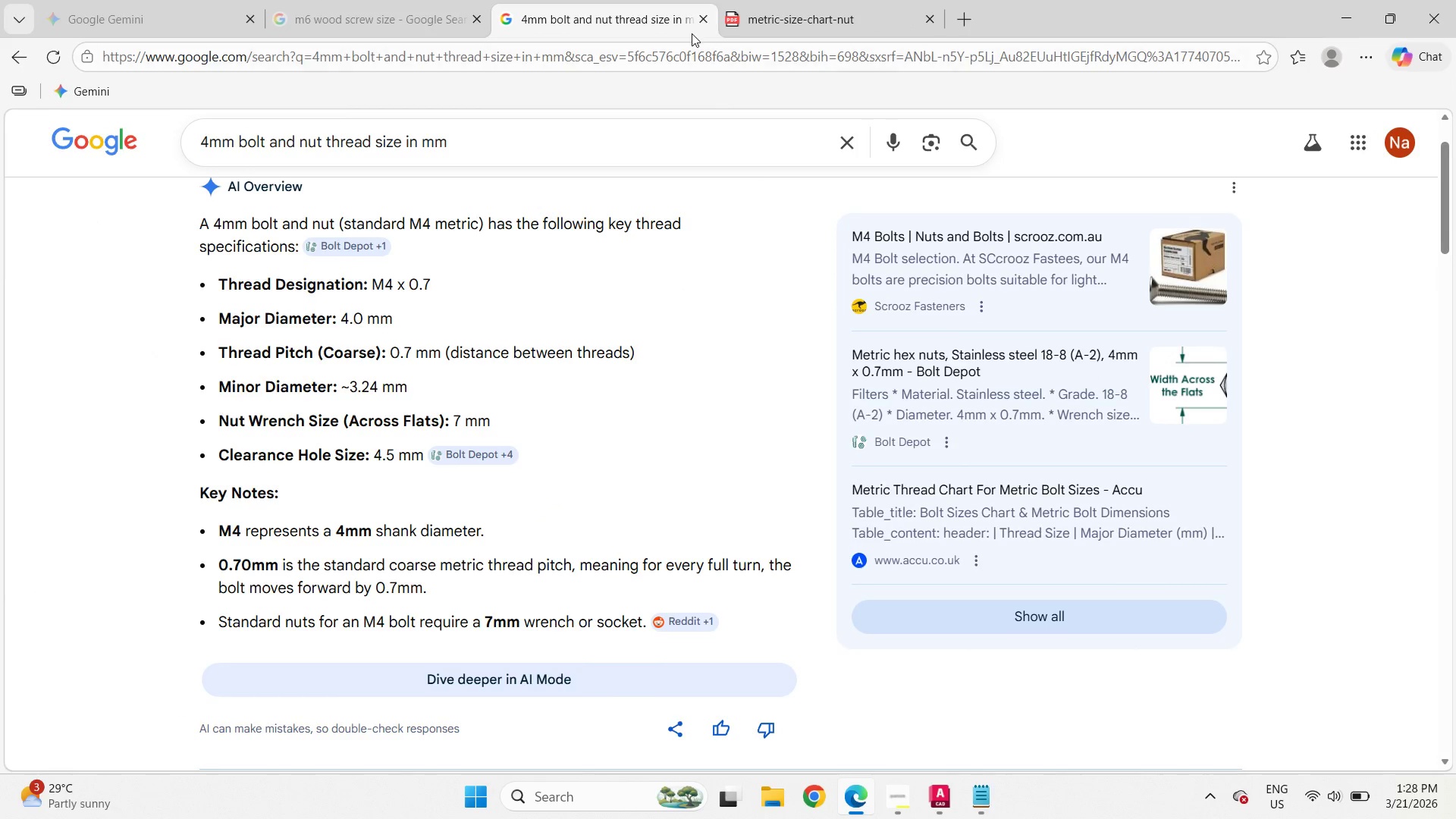 
left_click([801, 0])
 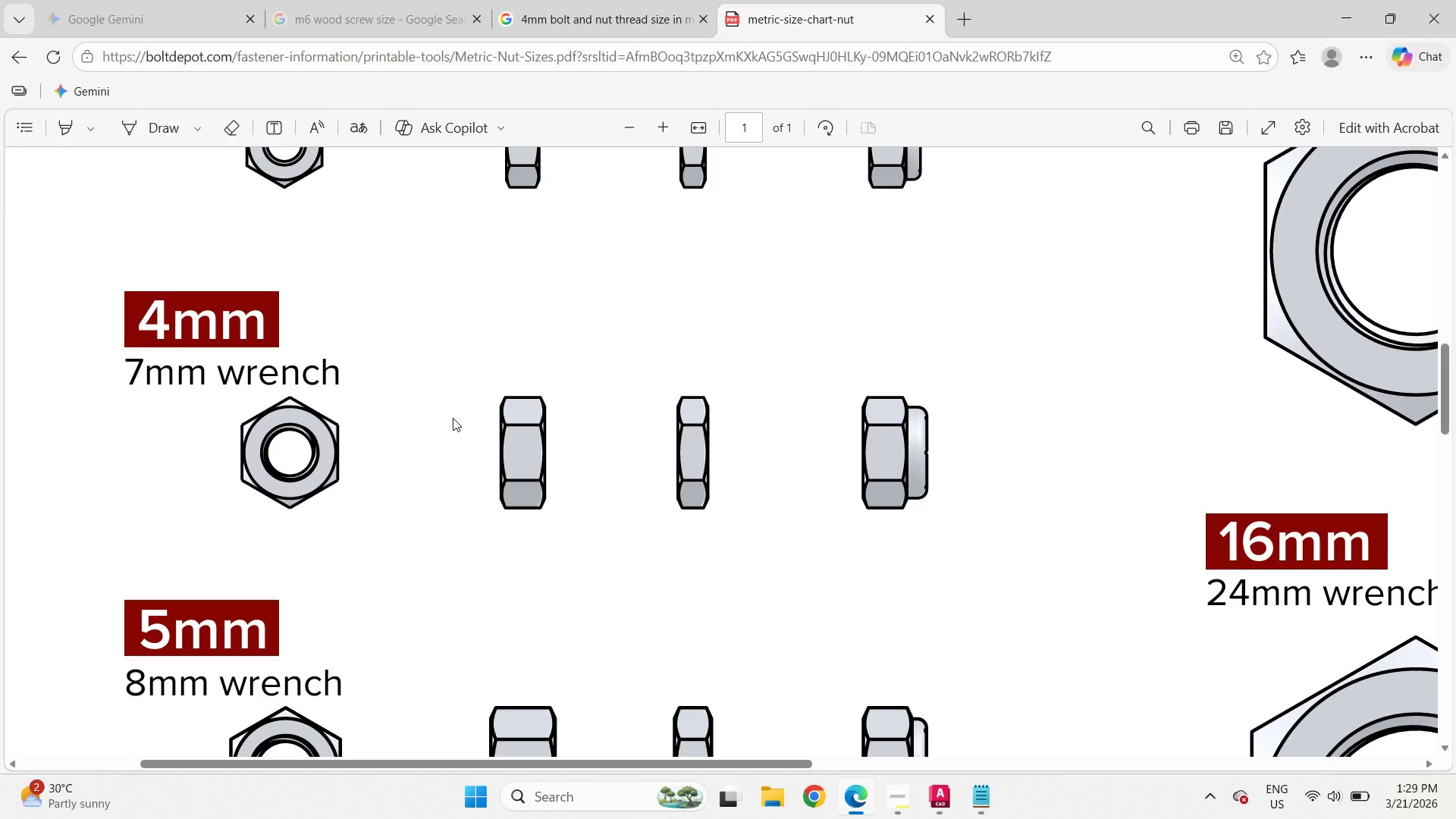 
wait(58.22)
 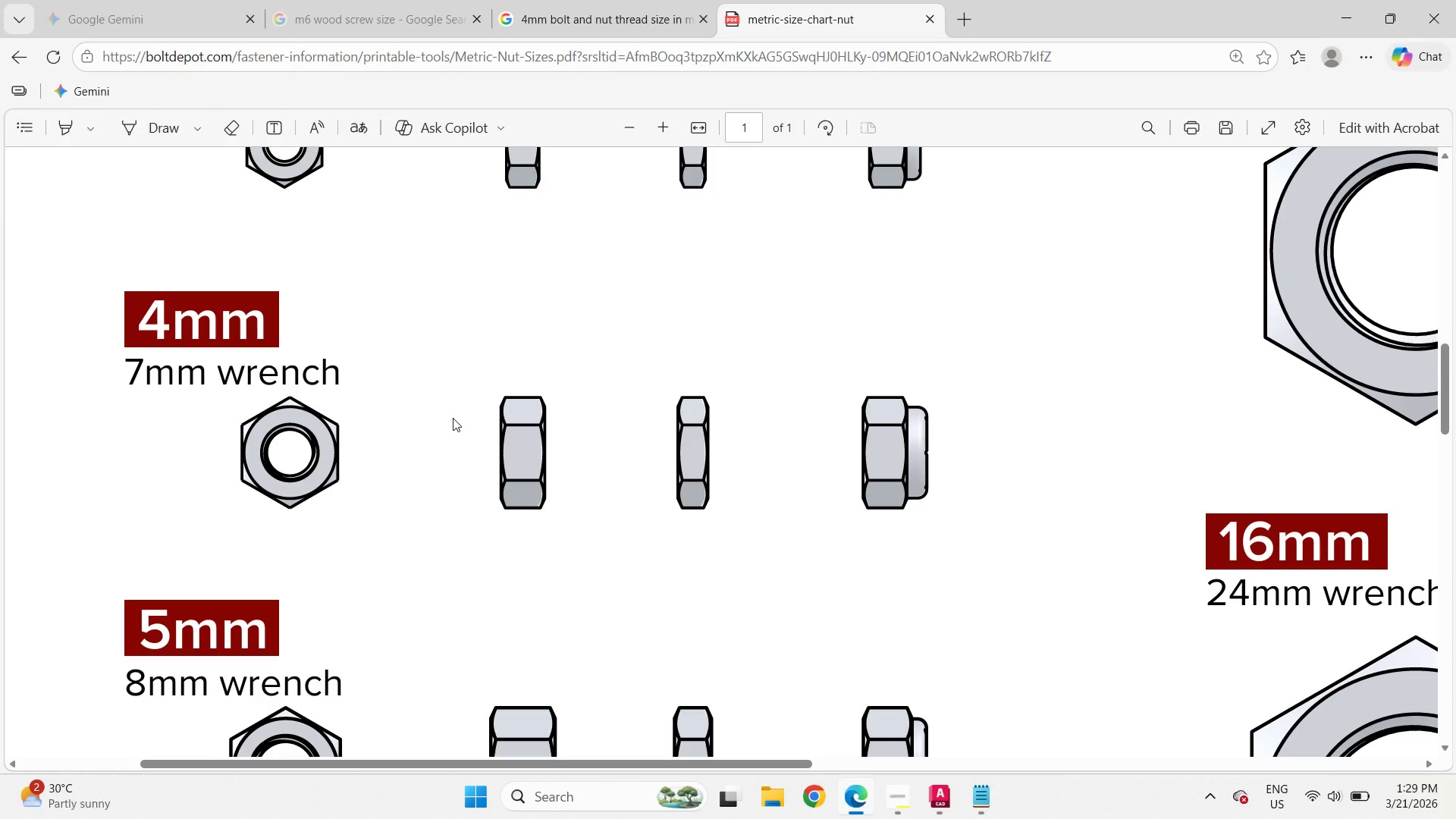 
left_click([940, 804])
 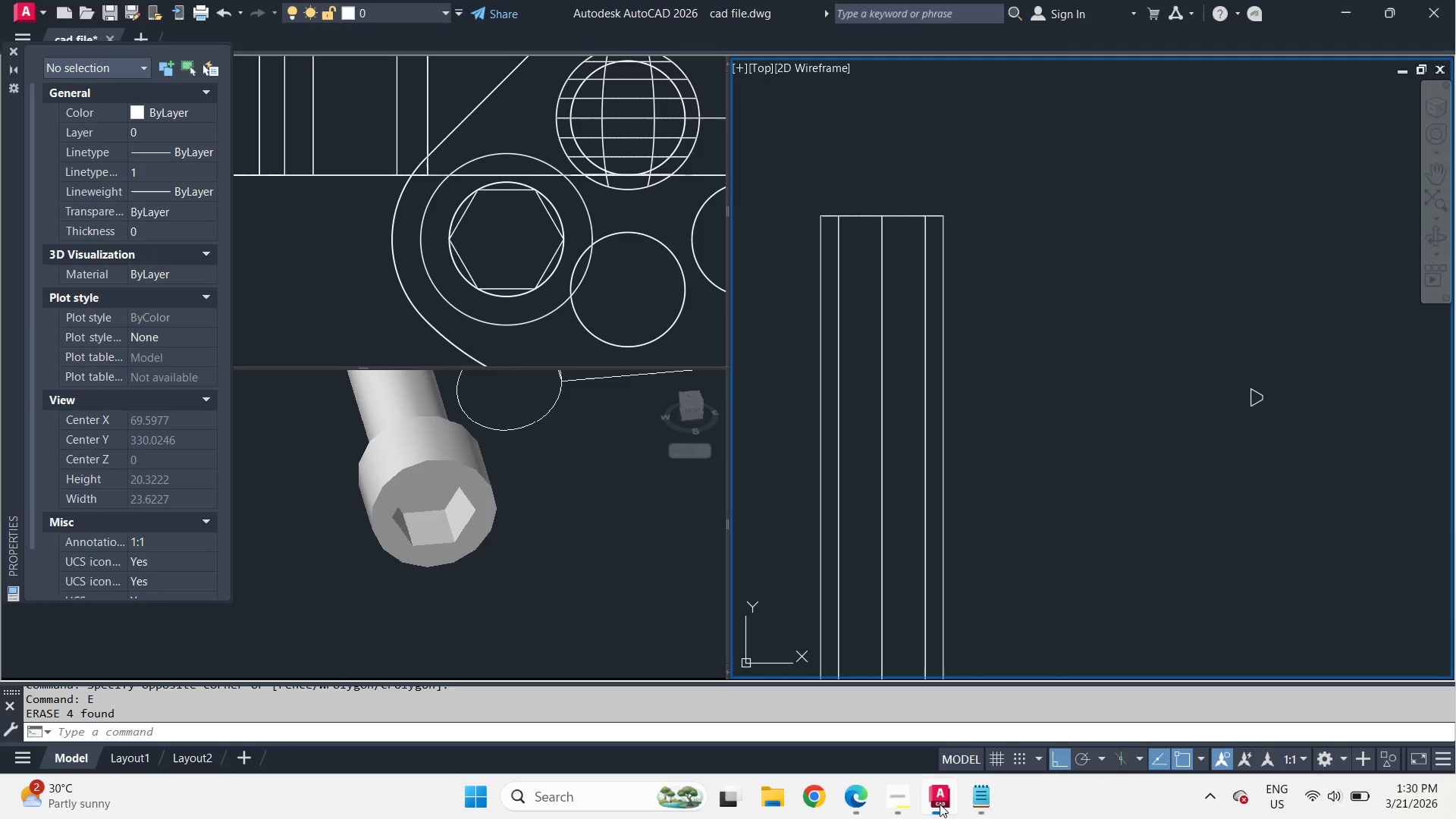 
wait(16.86)
 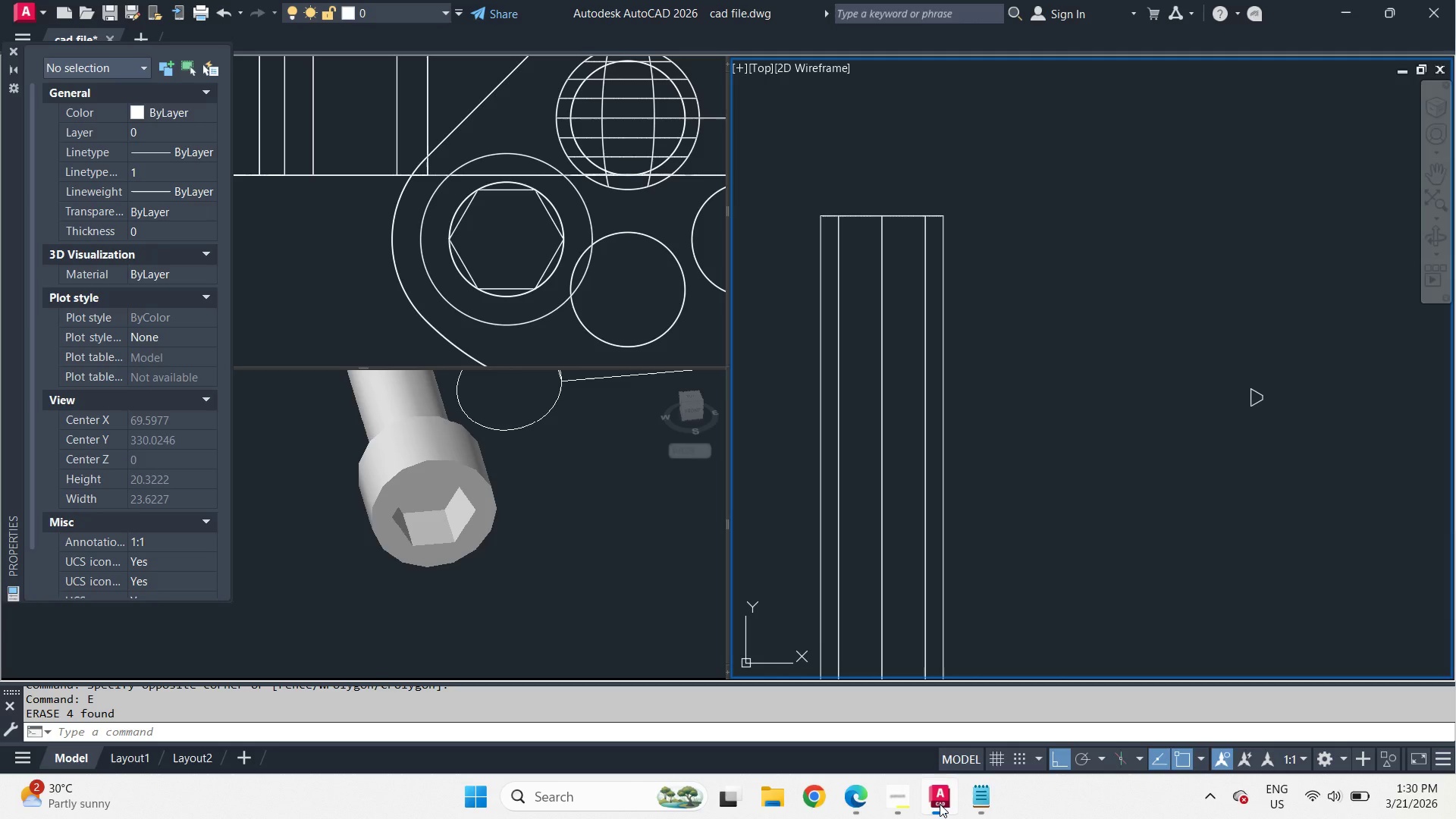 
scroll: coordinate [1009, 163], scroll_direction: down, amount: 6.0
 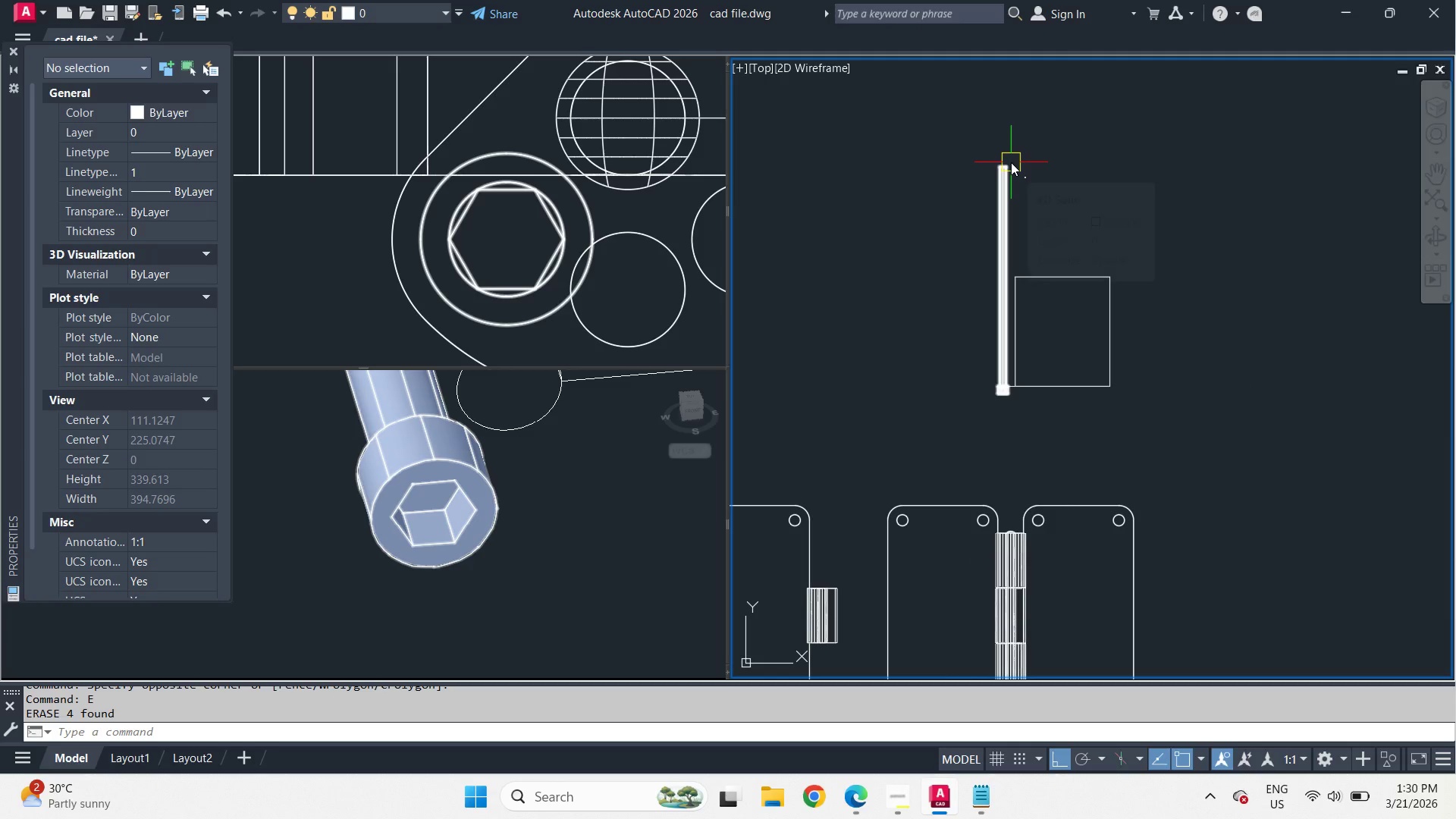 
scroll: coordinate [973, 162], scroll_direction: up, amount: 6.0
 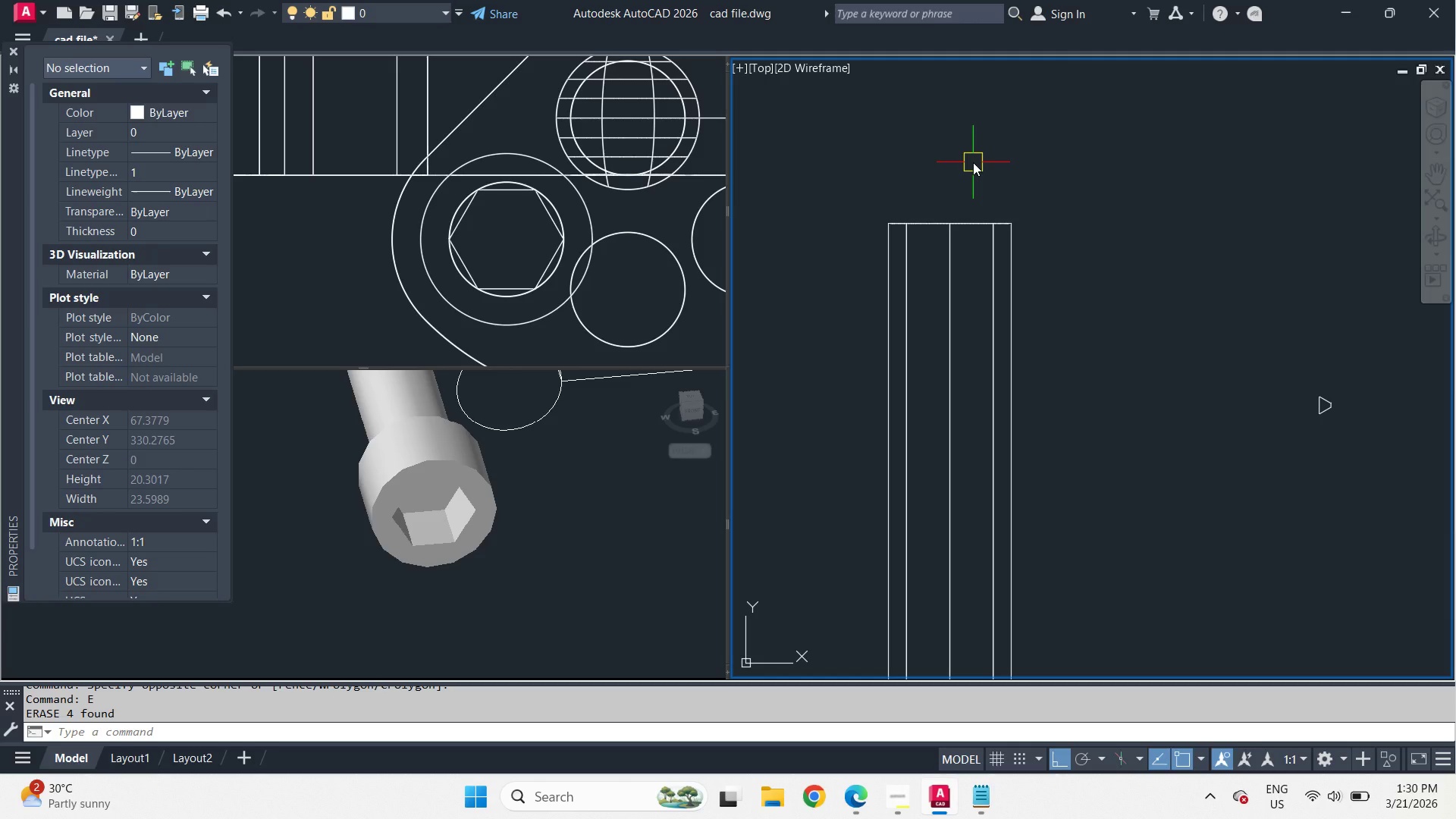 
type(c ce)
 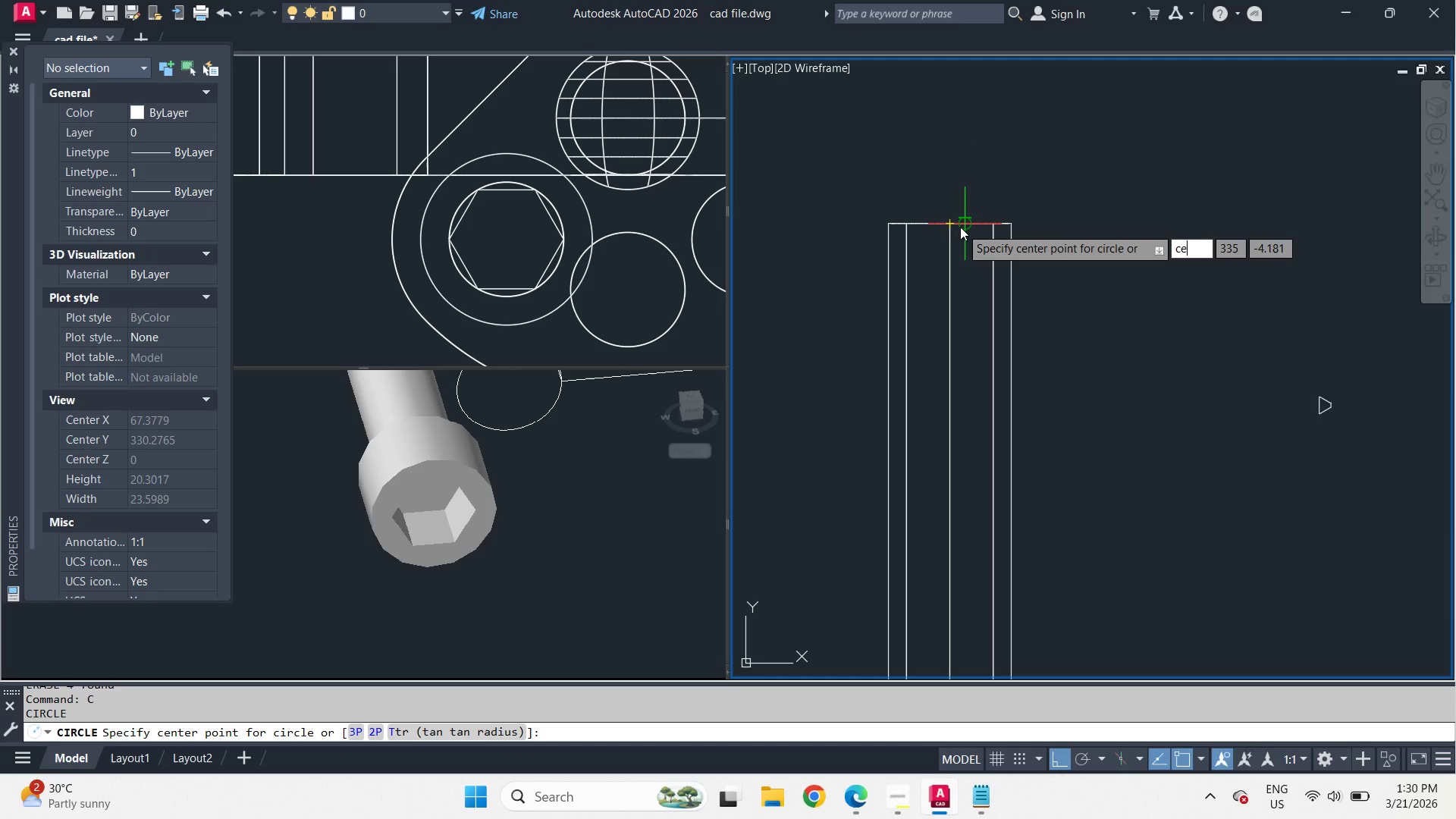 
key(N)
 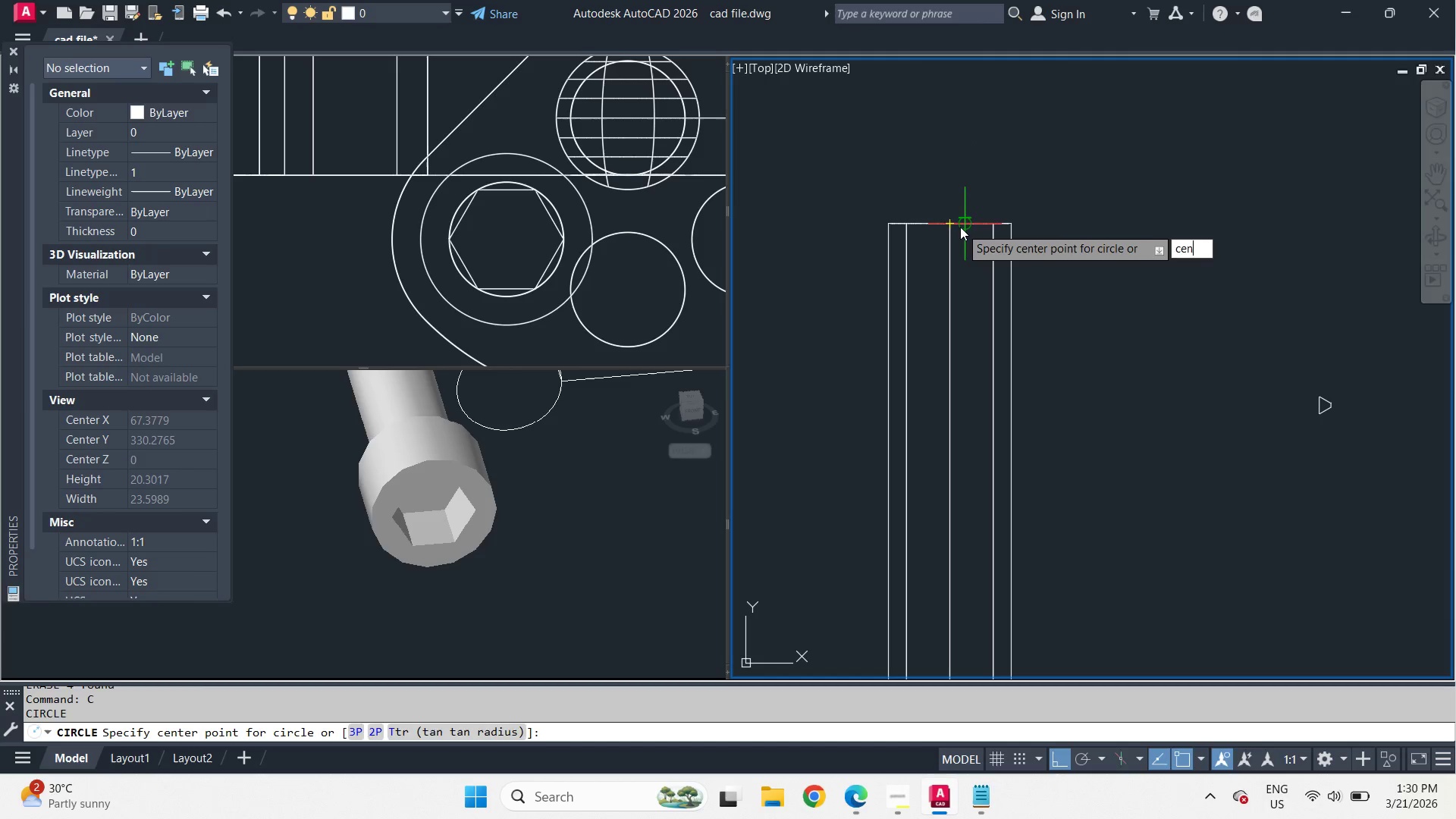 
key(Space)
 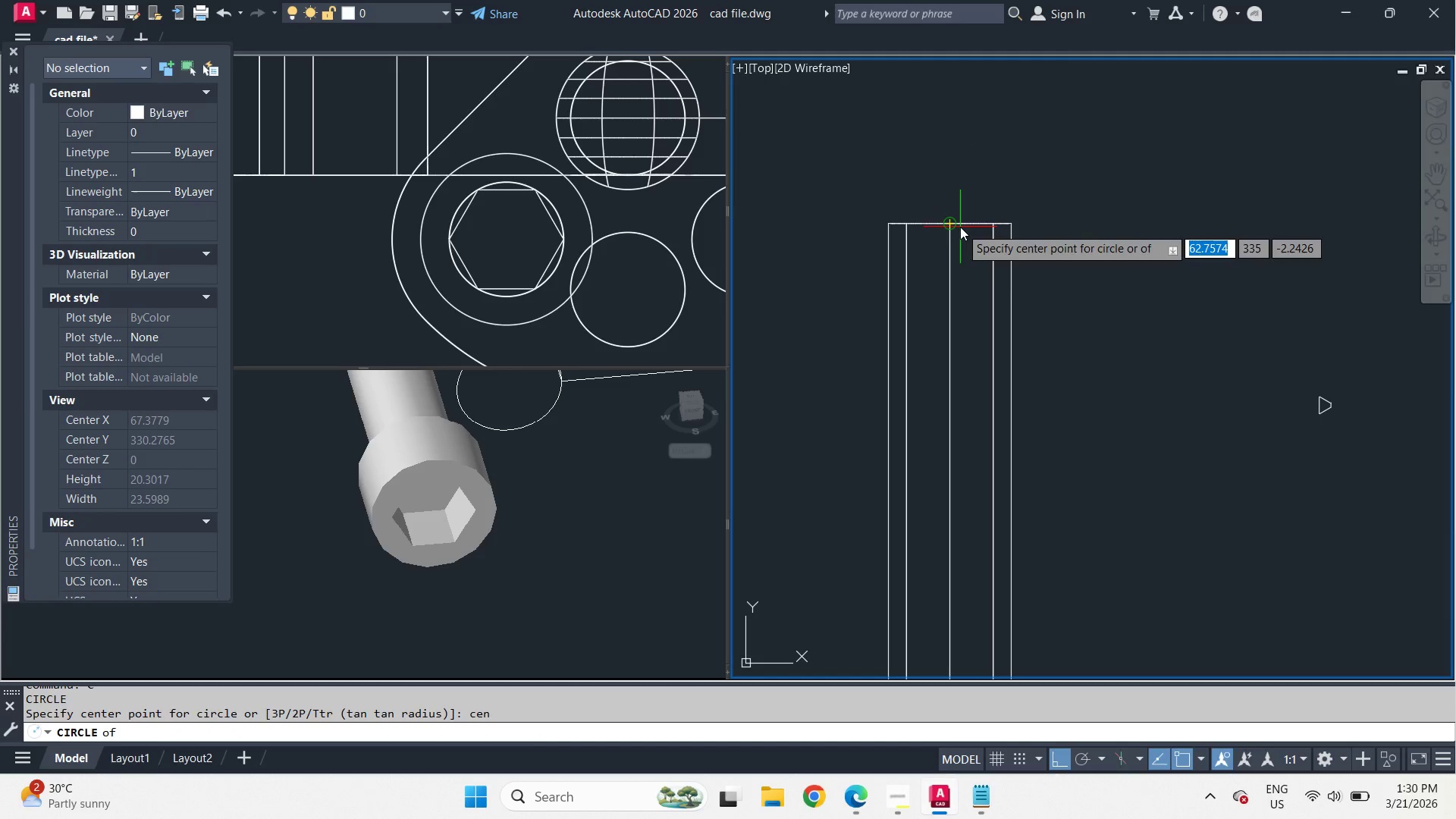 
left_click([960, 227])
 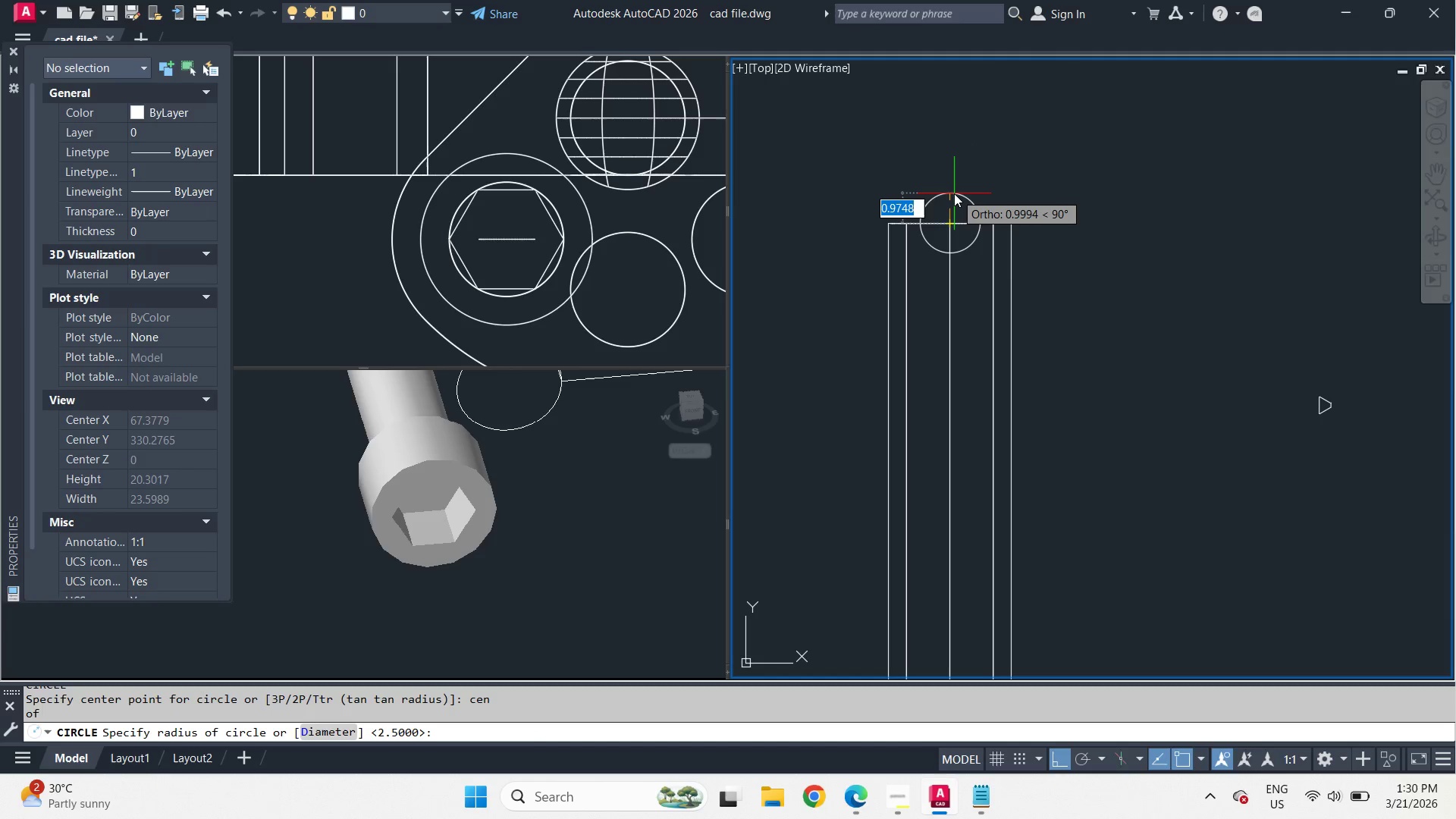 
scroll: coordinate [954, 193], scroll_direction: up, amount: 2.0
 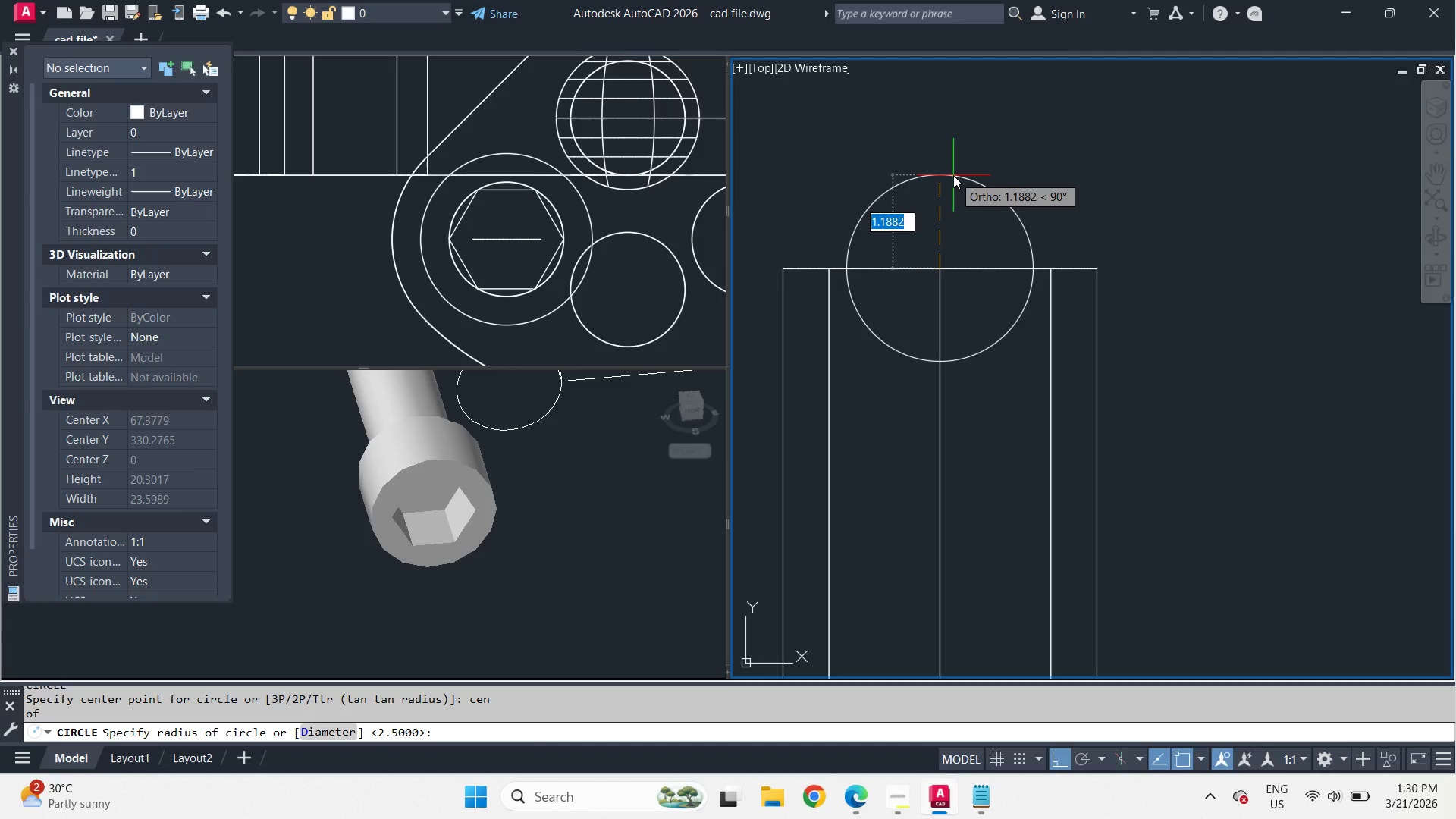 
key(1)
 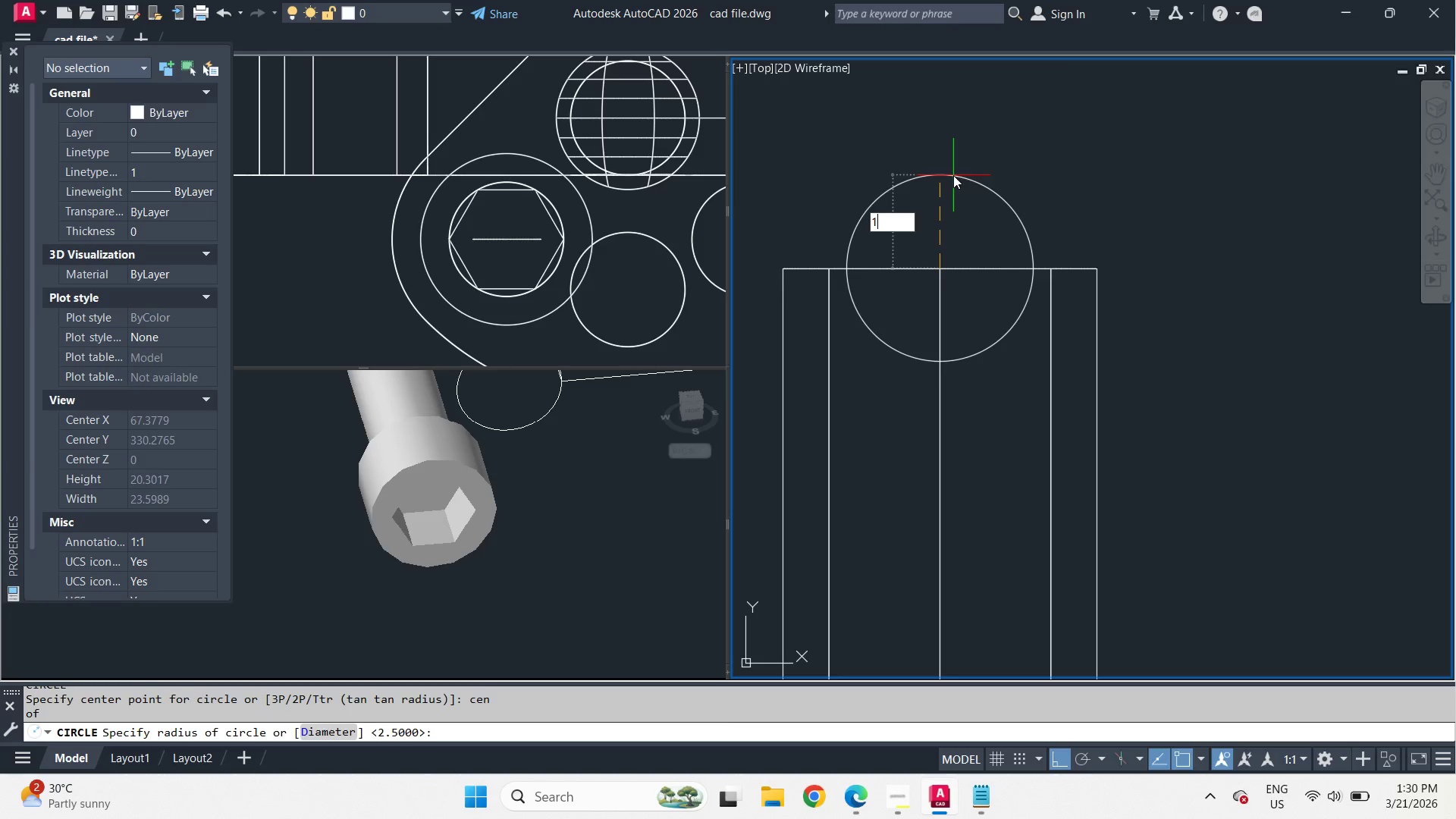 
key(Space)
 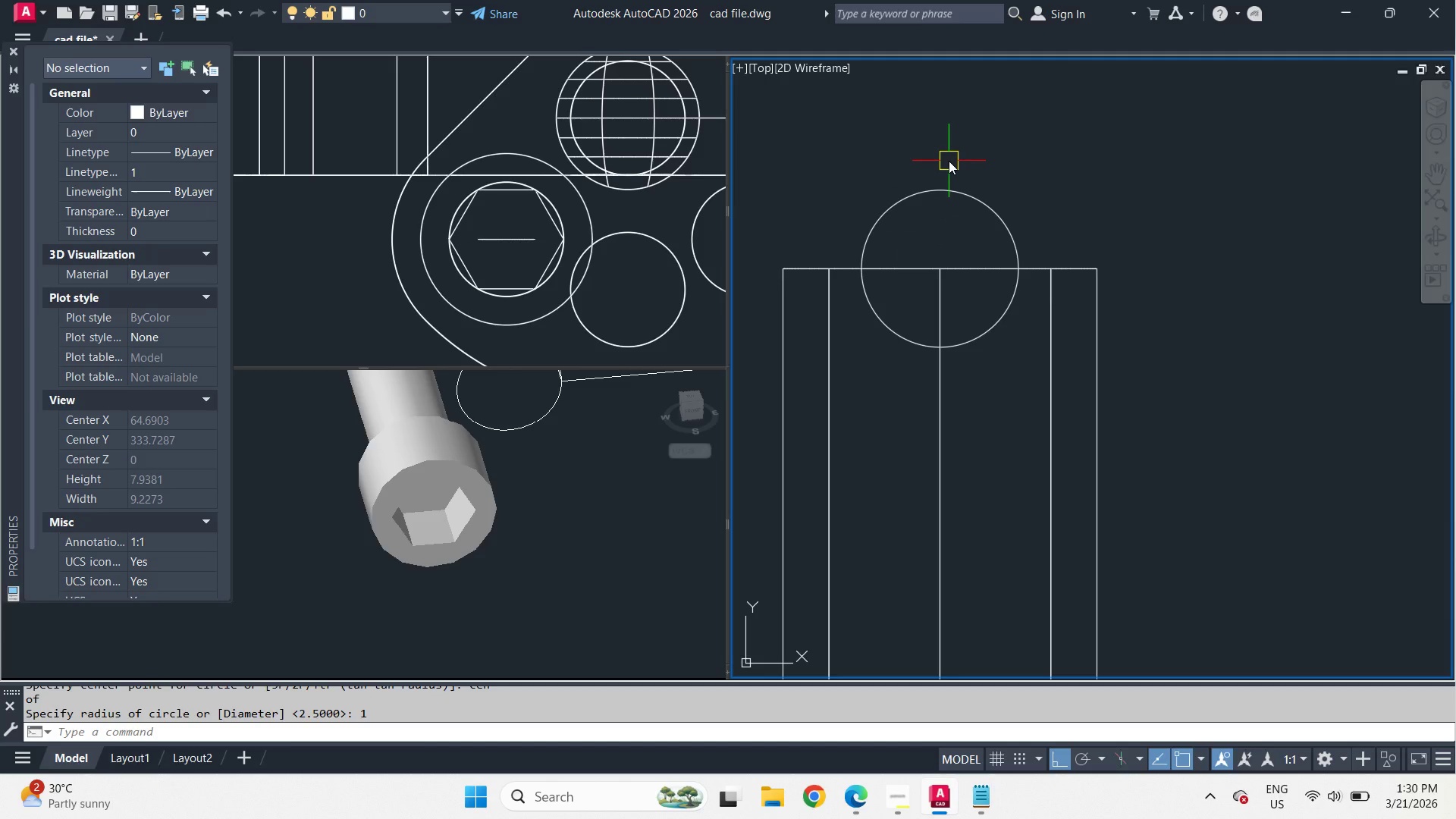 
key(C)
 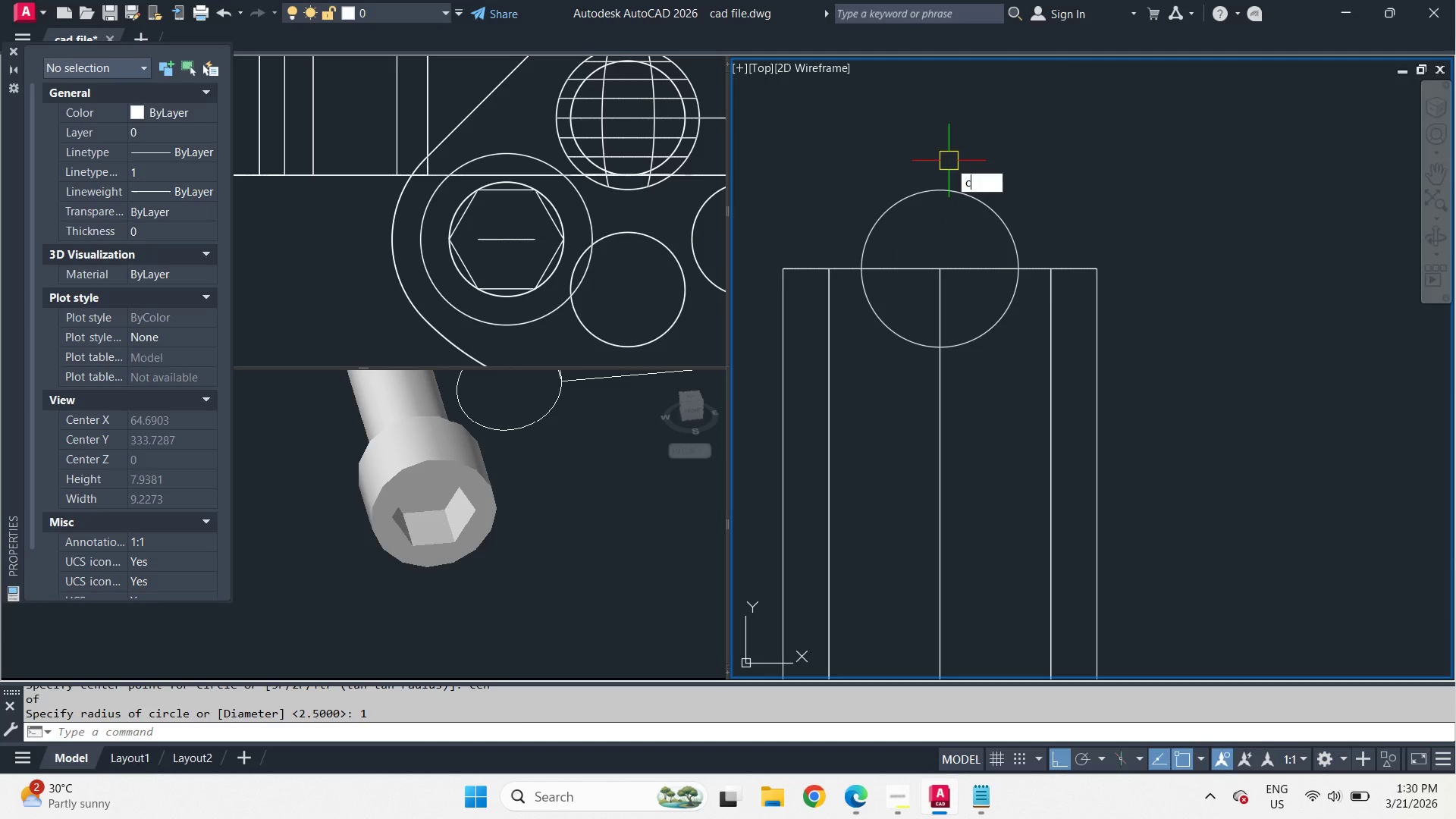 
key(Space)
 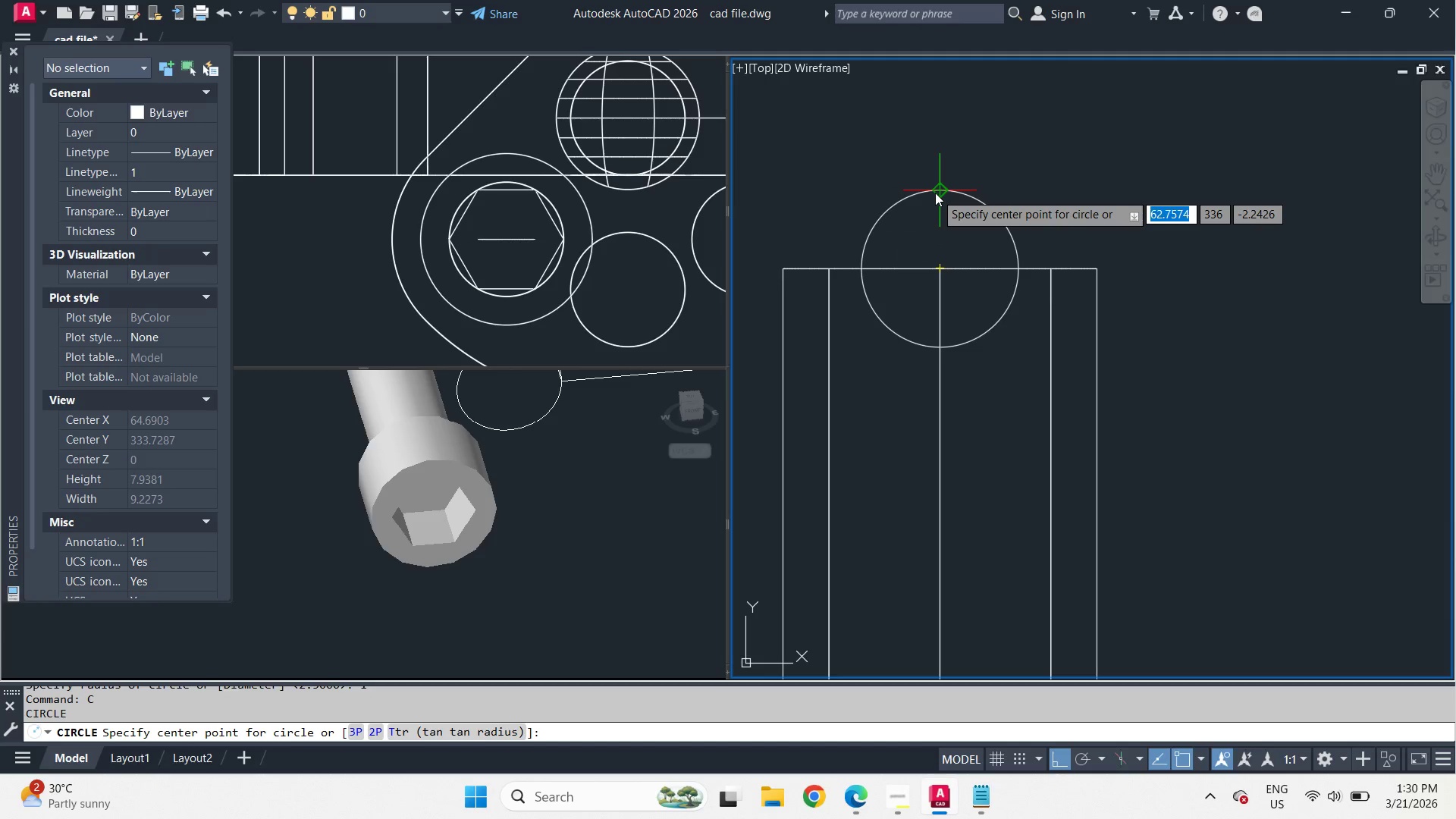 
left_click_drag(start_coordinate=[935, 193], to_coordinate=[940, 190])
 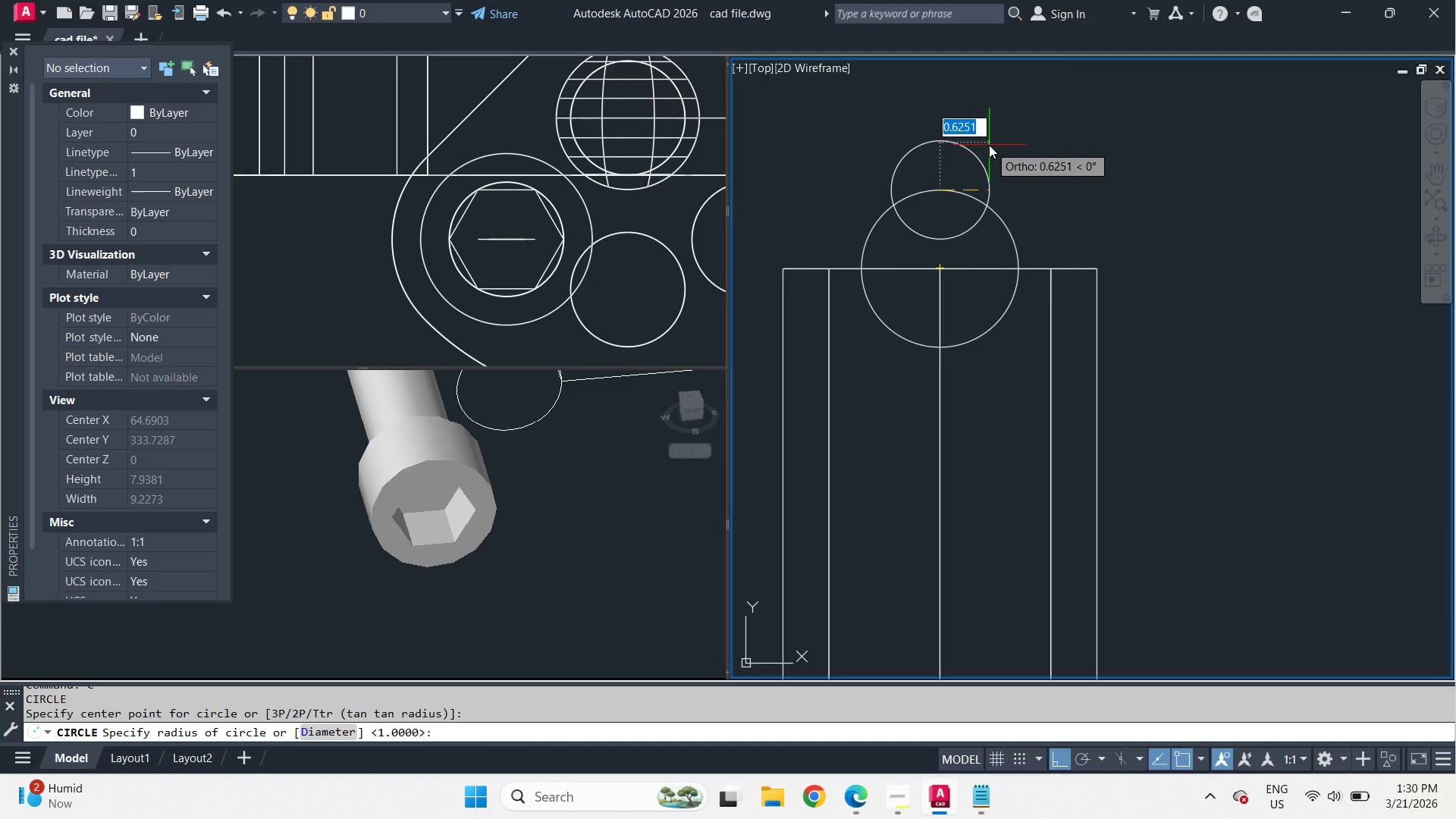 
wait(6.52)
 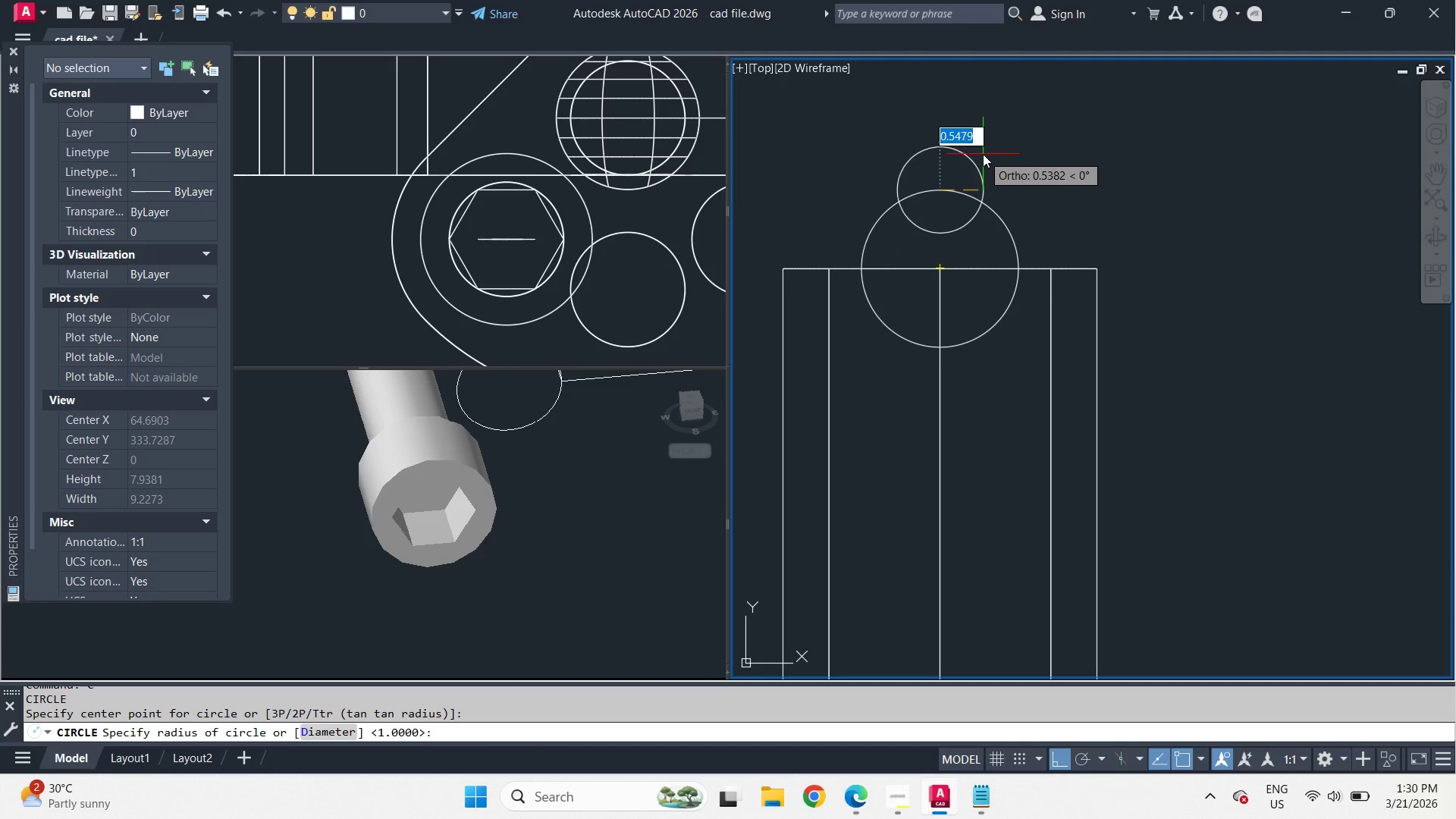 
key(D)
 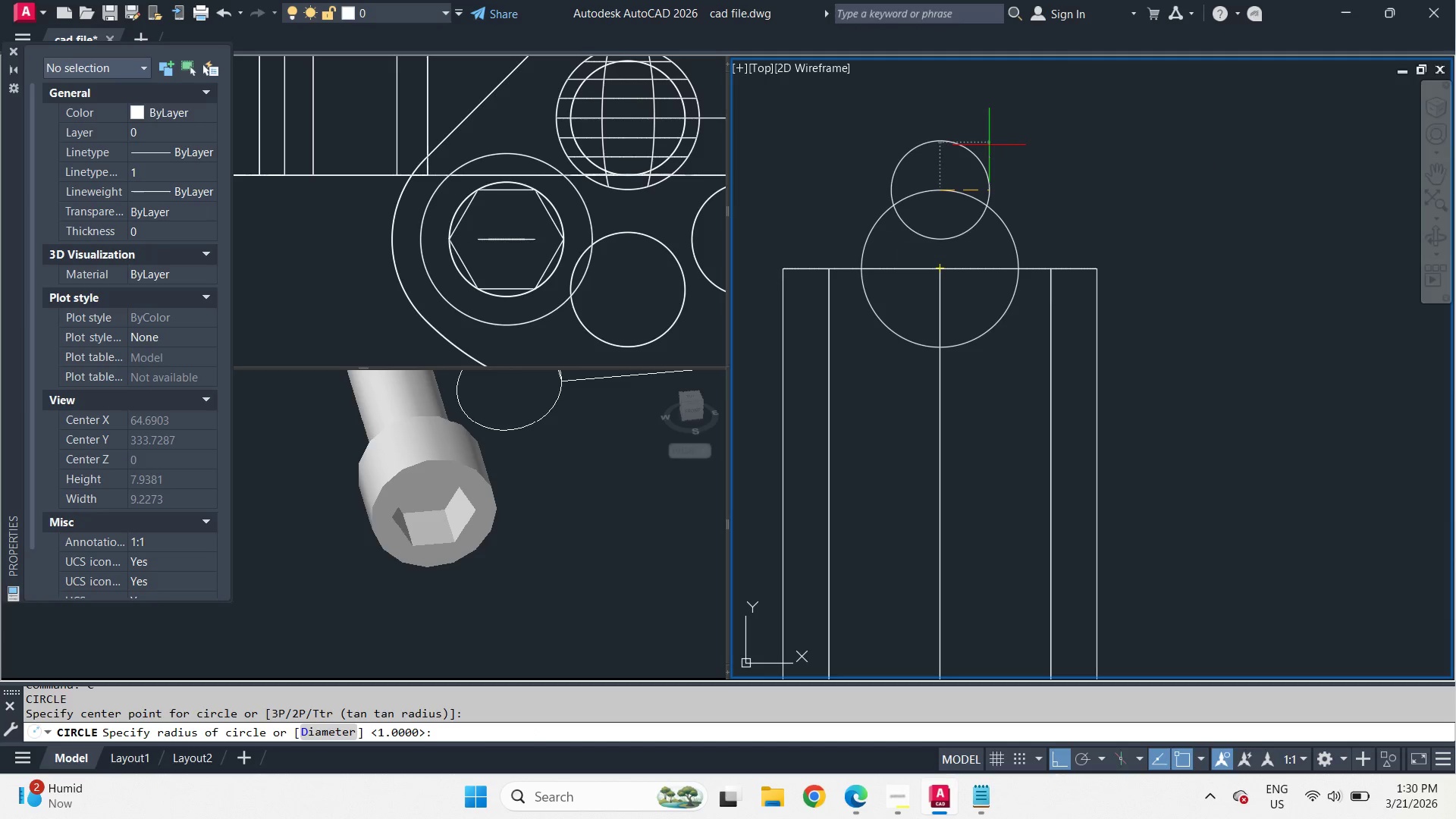 
key(Space)
 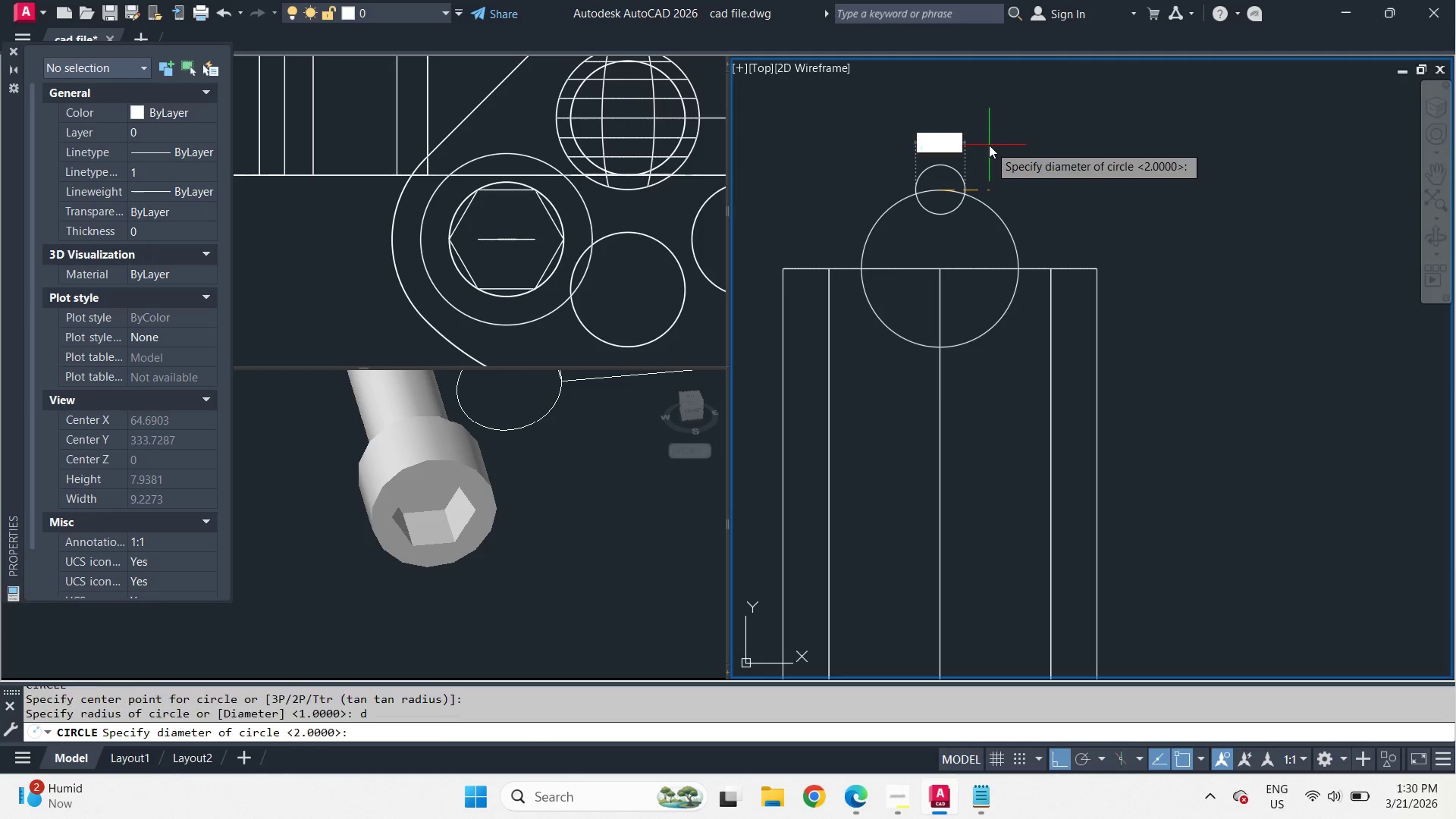 
key(1)
 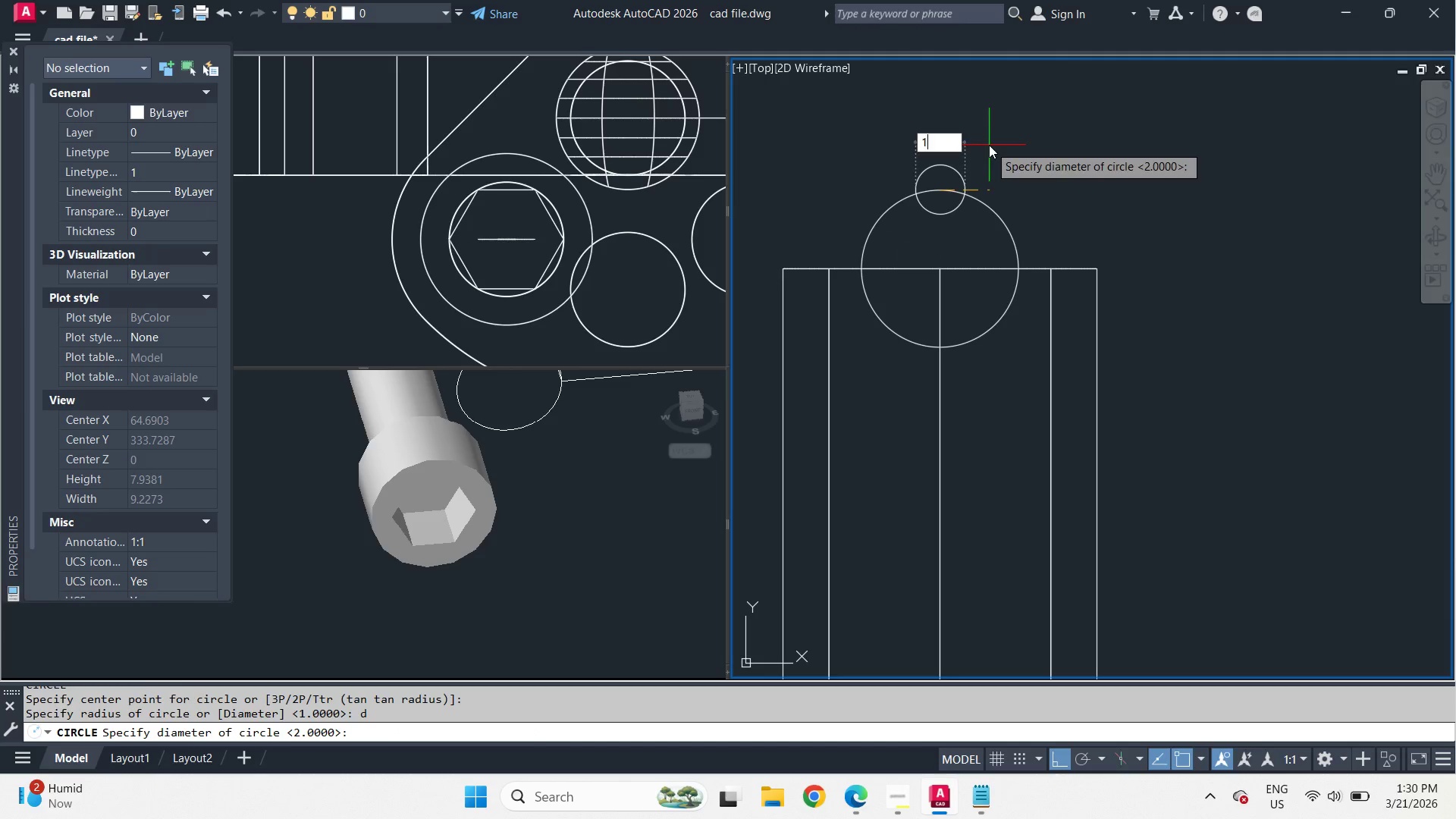 
key(Space)
 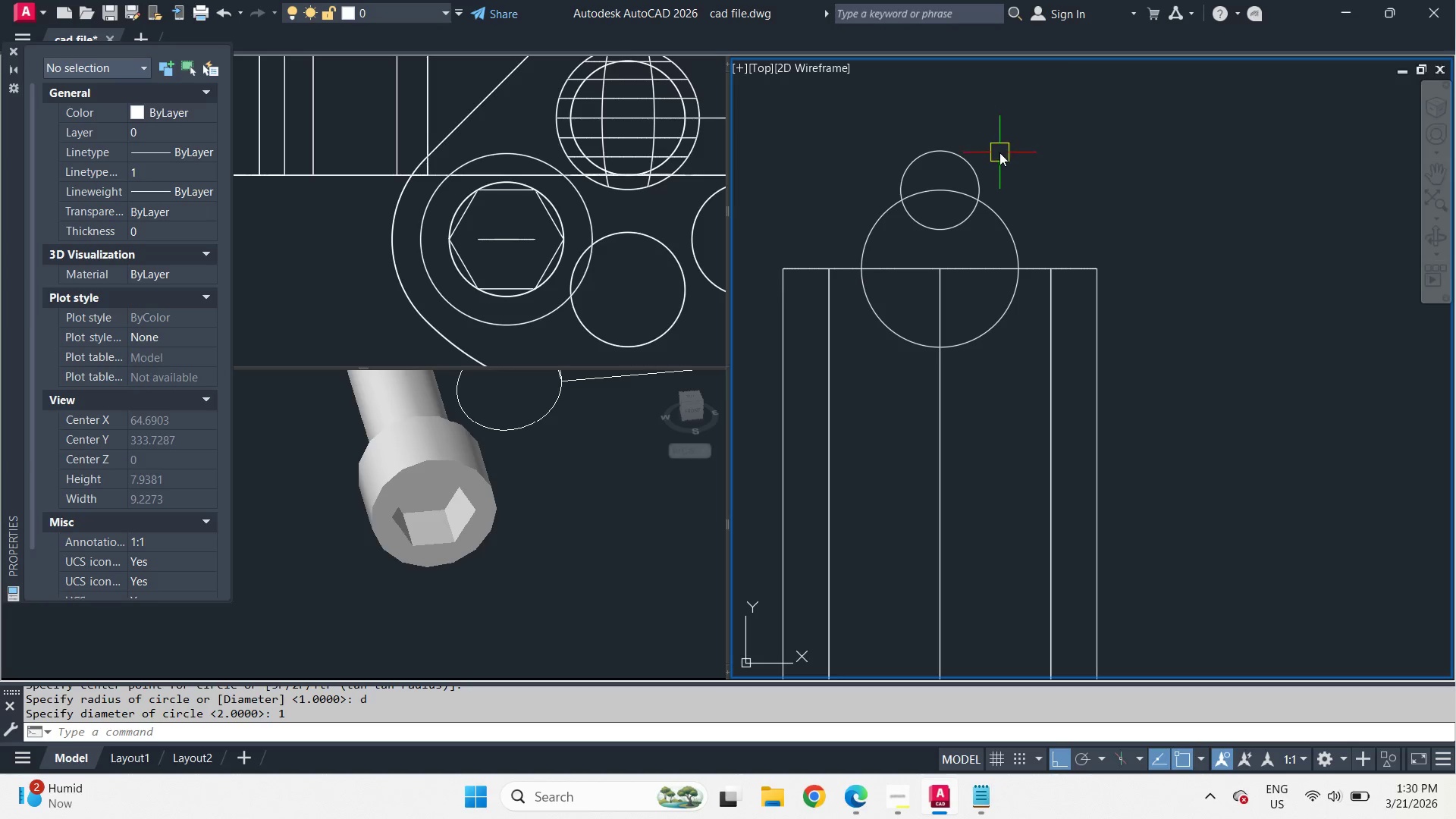 
scroll: coordinate [1000, 152], scroll_direction: down, amount: 1.0
 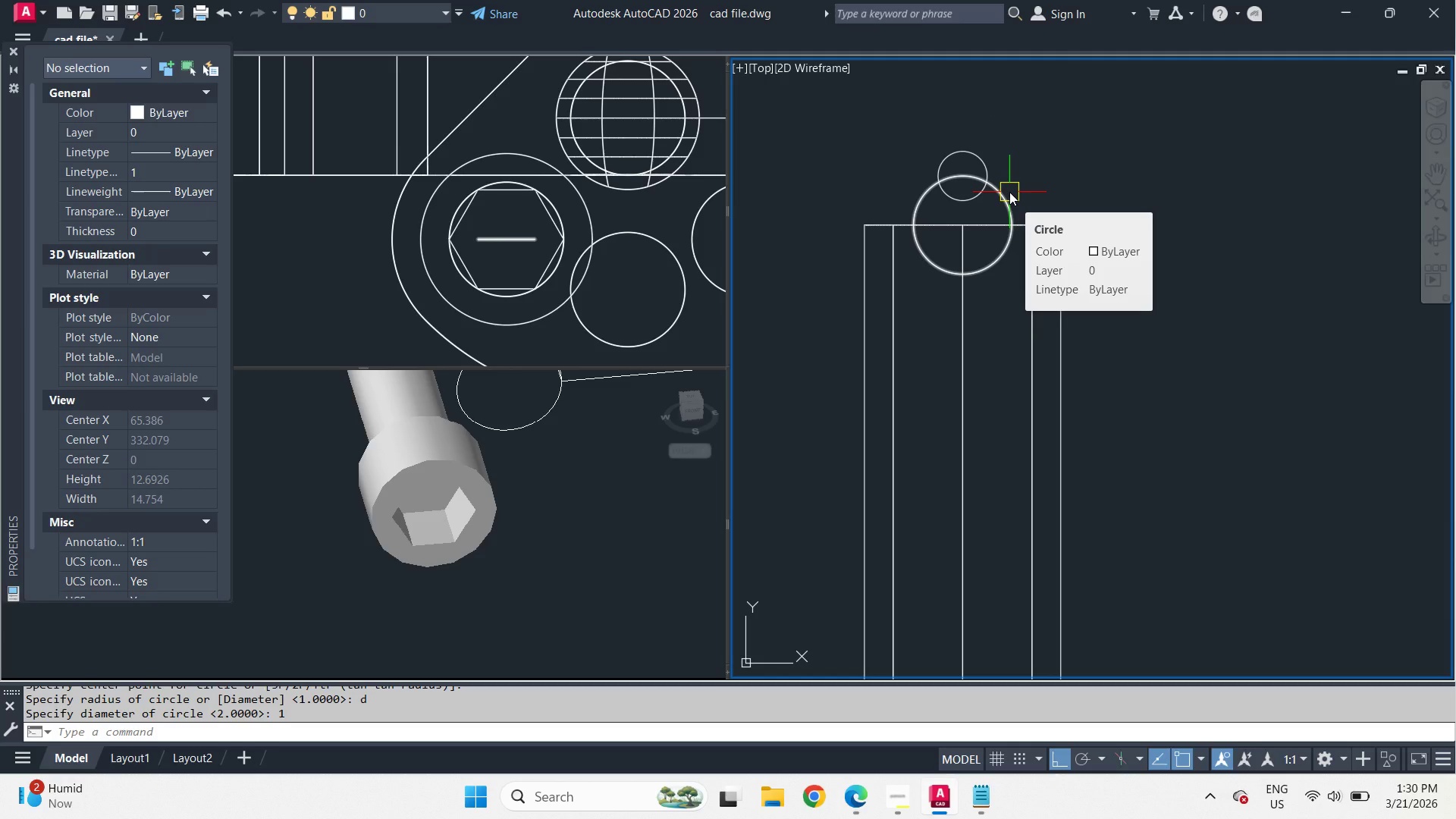 
key(O)
 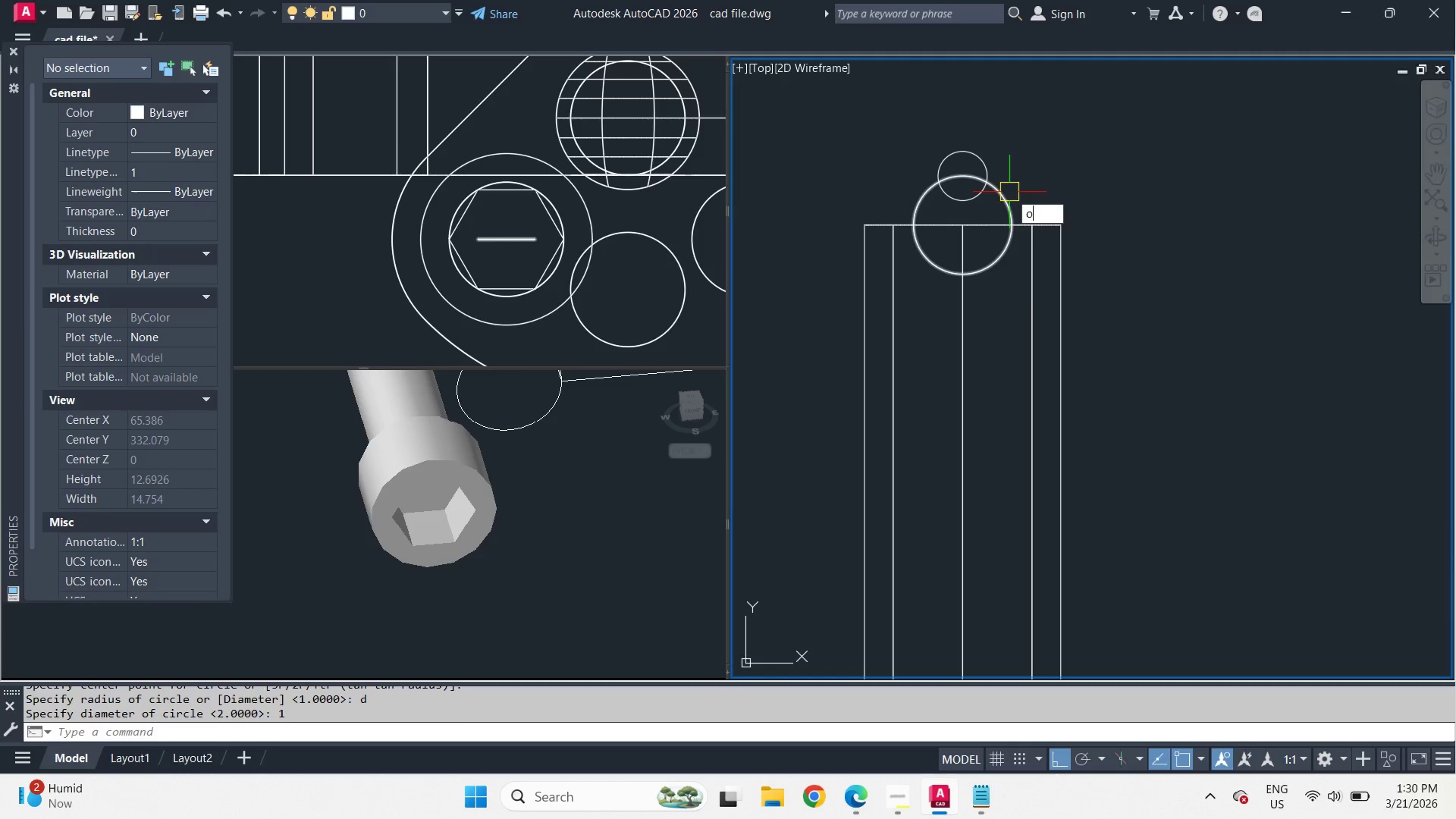 
key(Space)
 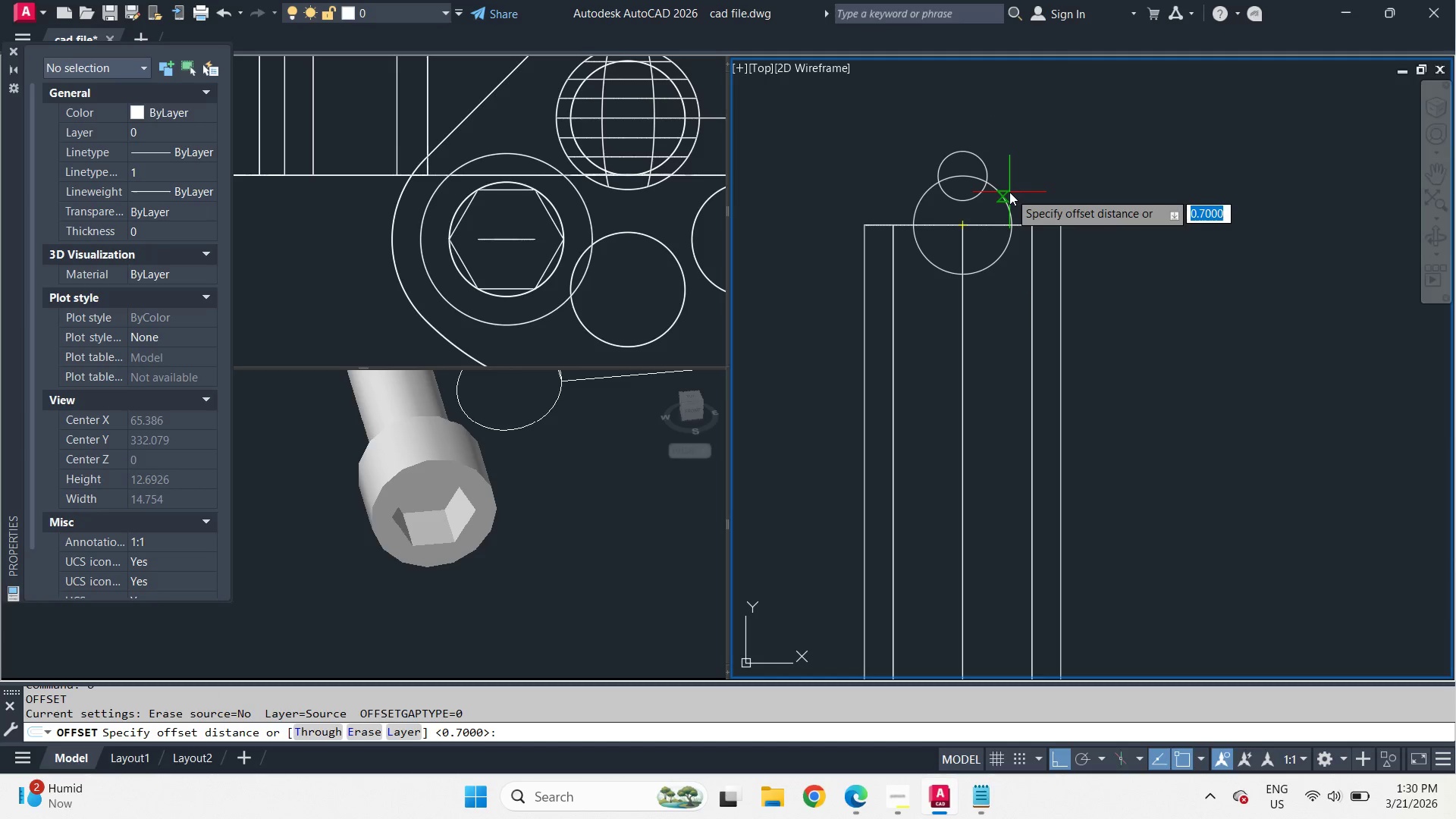 
key(1)
 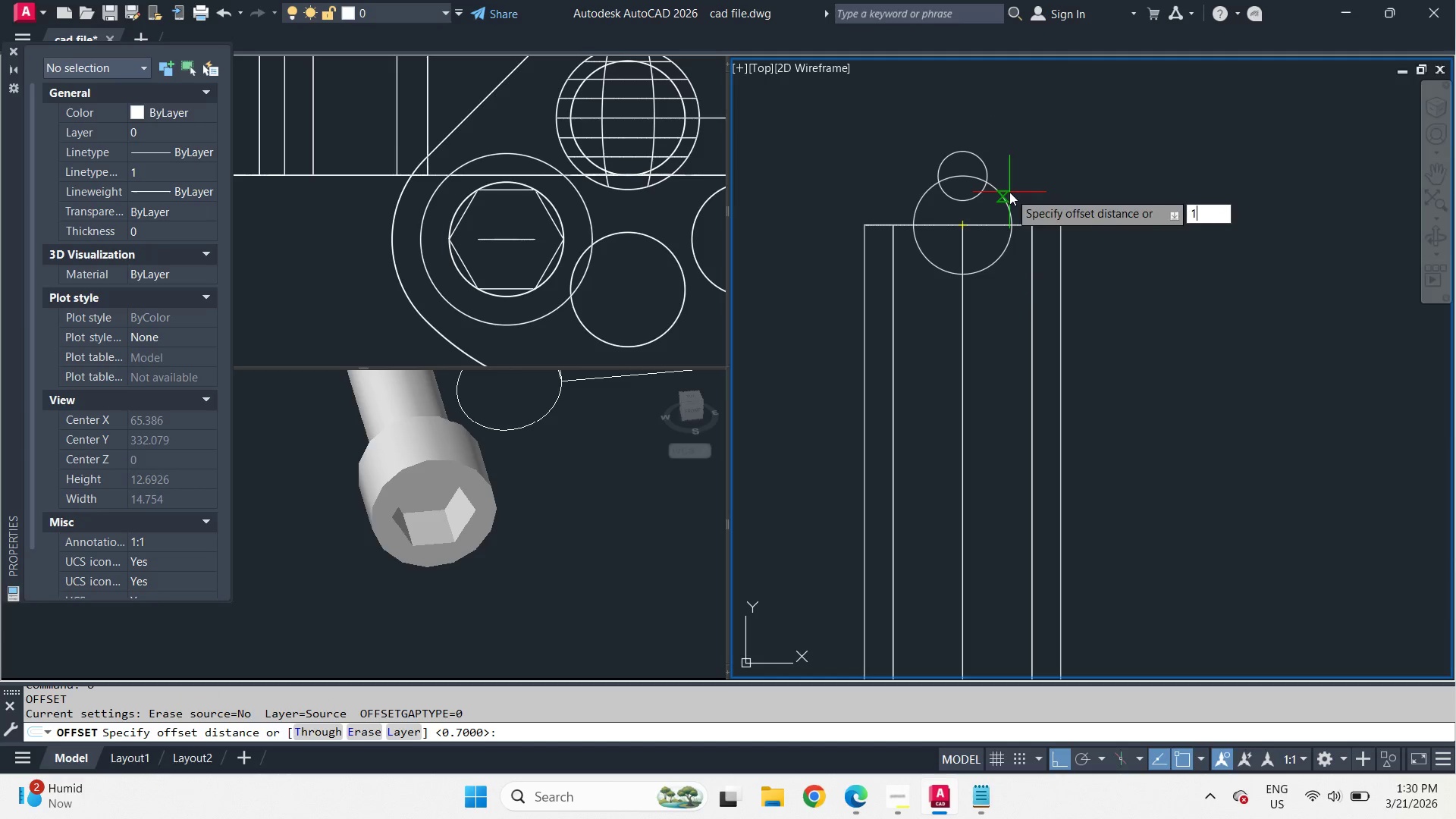 
key(Space)
 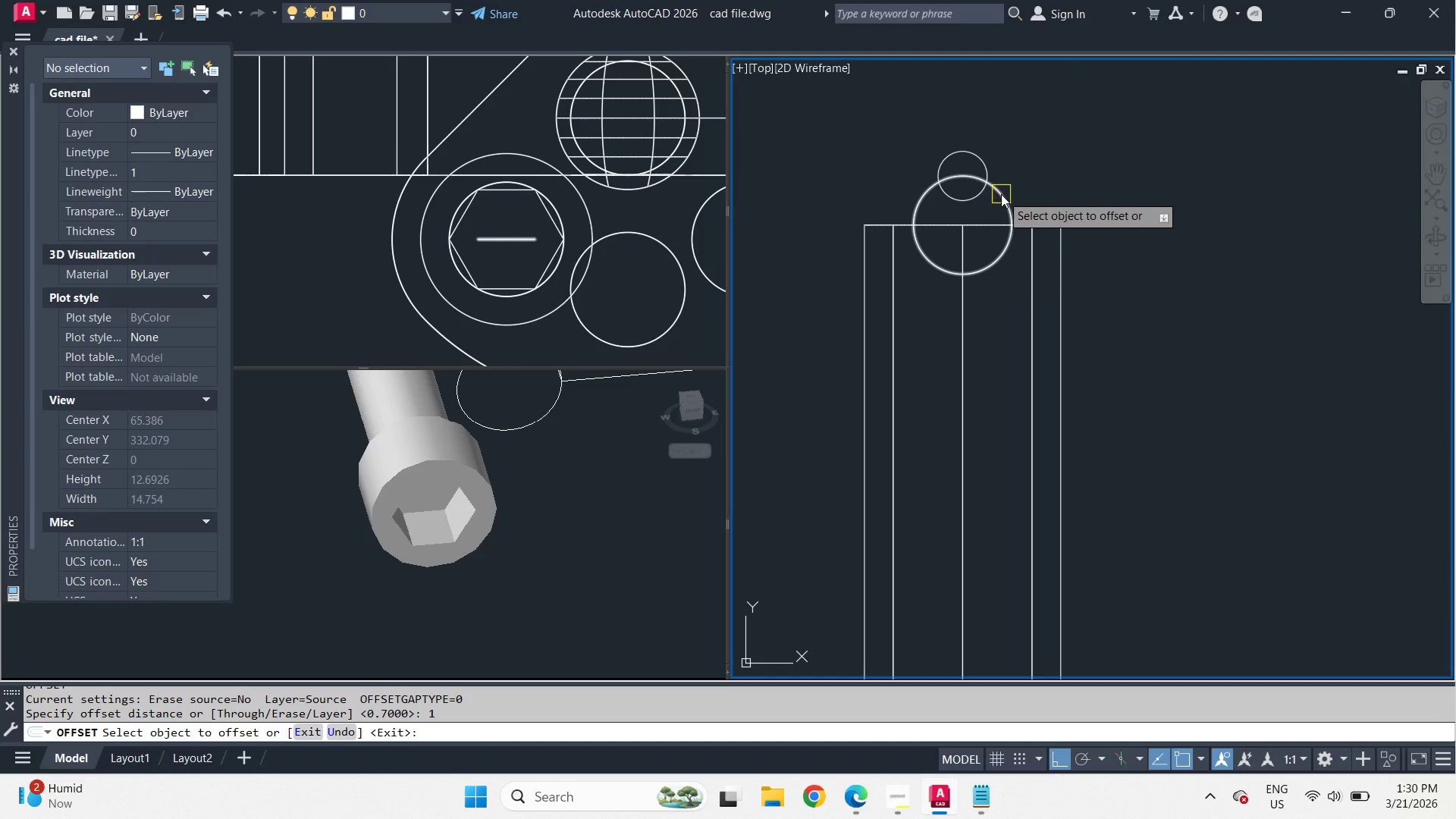 
left_click([1001, 194])
 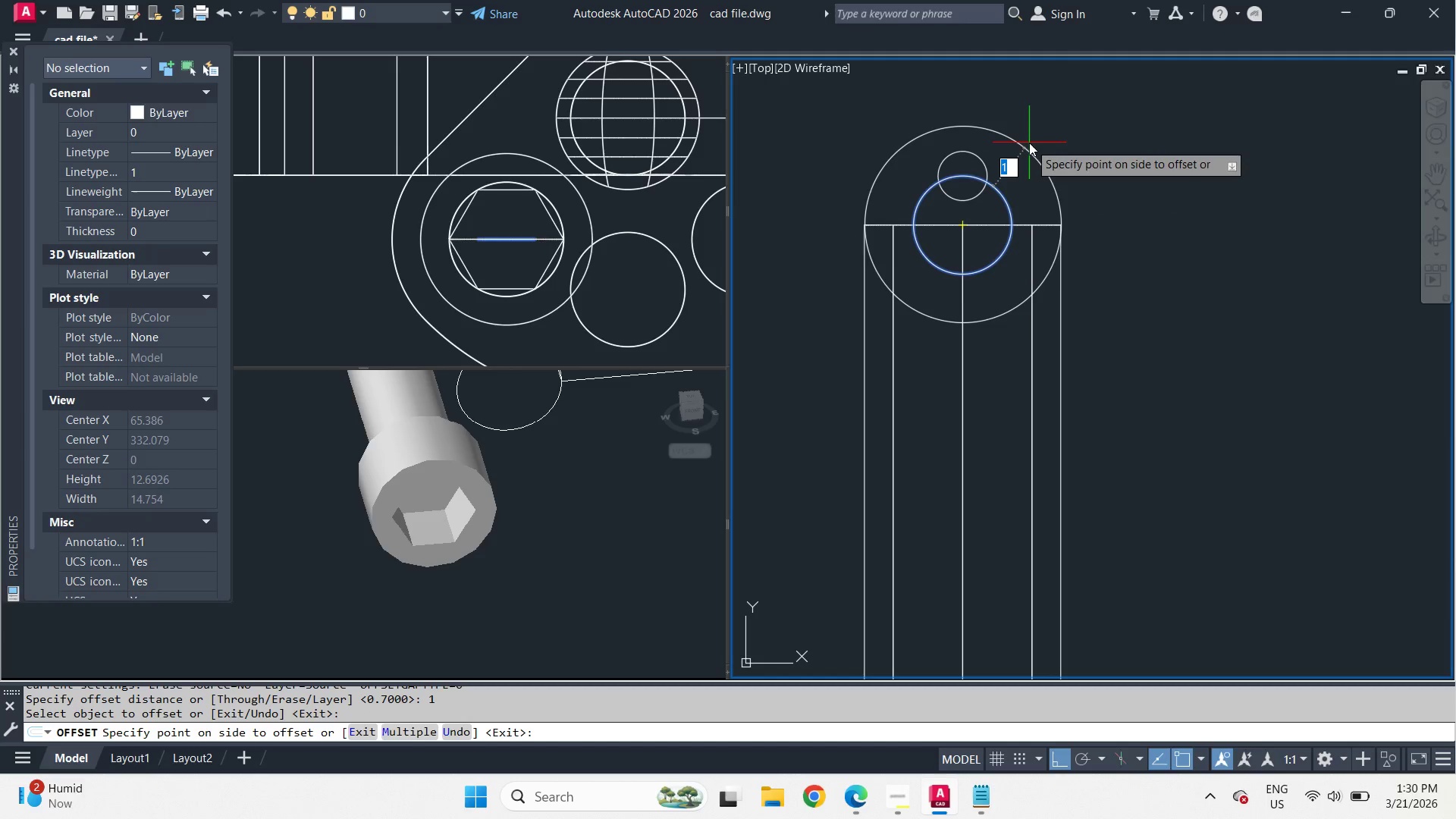 
left_click([1029, 143])
 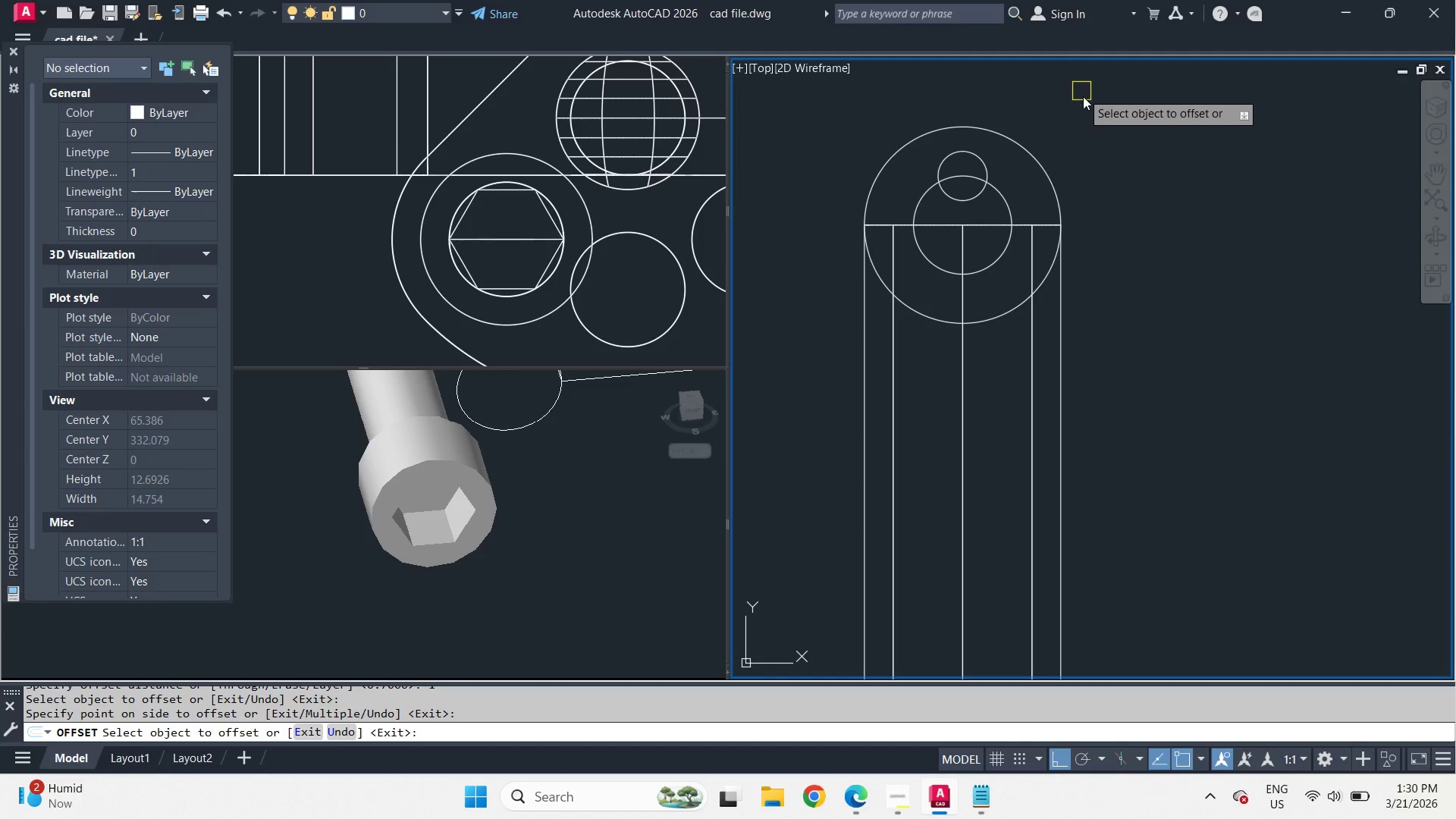 
key(Space)
 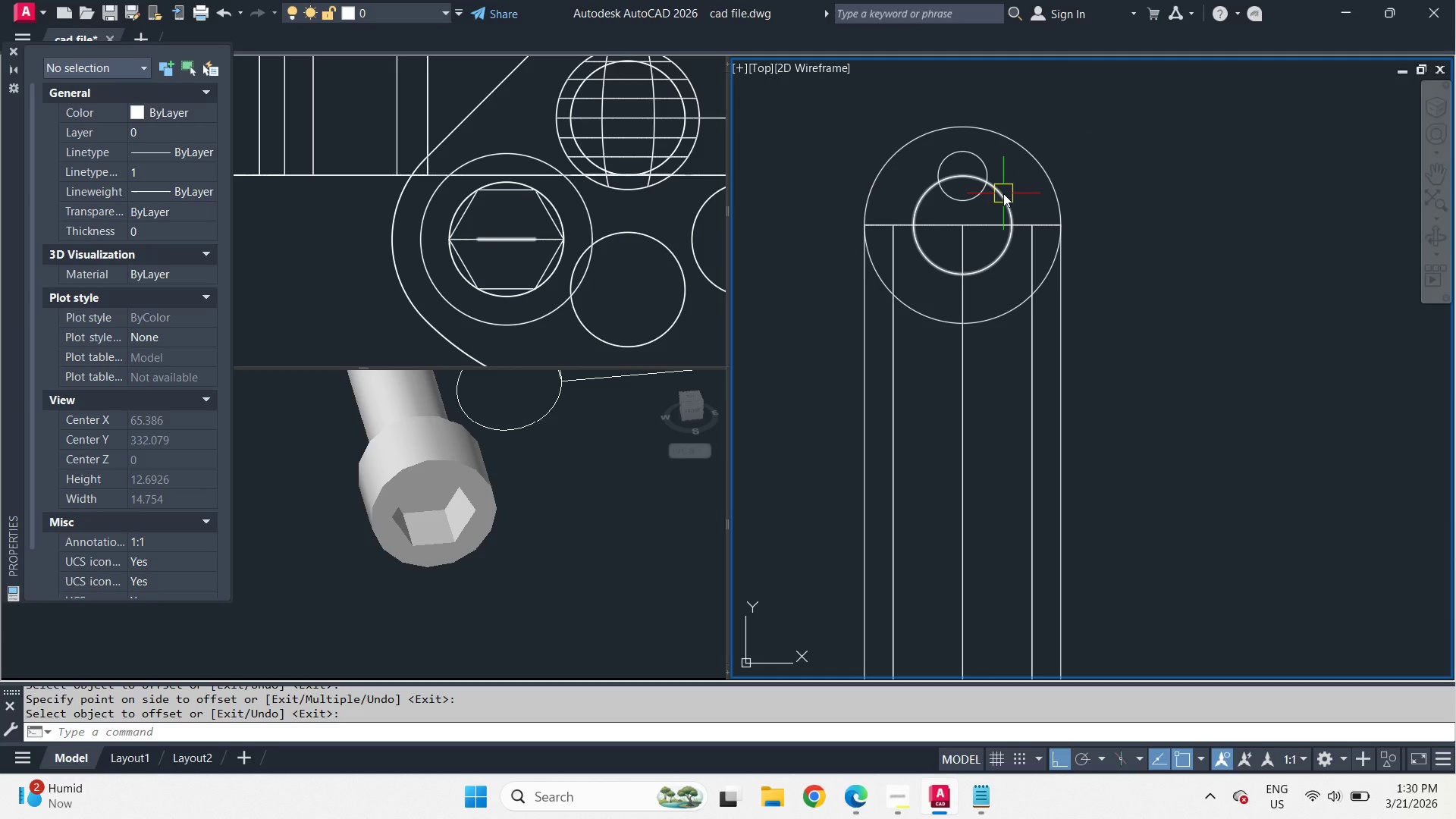 
type(di)
key(Escape)
type(dli )
 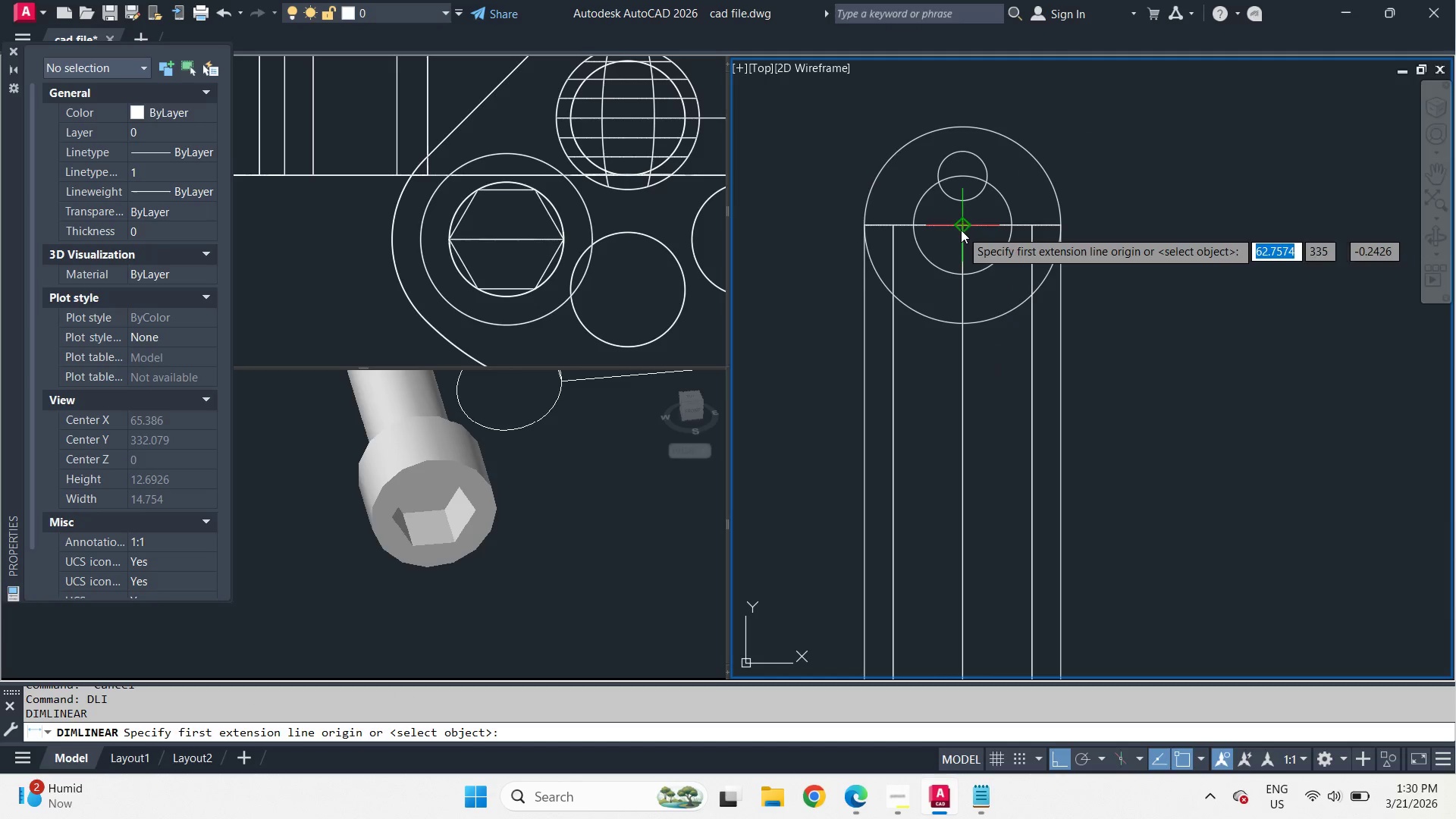 
left_click([961, 230])
 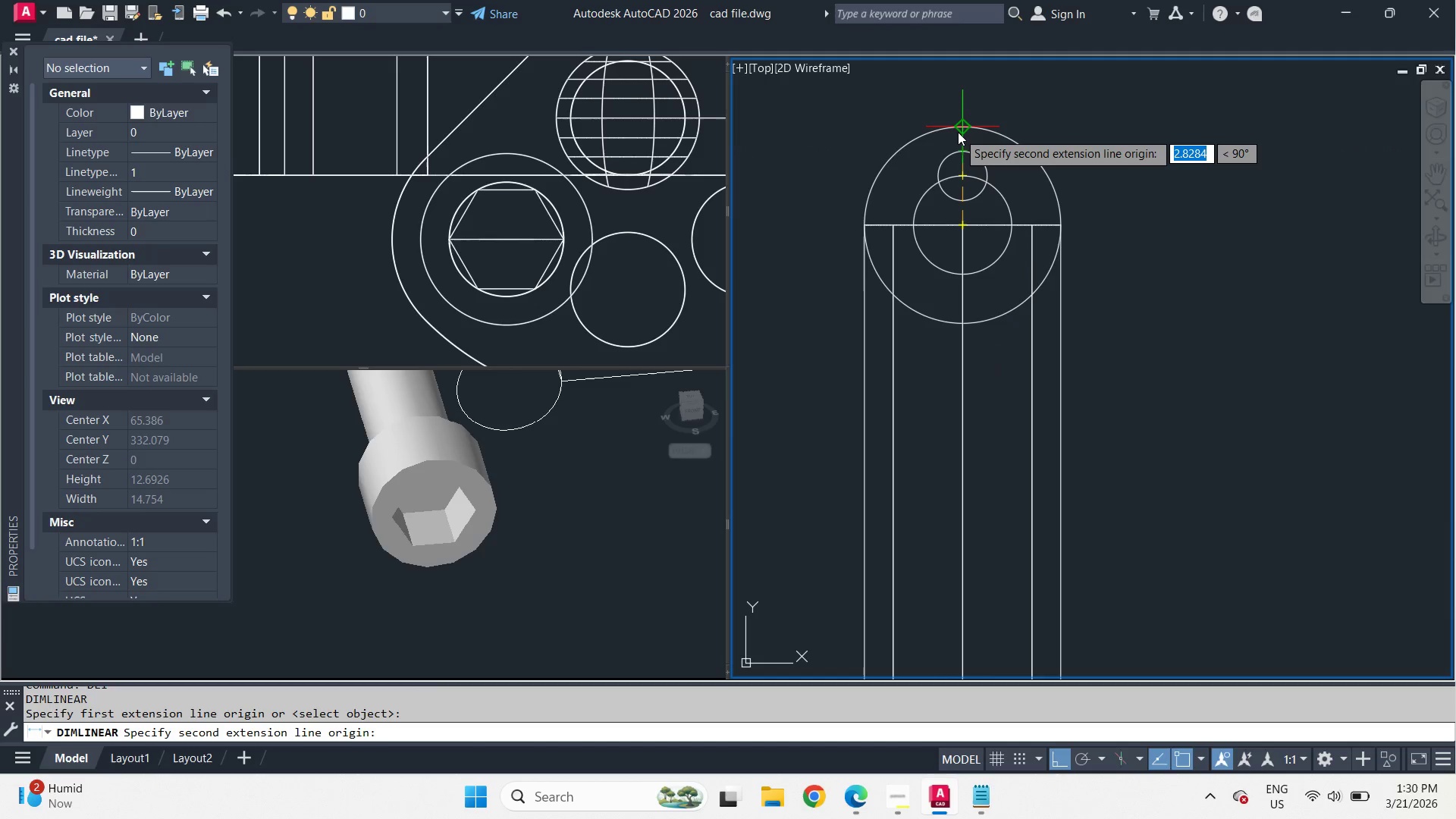 
left_click([958, 132])
 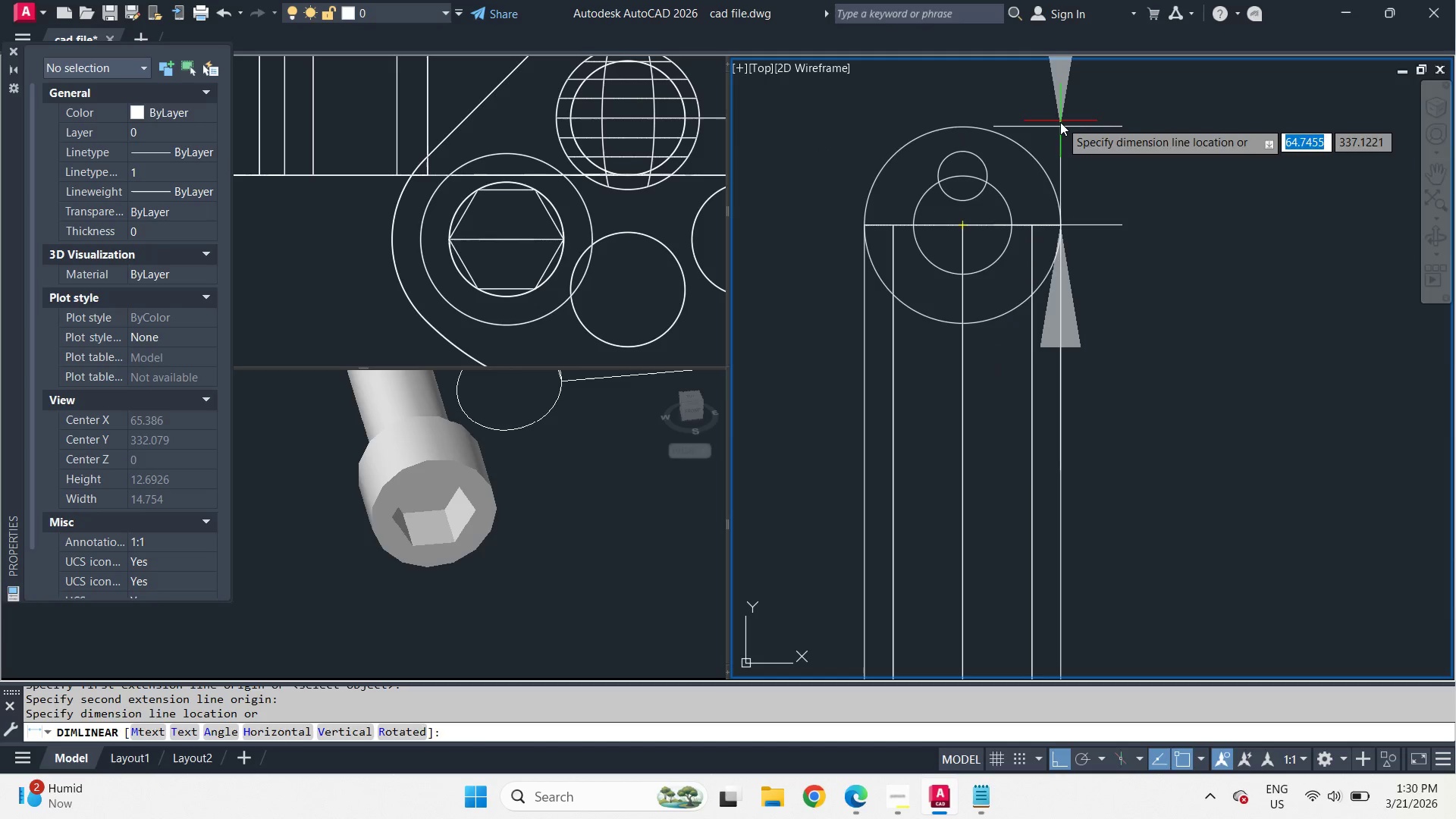 
scroll: coordinate [1097, 137], scroll_direction: down, amount: 5.0
 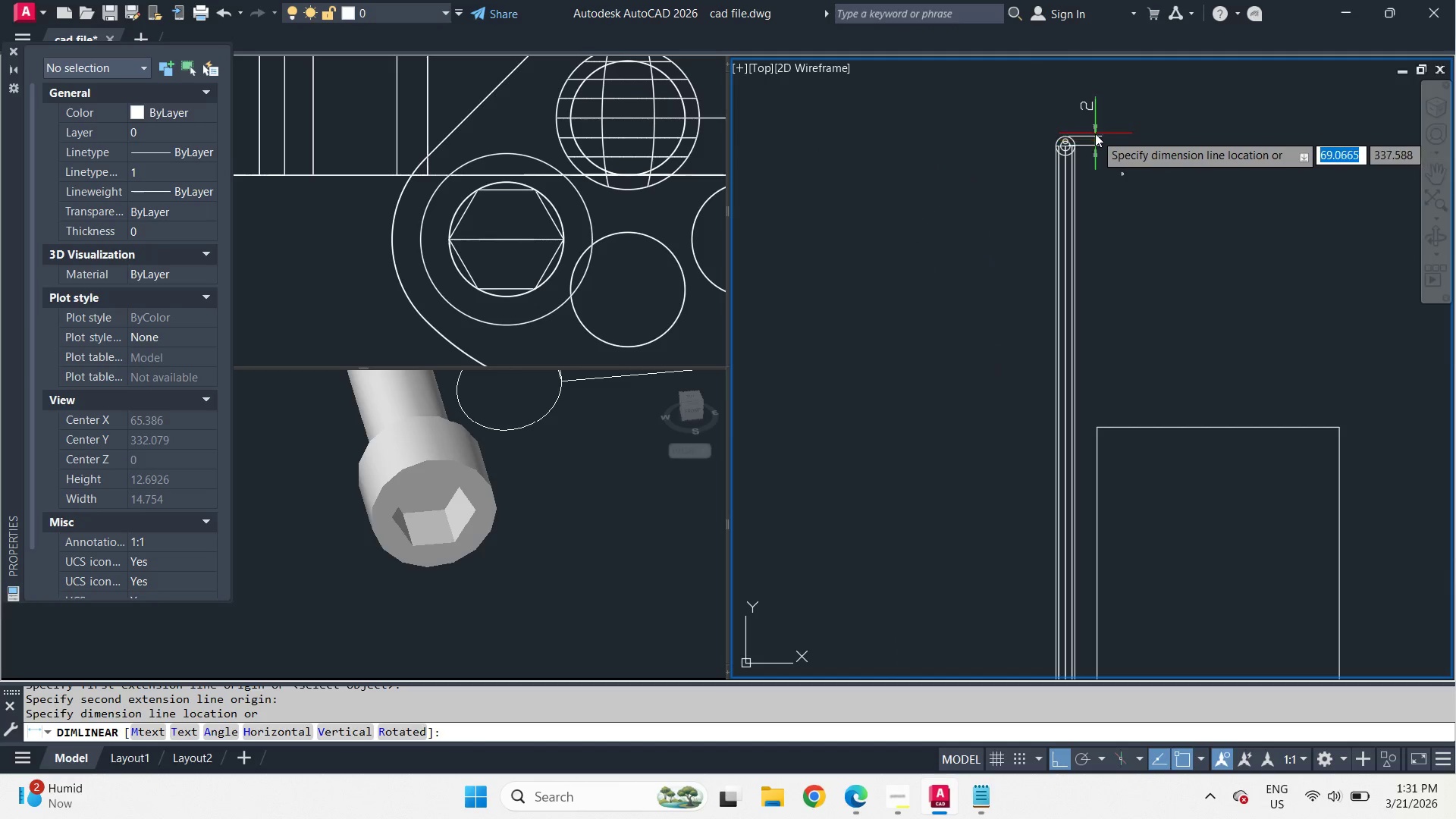 
key(Escape)
 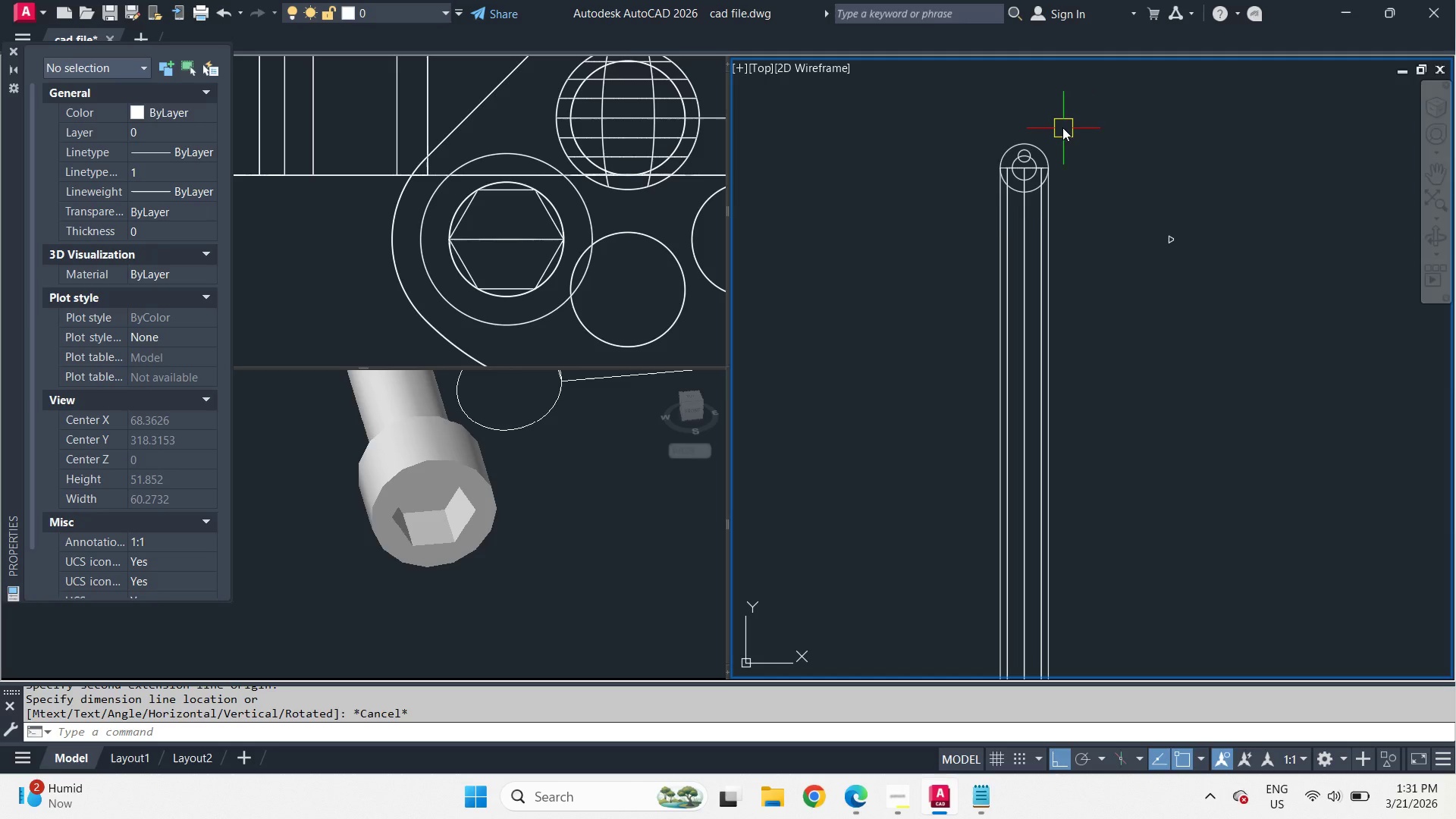 
scroll: coordinate [1037, 122], scroll_direction: up, amount: 4.0
 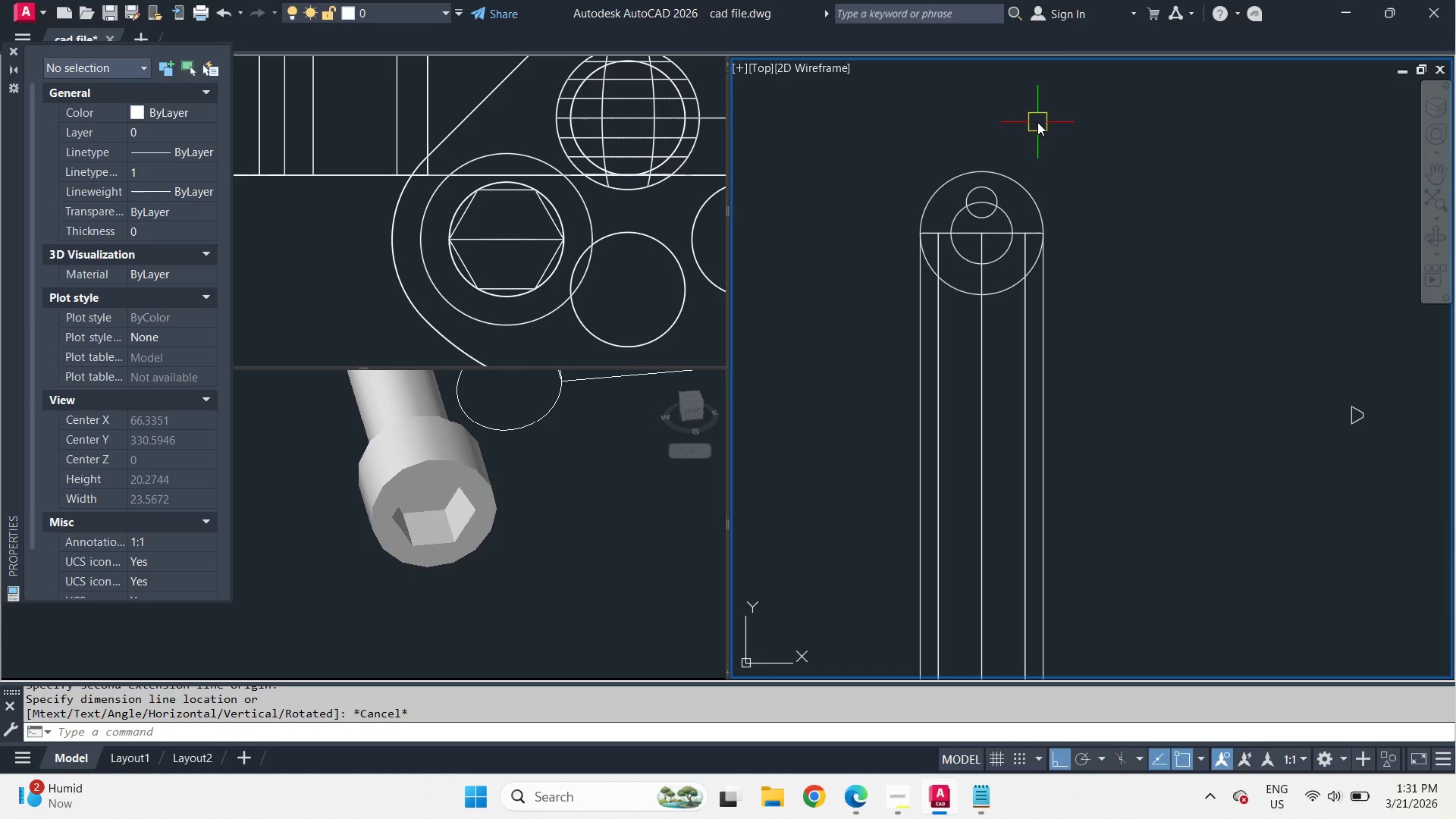 
left_click_drag(start_coordinate=[1402, 445], to_coordinate=[1351, 427])
 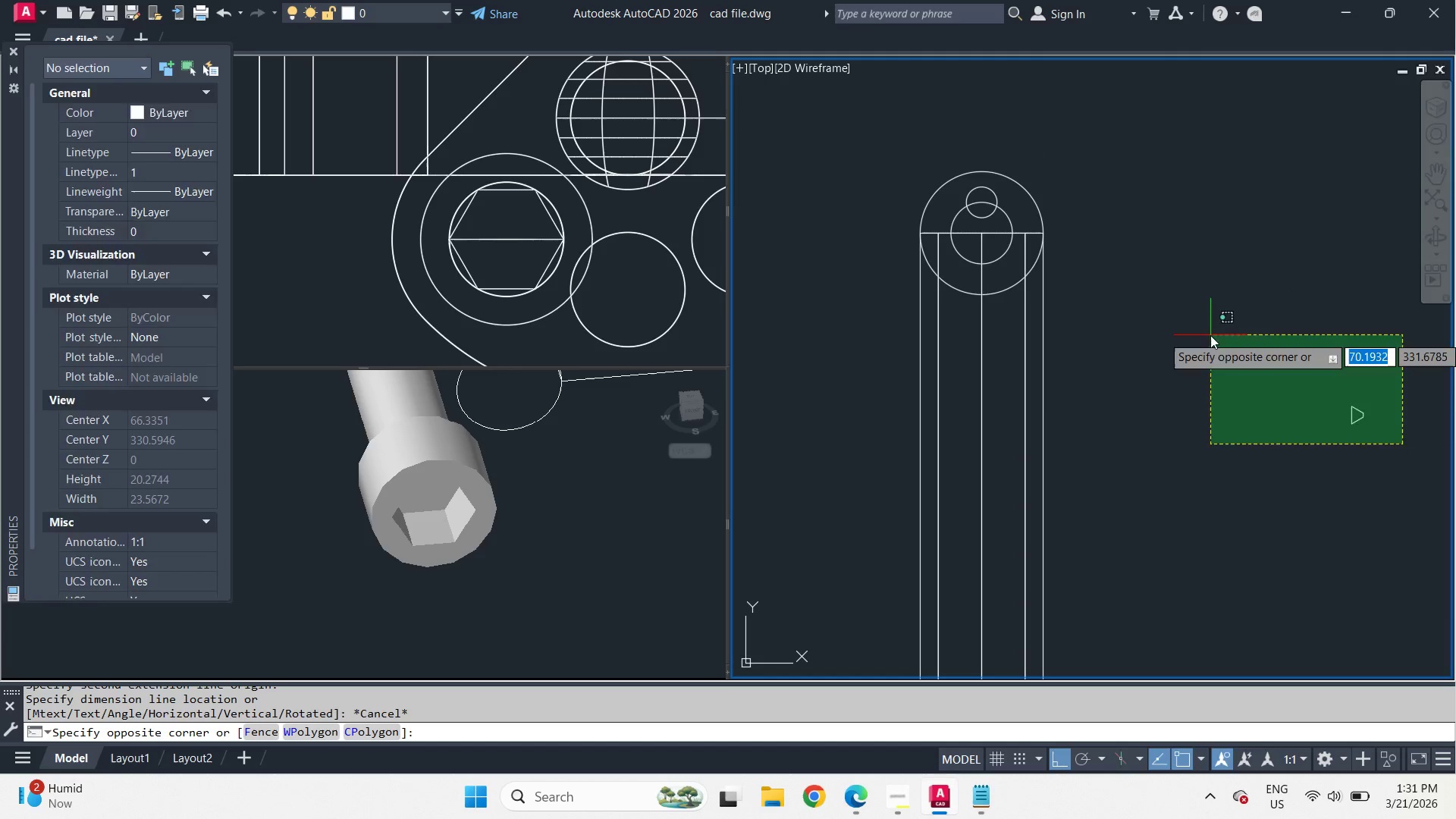 
double_click([1210, 335])
 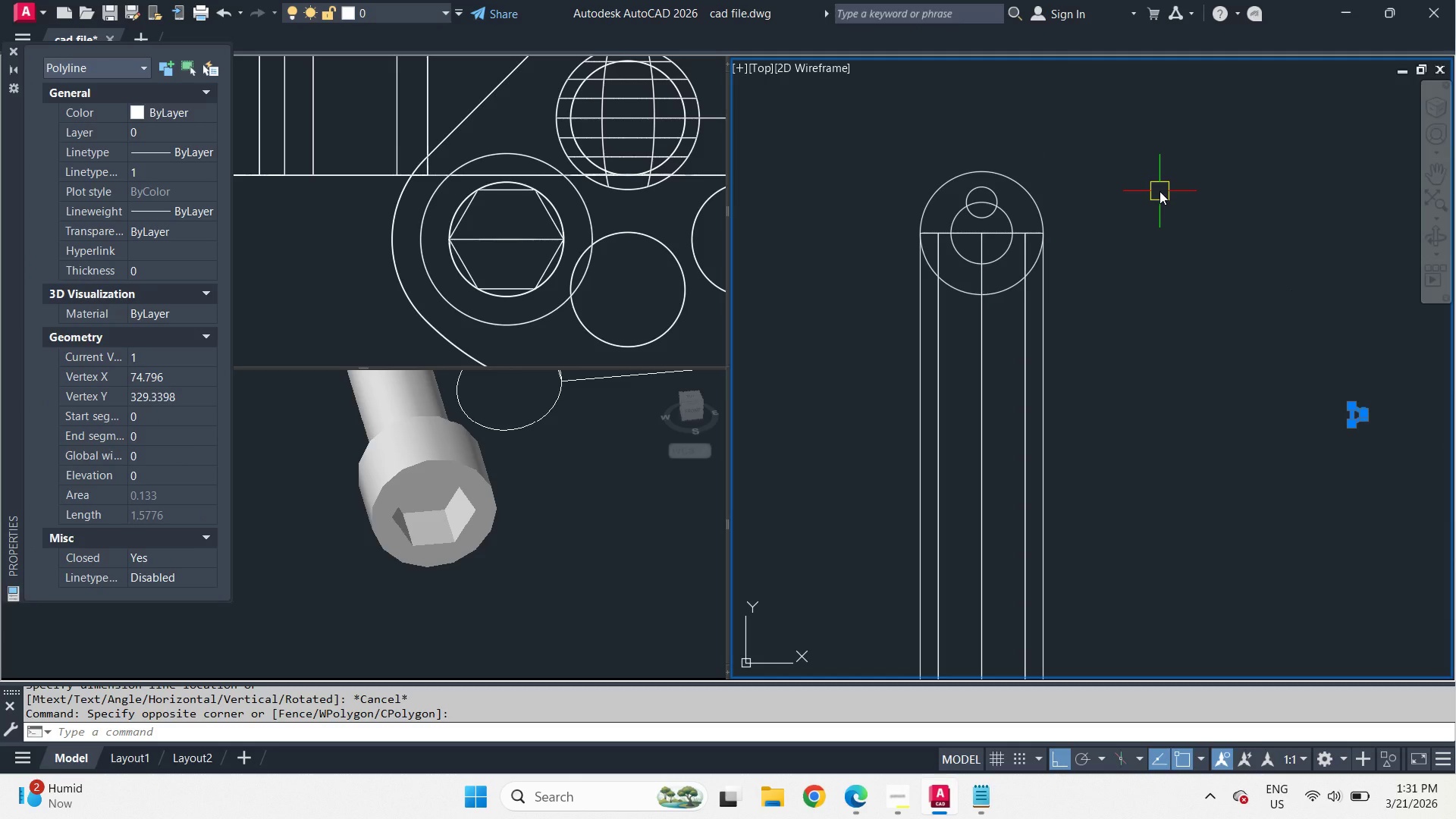 
wait(9.28)
 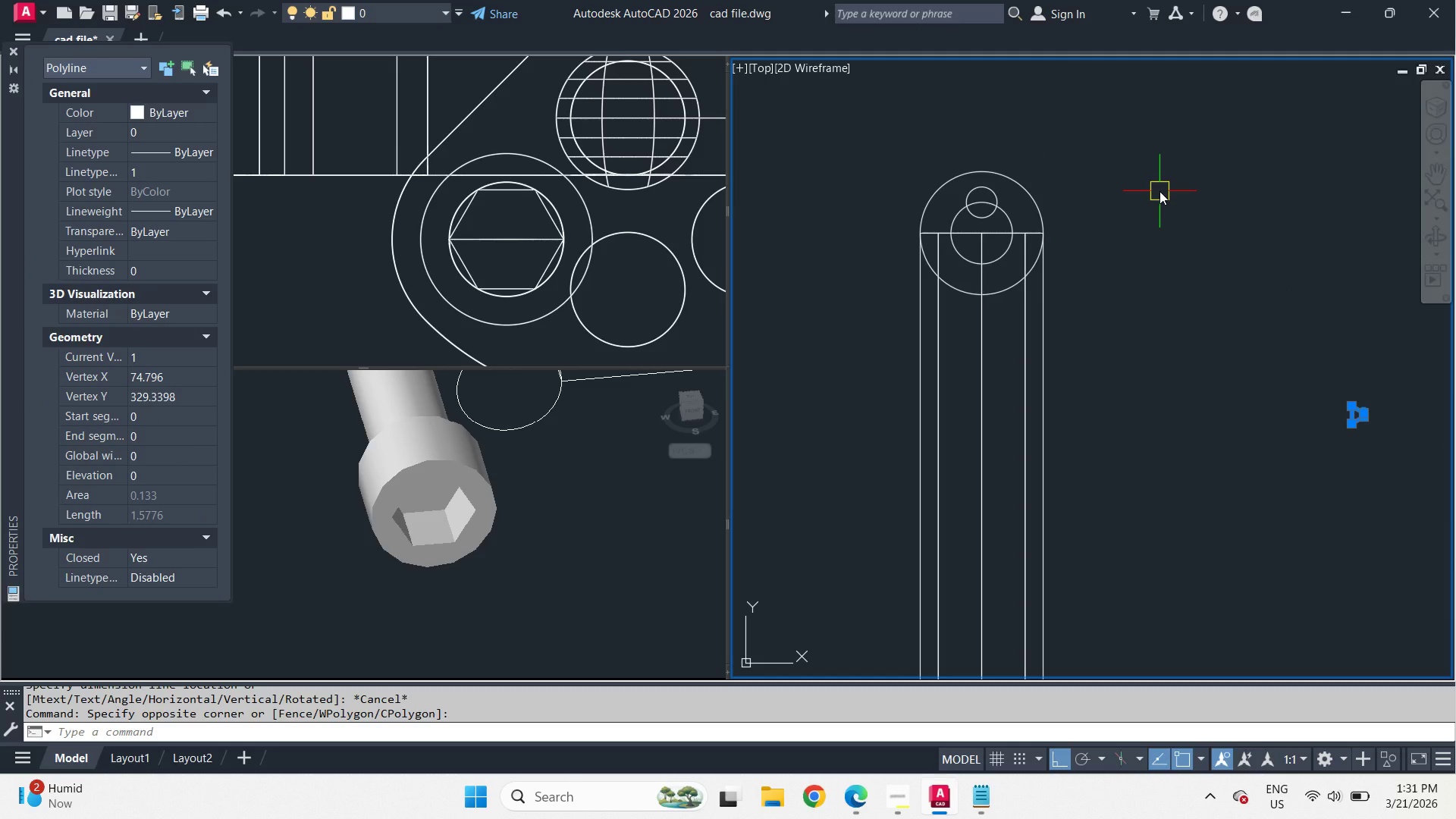 
key(Escape)
 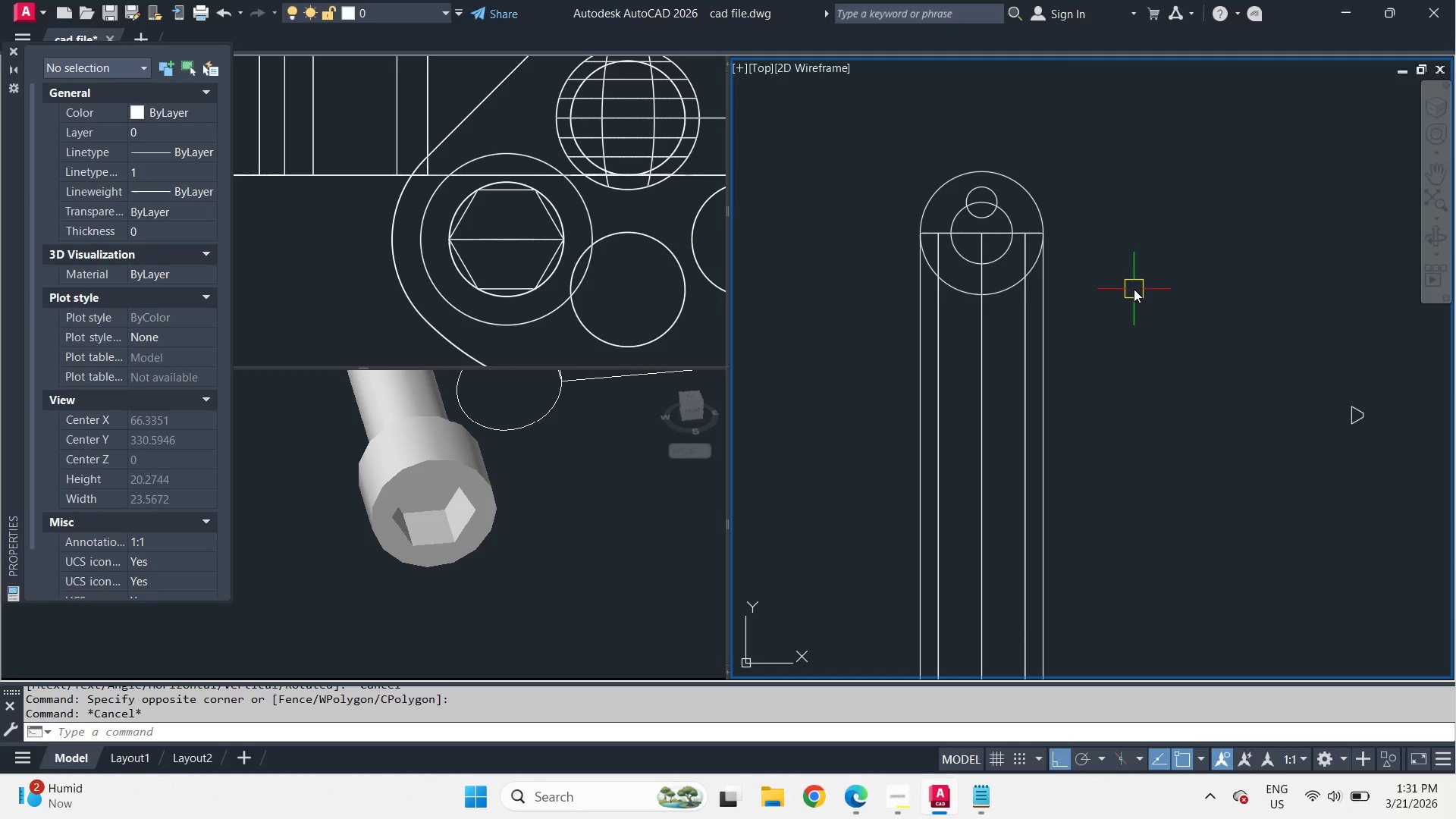 
wait(24.52)
 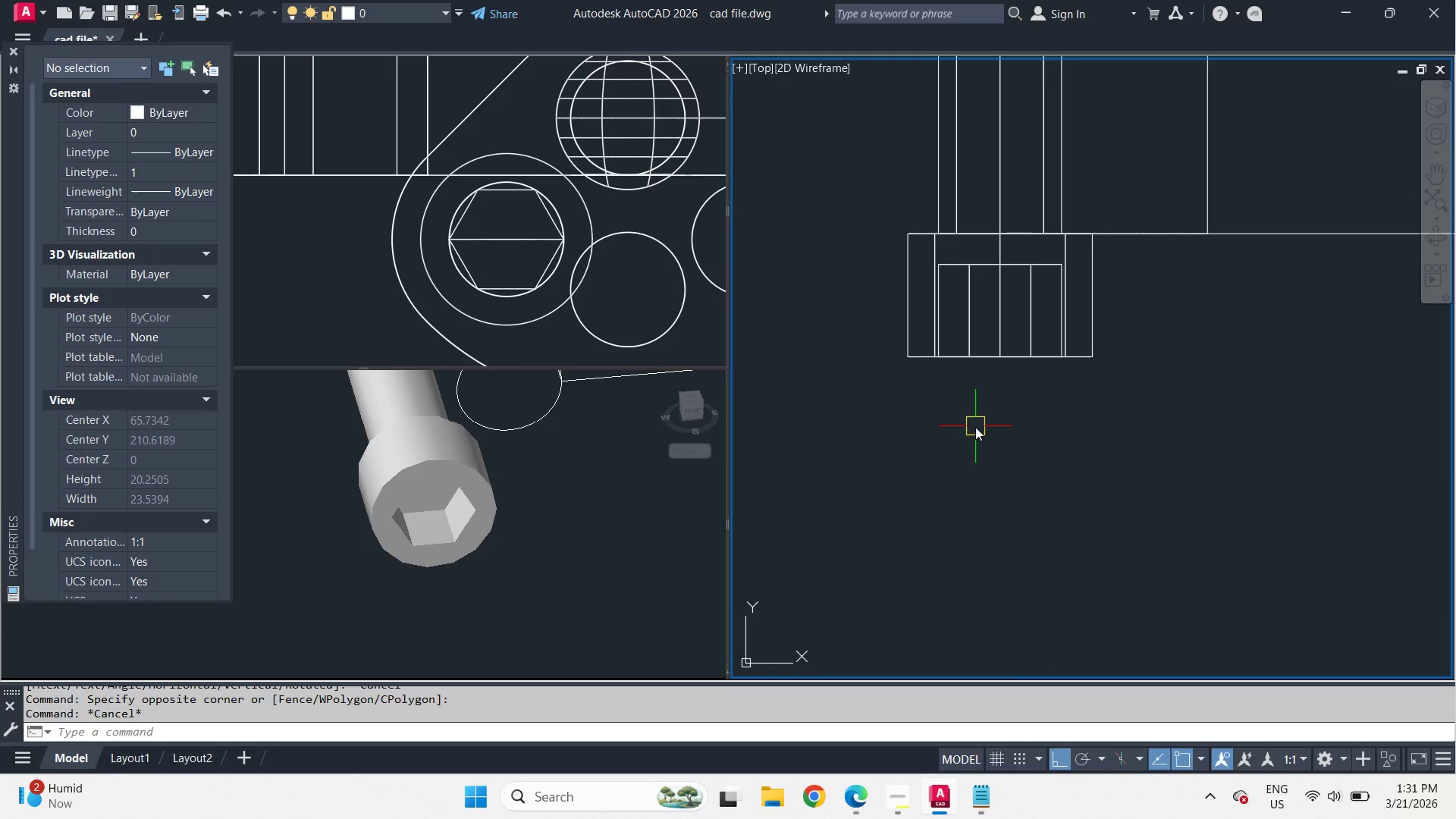 
type(dl)
 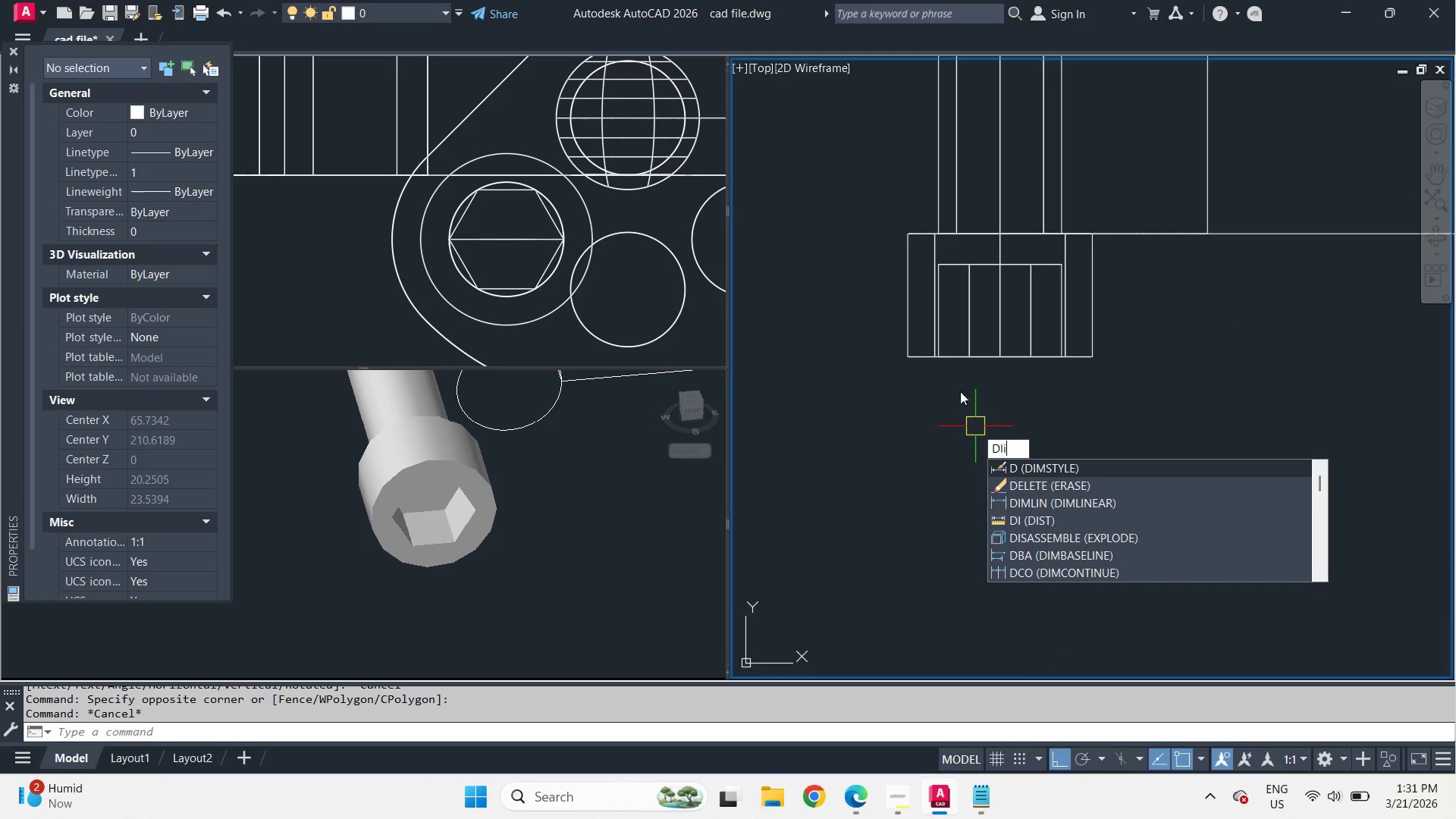 
scroll: coordinate [977, 447], scroll_direction: none, amount: 0.0
 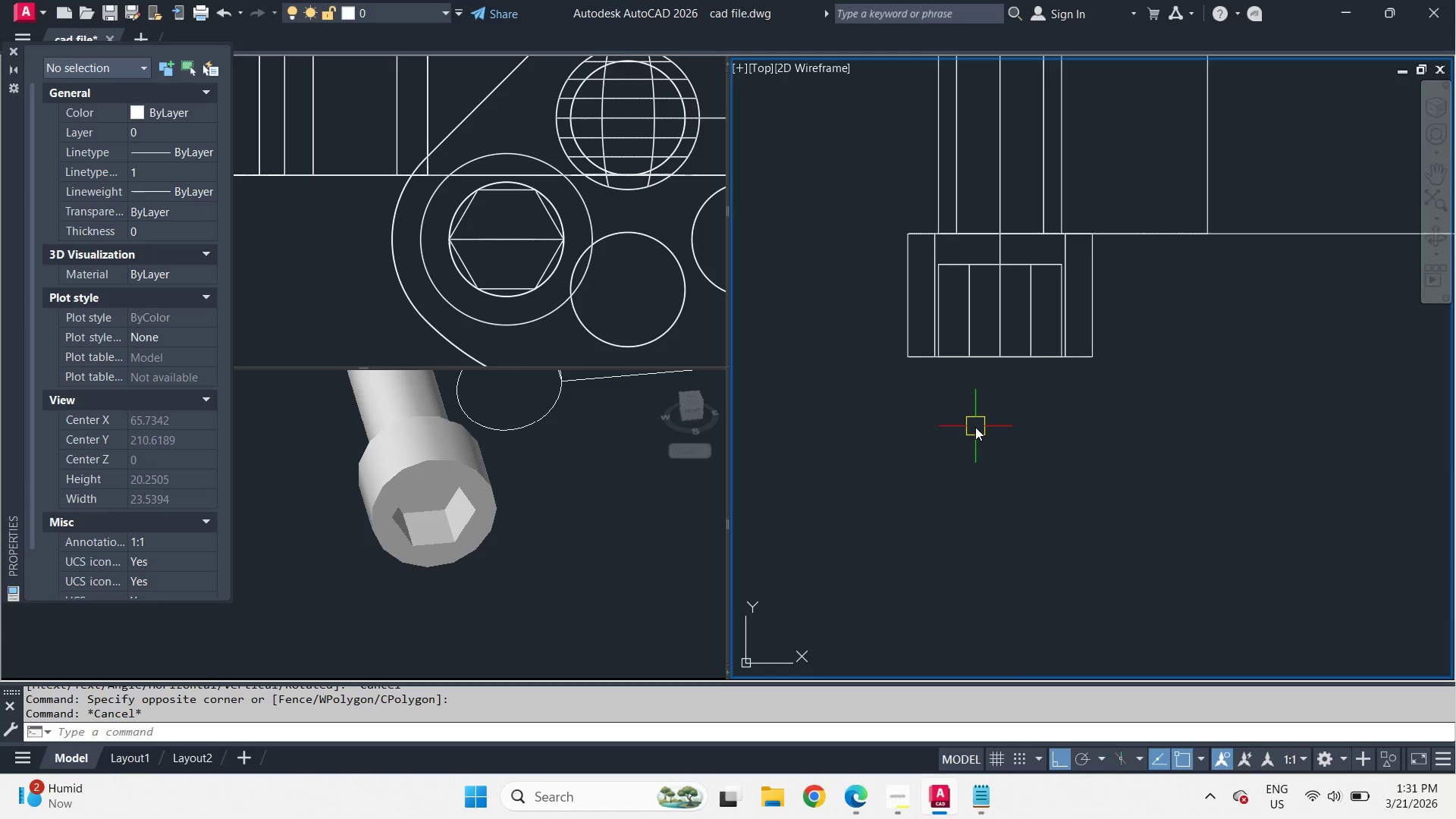 
key(I)
 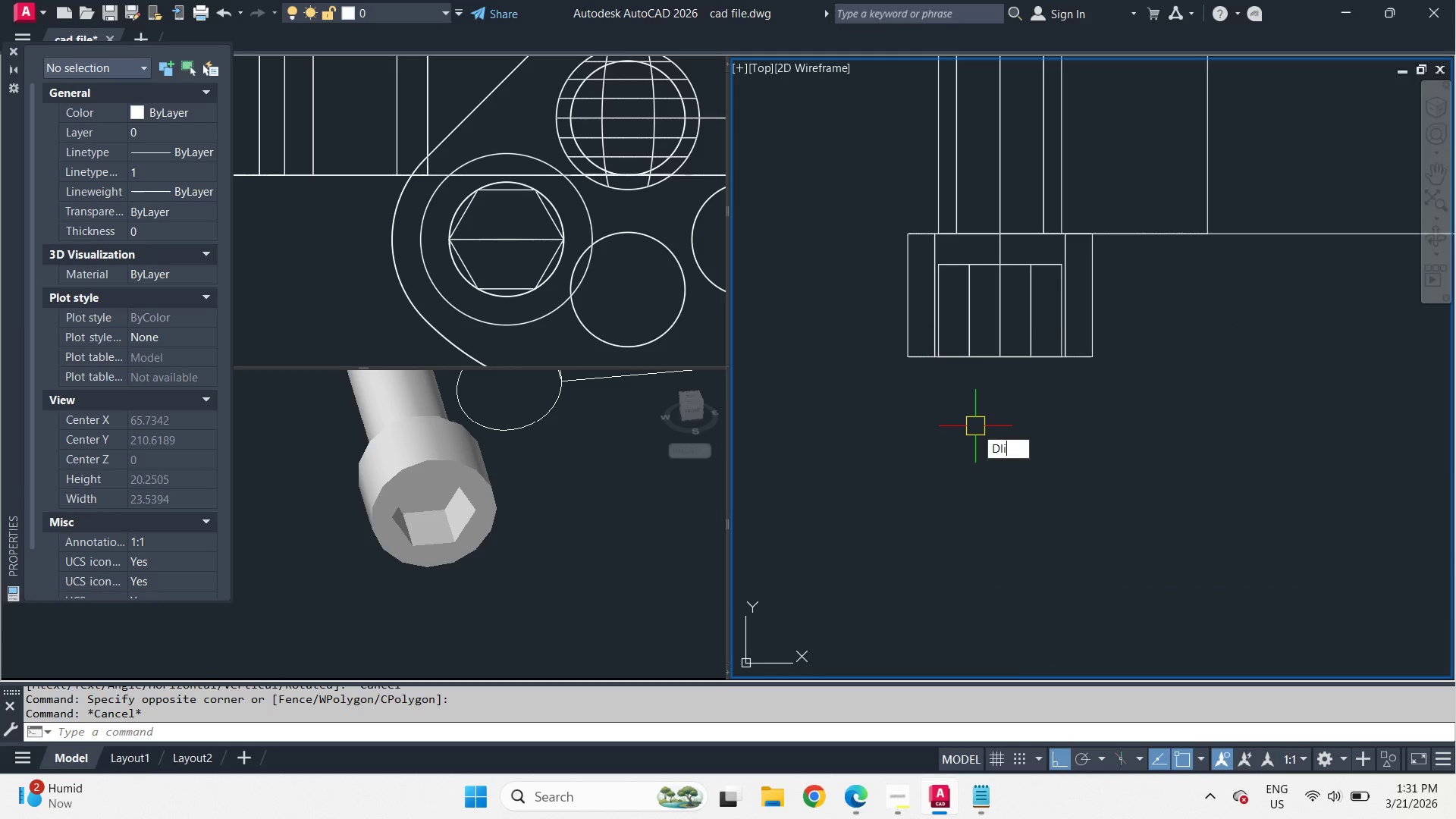 
key(Space)
 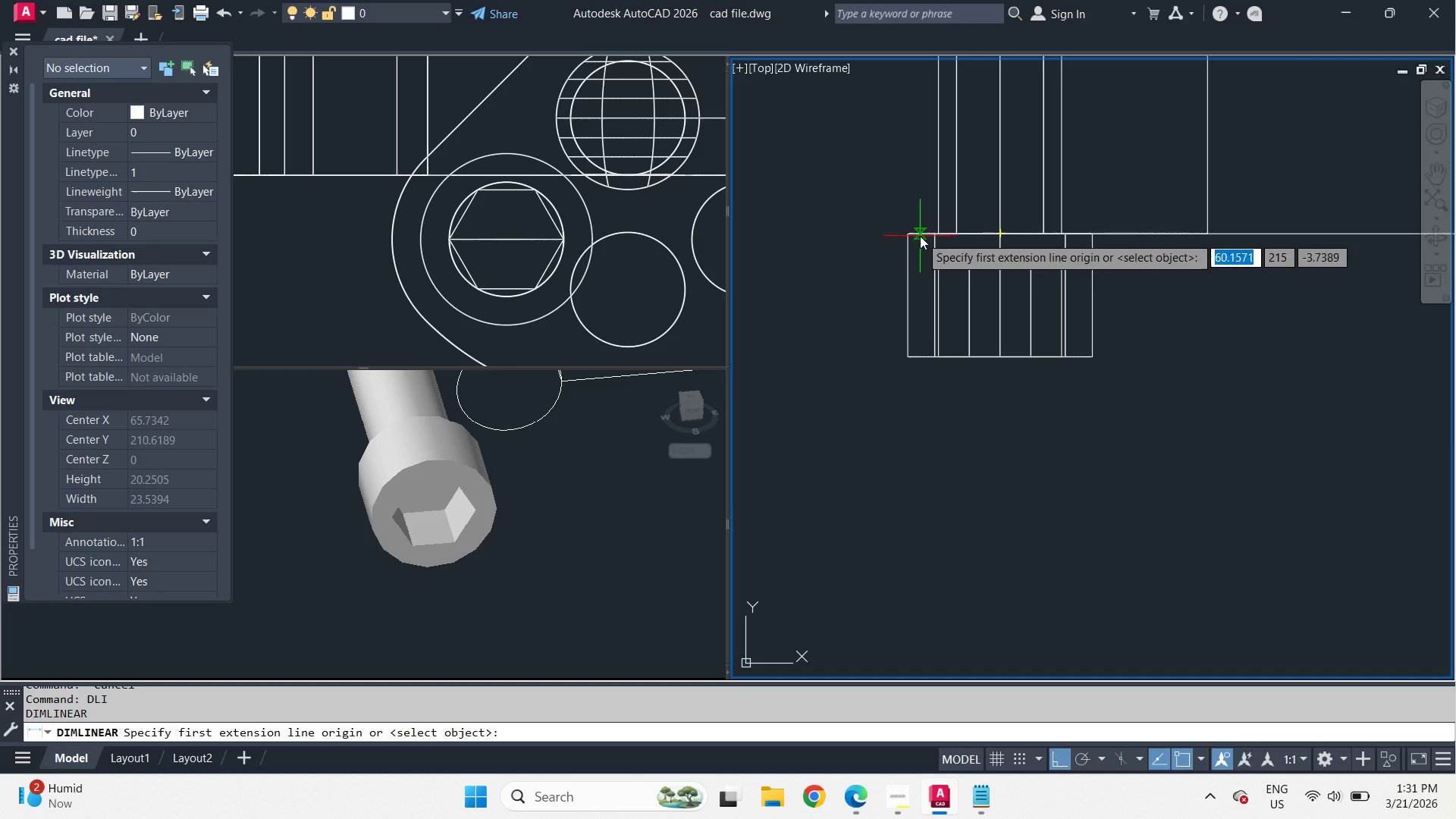 
left_click_drag(start_coordinate=[920, 234], to_coordinate=[924, 256])
 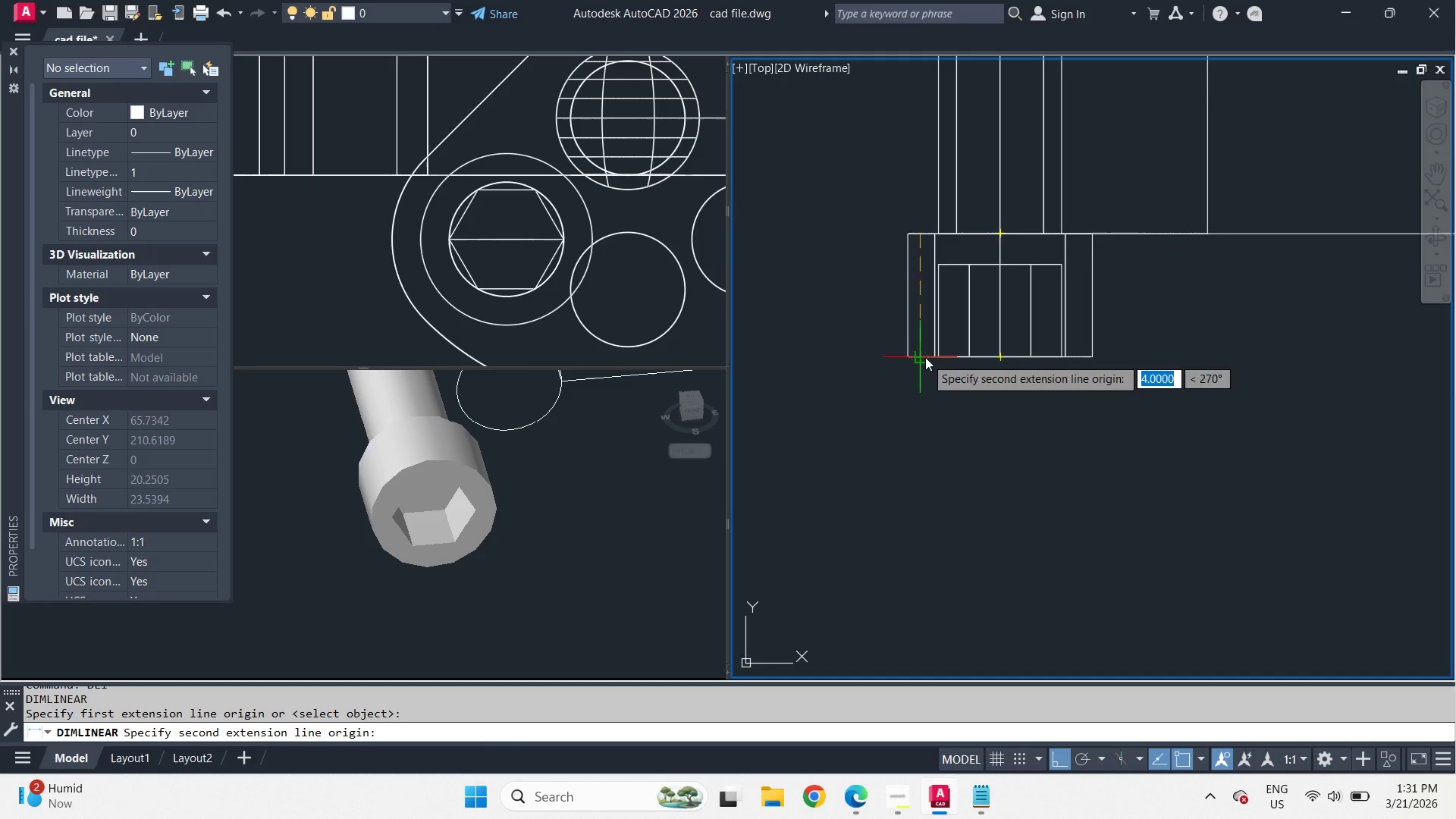 
left_click_drag(start_coordinate=[925, 357], to_coordinate=[921, 358])
 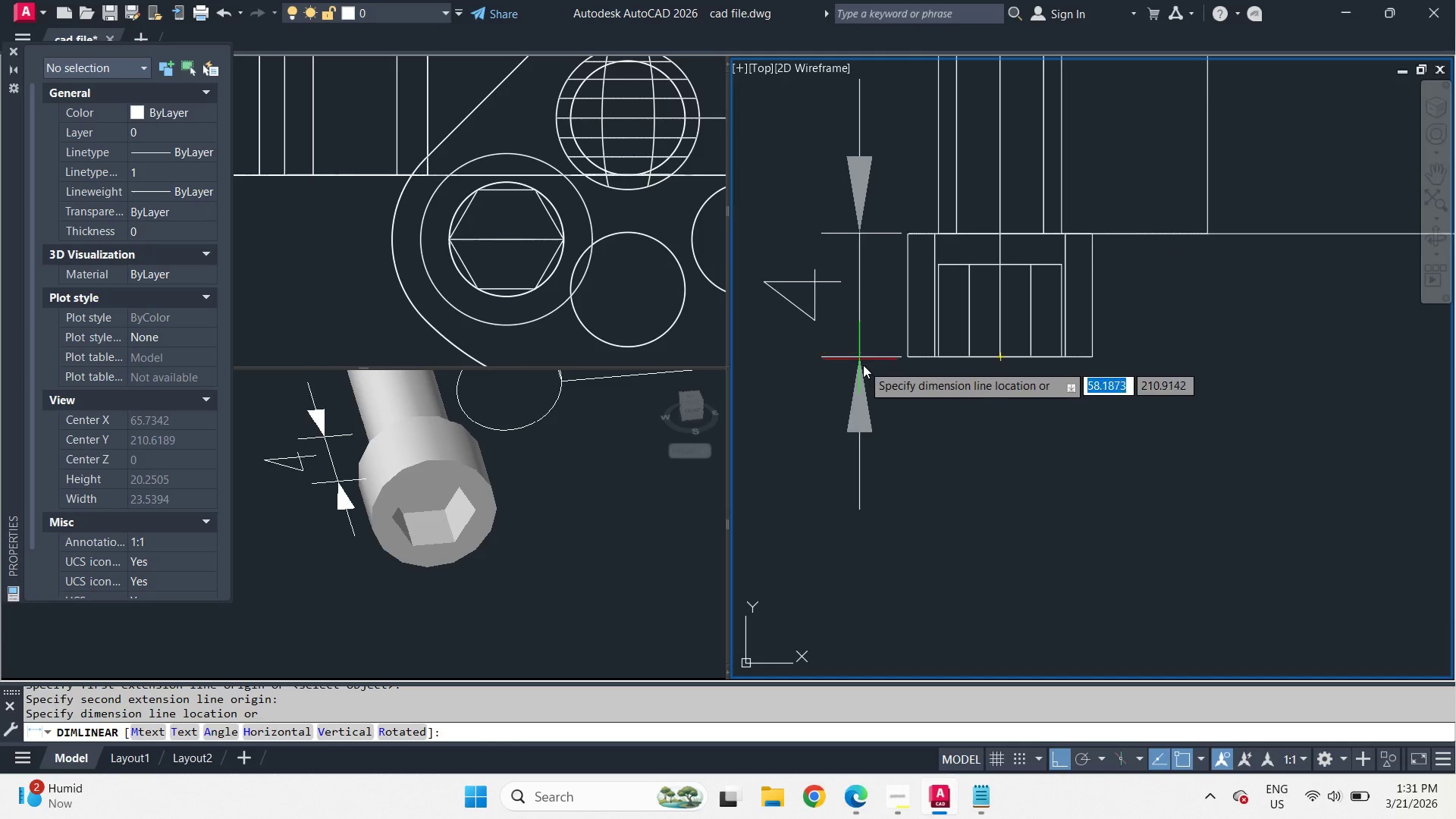 
key(Escape)
 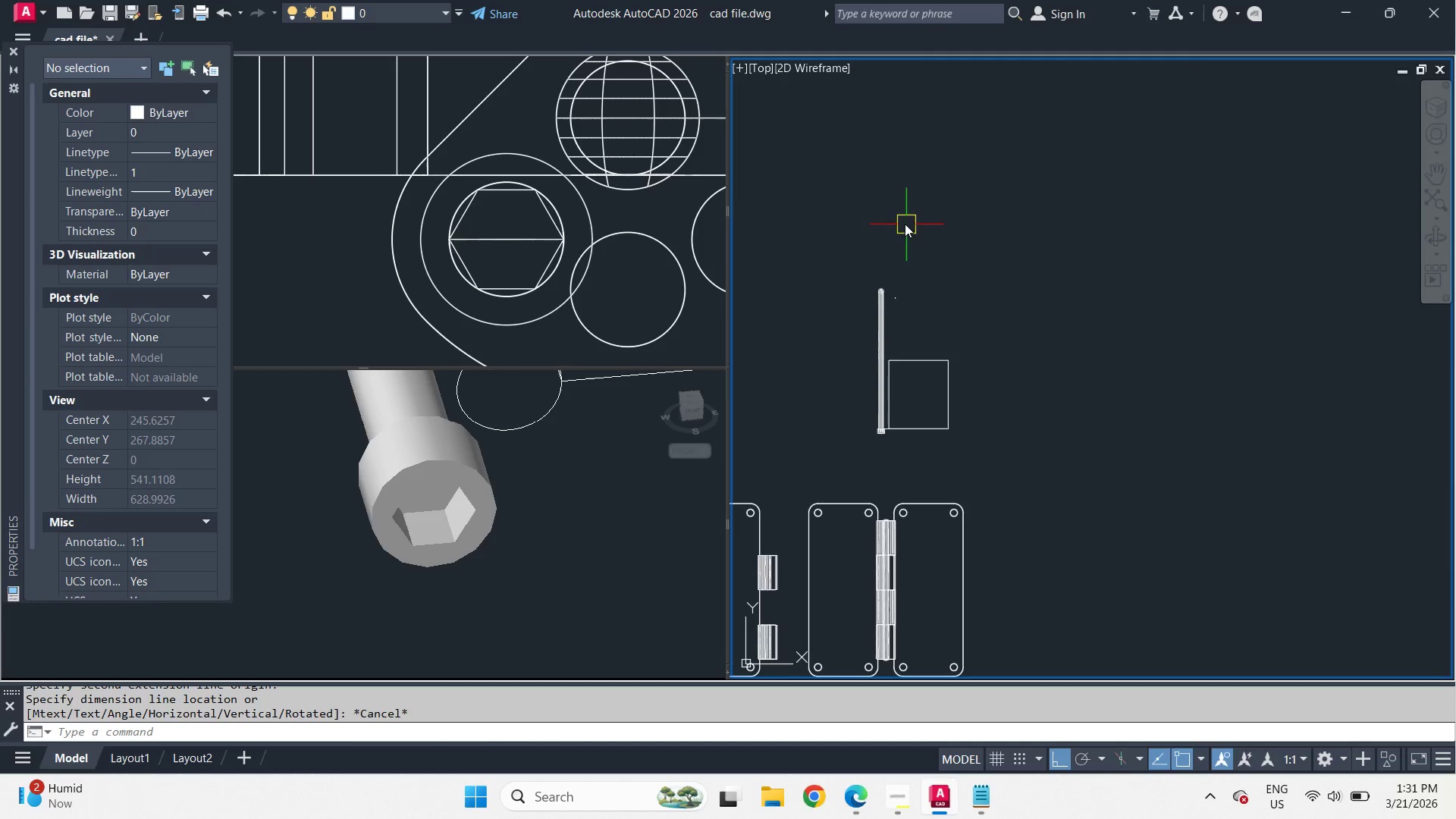 
scroll: coordinate [876, 449], scroll_direction: down, amount: 7.0
 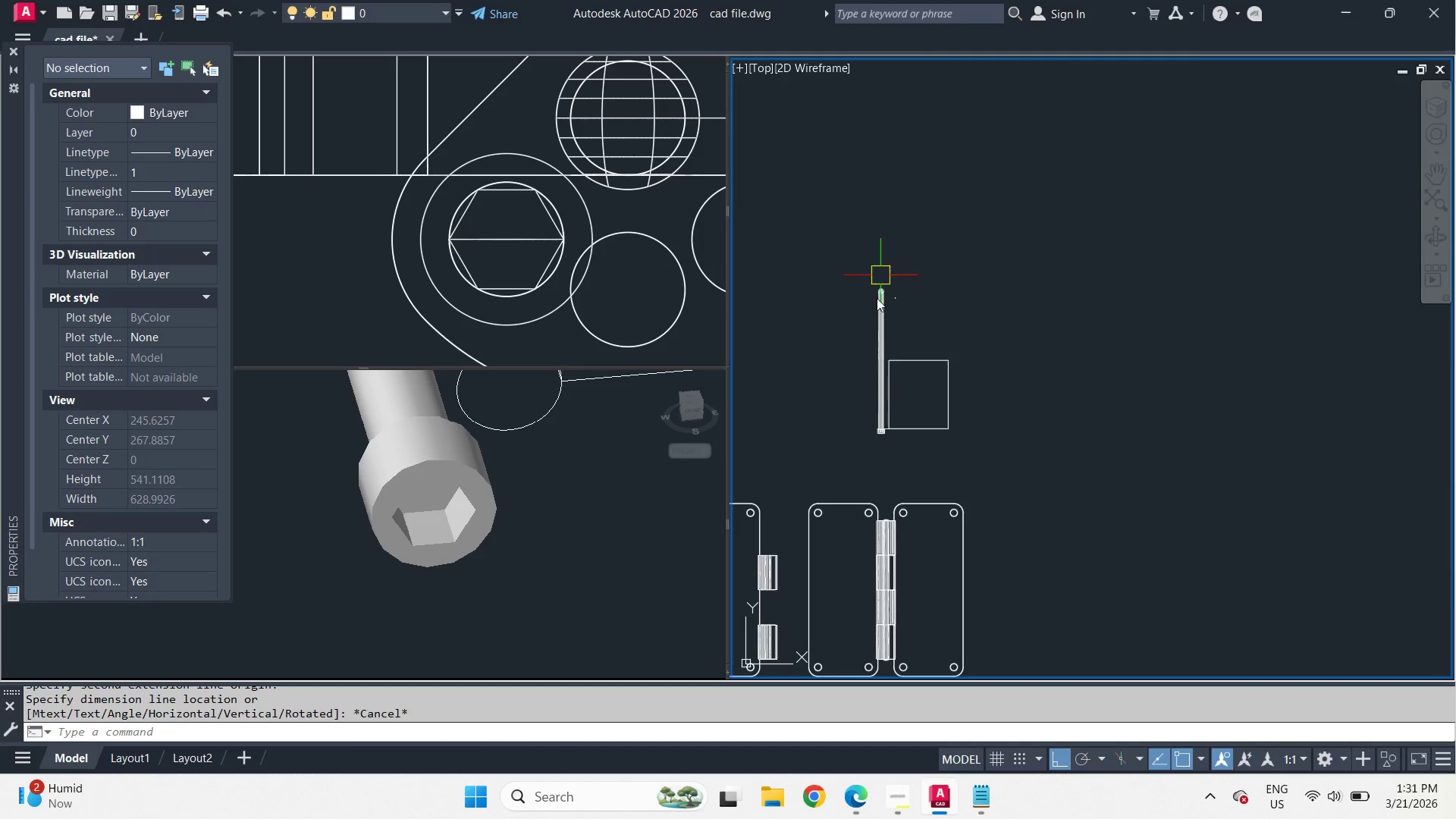 
scroll: coordinate [937, 406], scroll_direction: up, amount: 8.0
 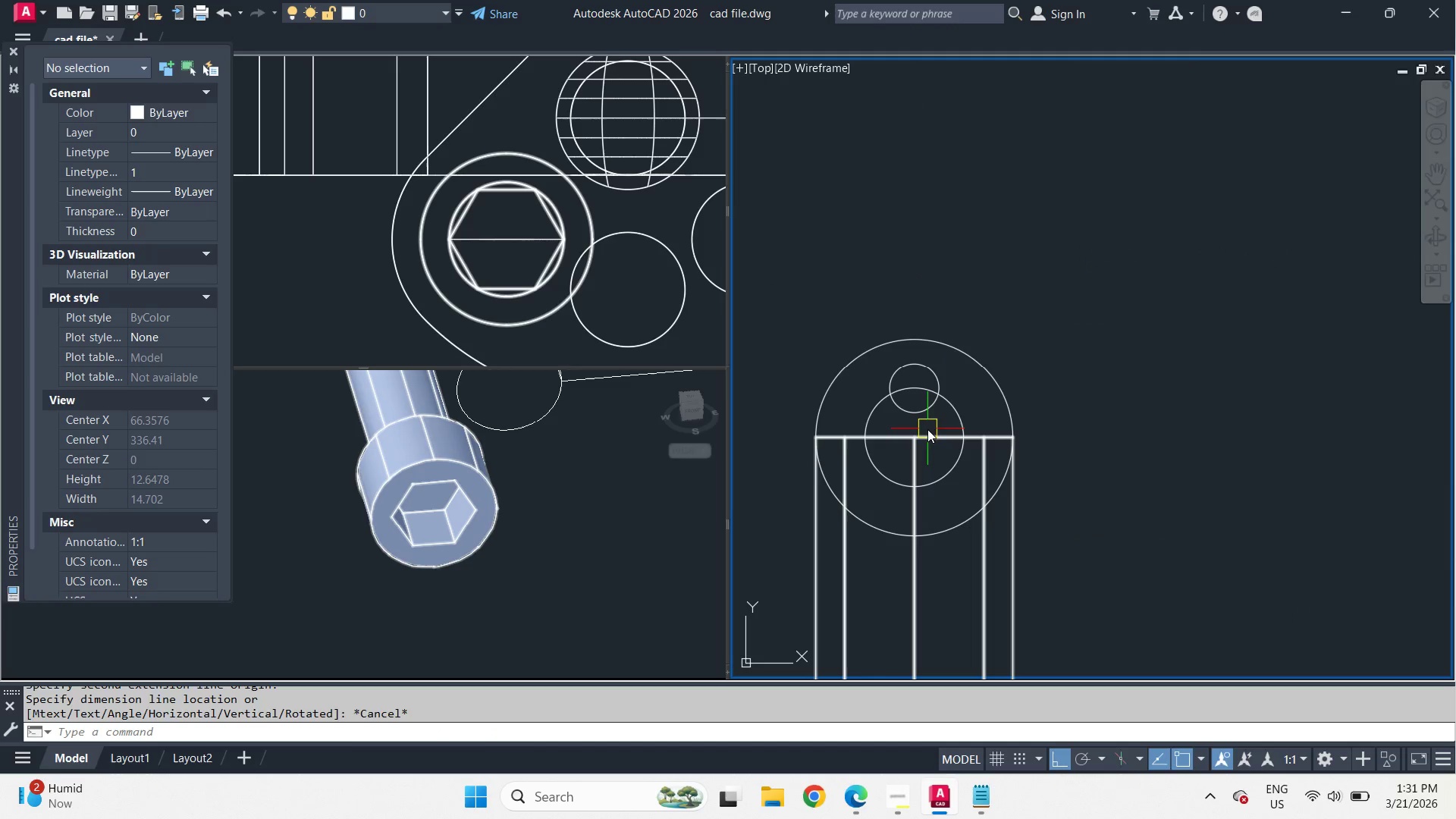 
left_click([927, 431])
 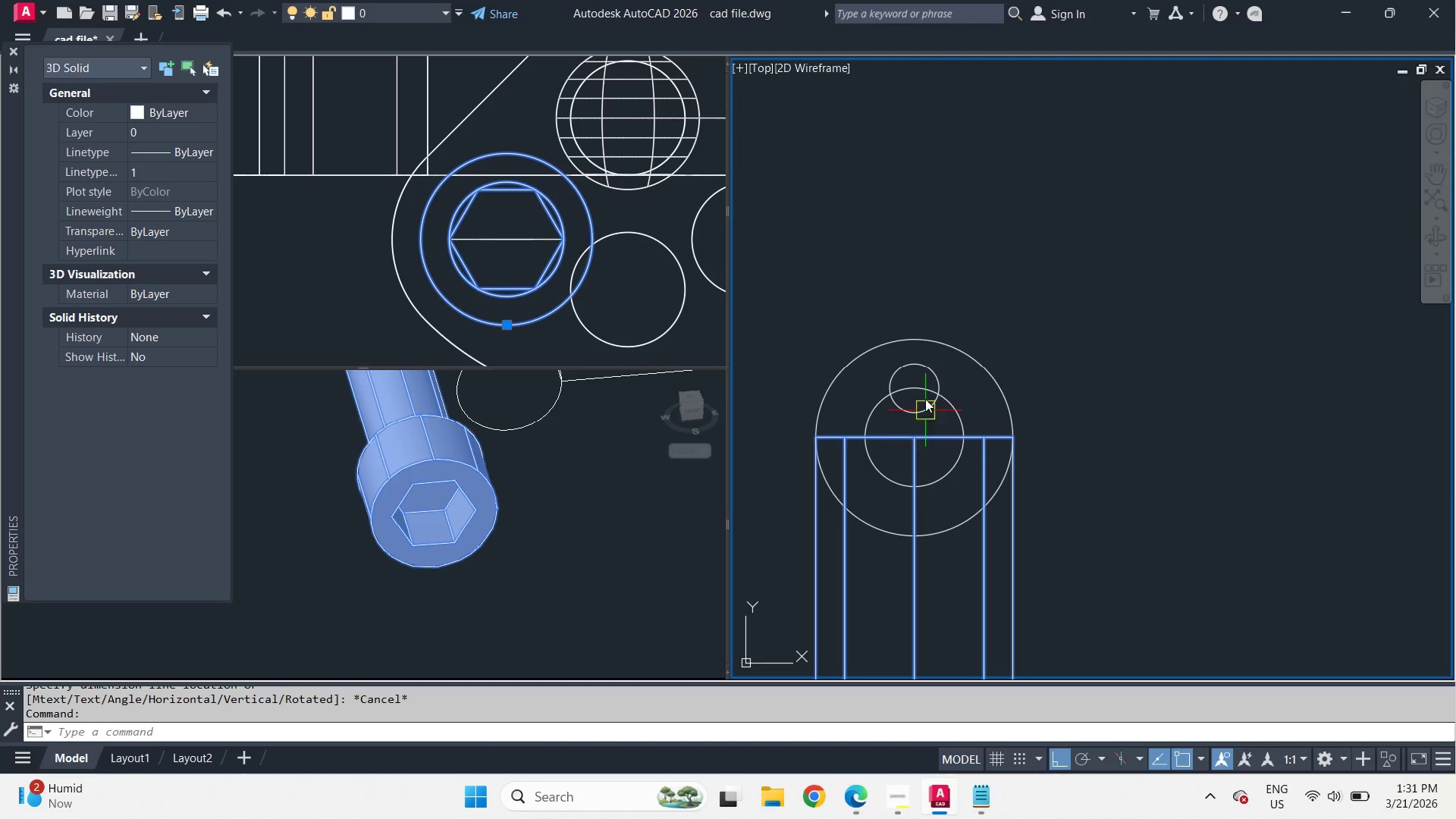 
scroll: coordinate [953, 279], scroll_direction: down, amount: 8.0
 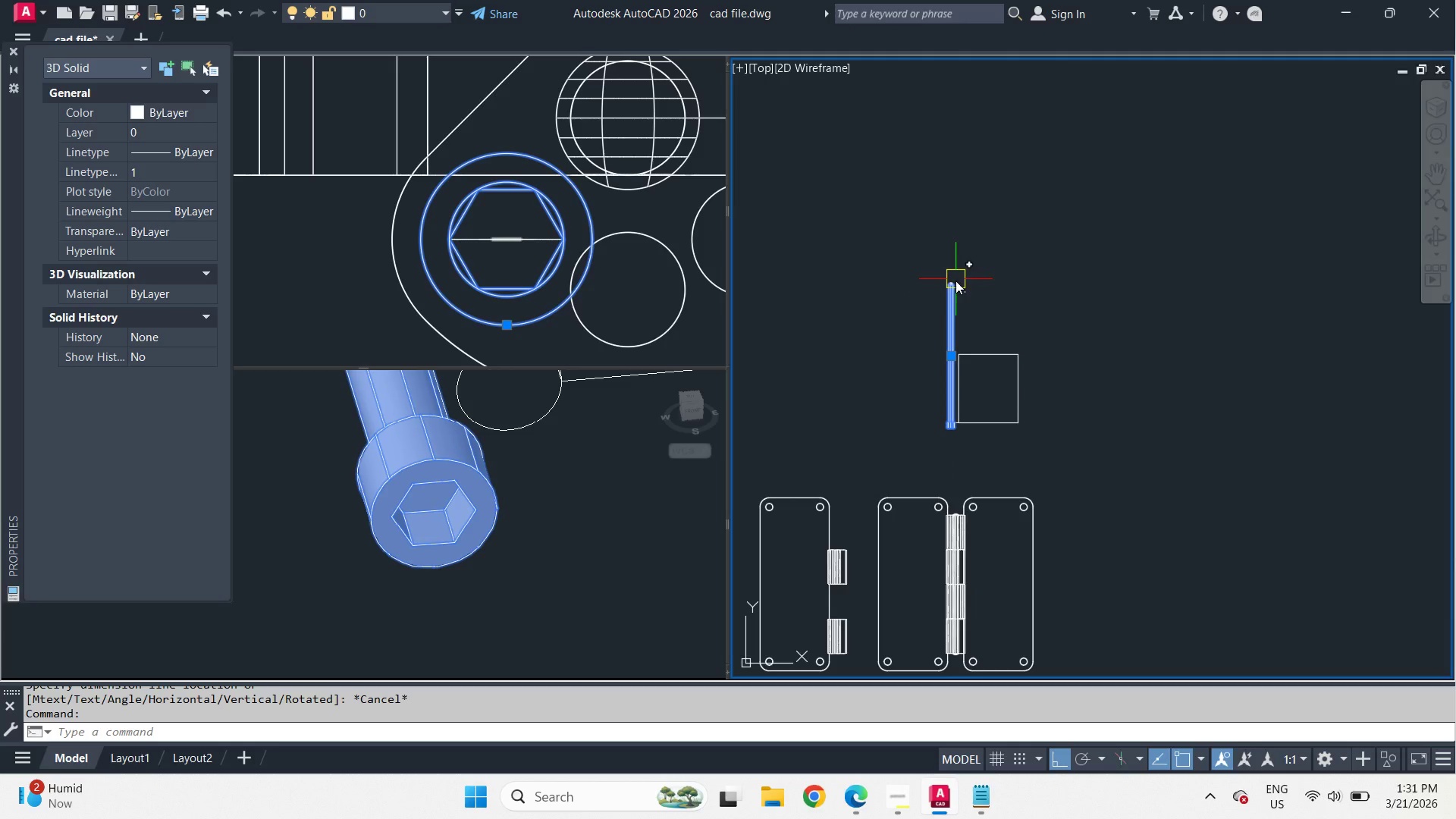 
scroll: coordinate [966, 460], scroll_direction: up, amount: 6.0
 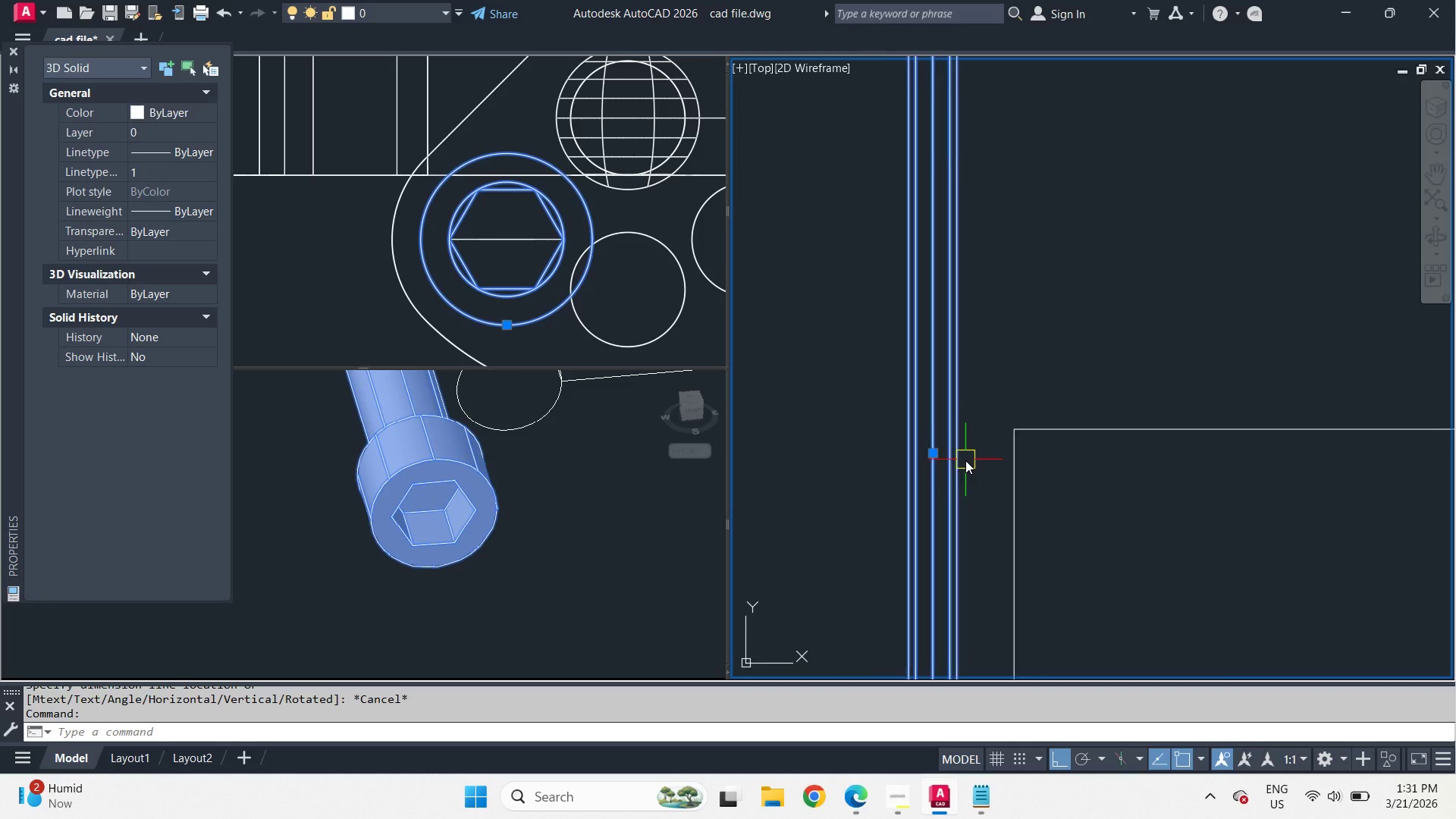 
scroll: coordinate [965, 460], scroll_direction: down, amount: 4.0
 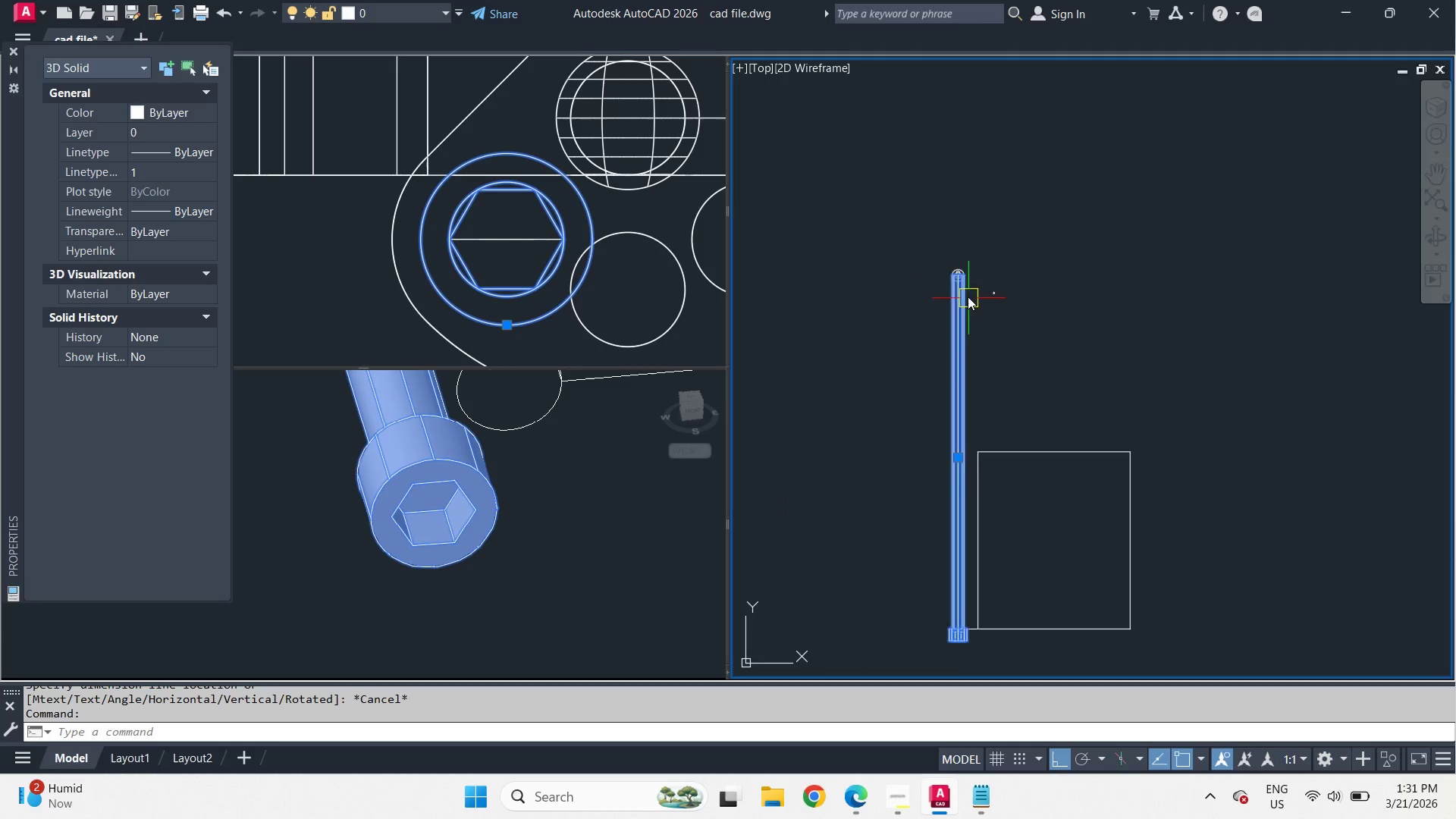 
scroll: coordinate [902, 226], scroll_direction: up, amount: 6.0
 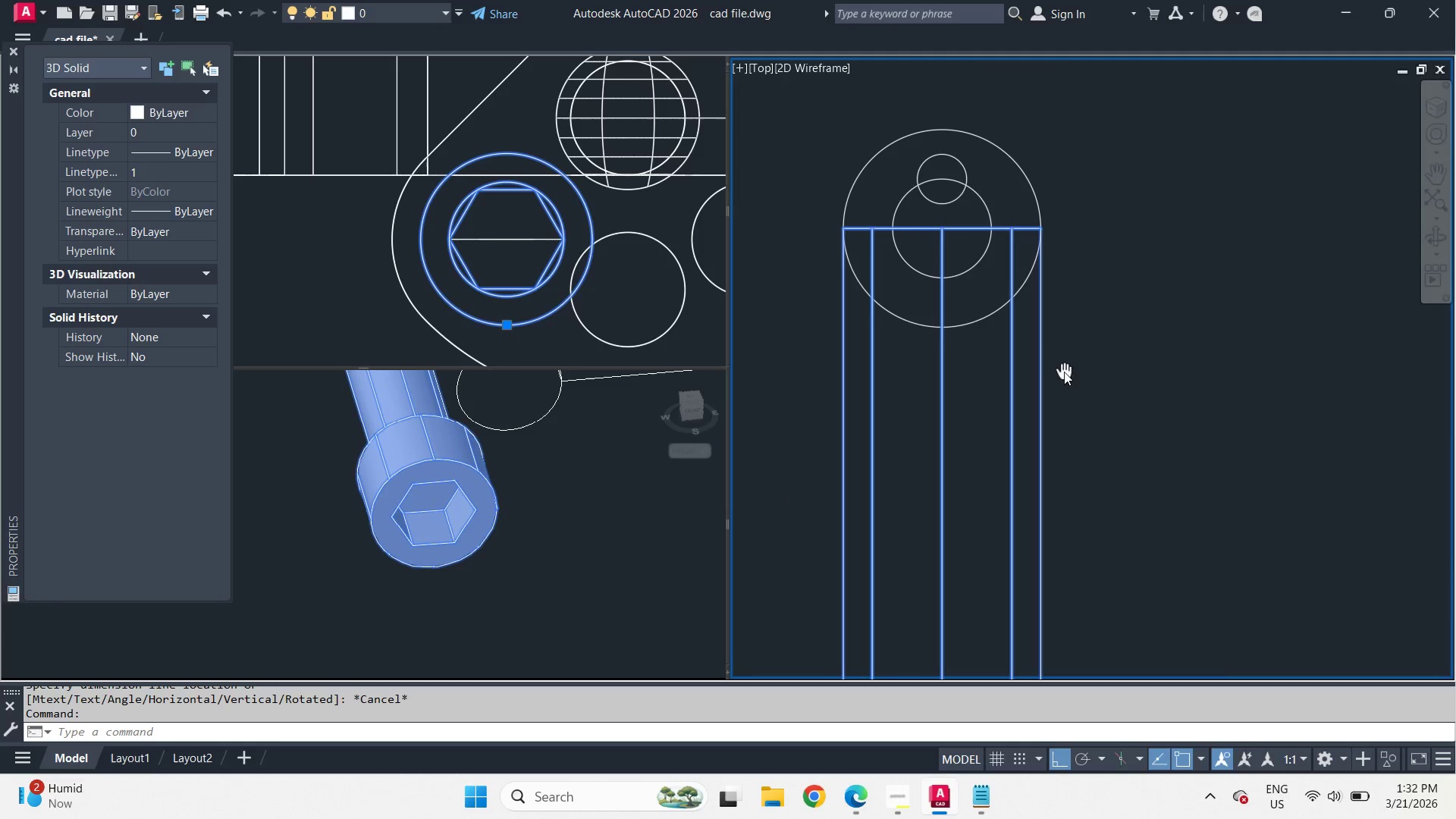 
key(Escape)
type(sli )
 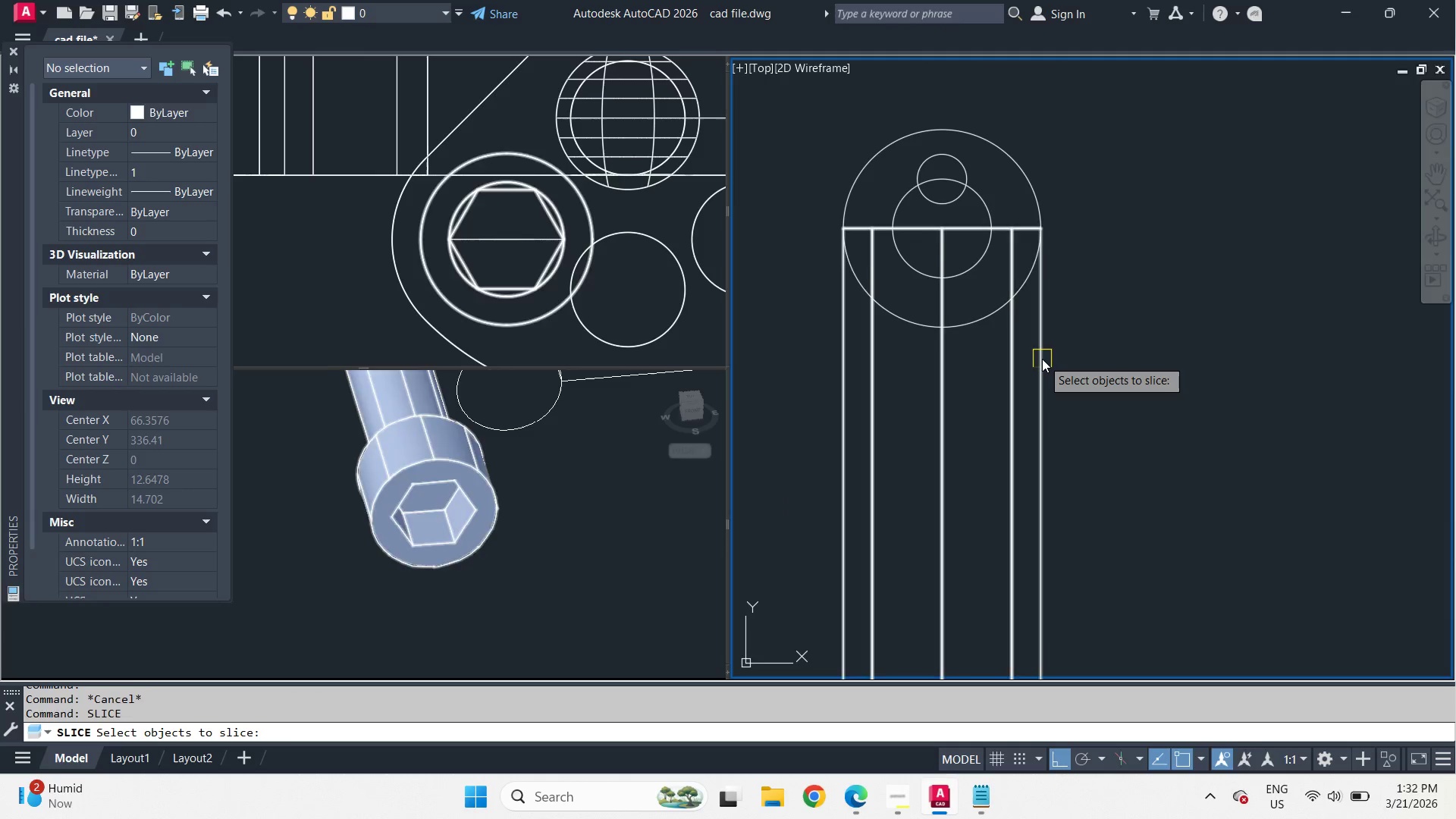 
left_click([1042, 359])
 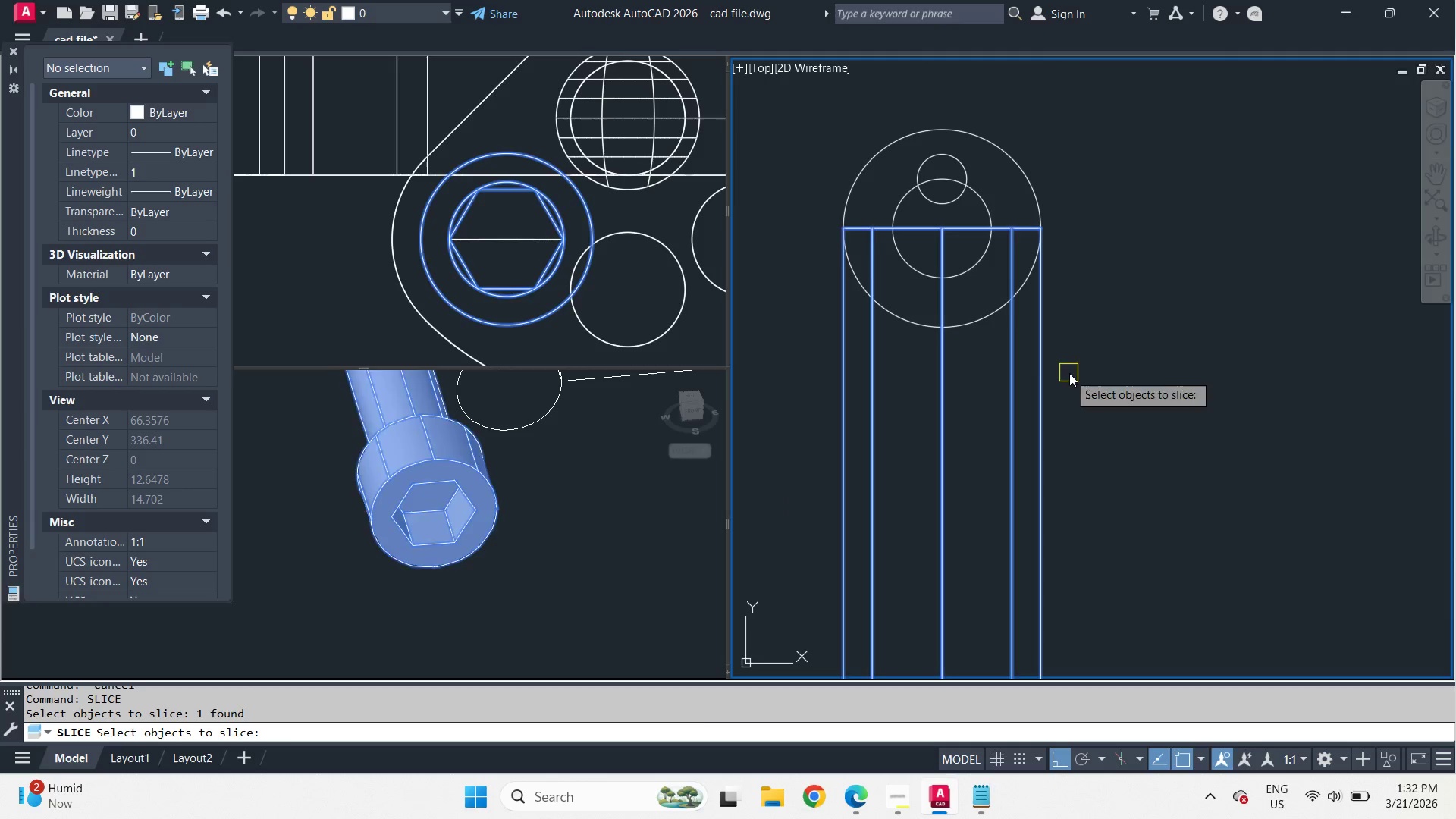 
key(Space)
 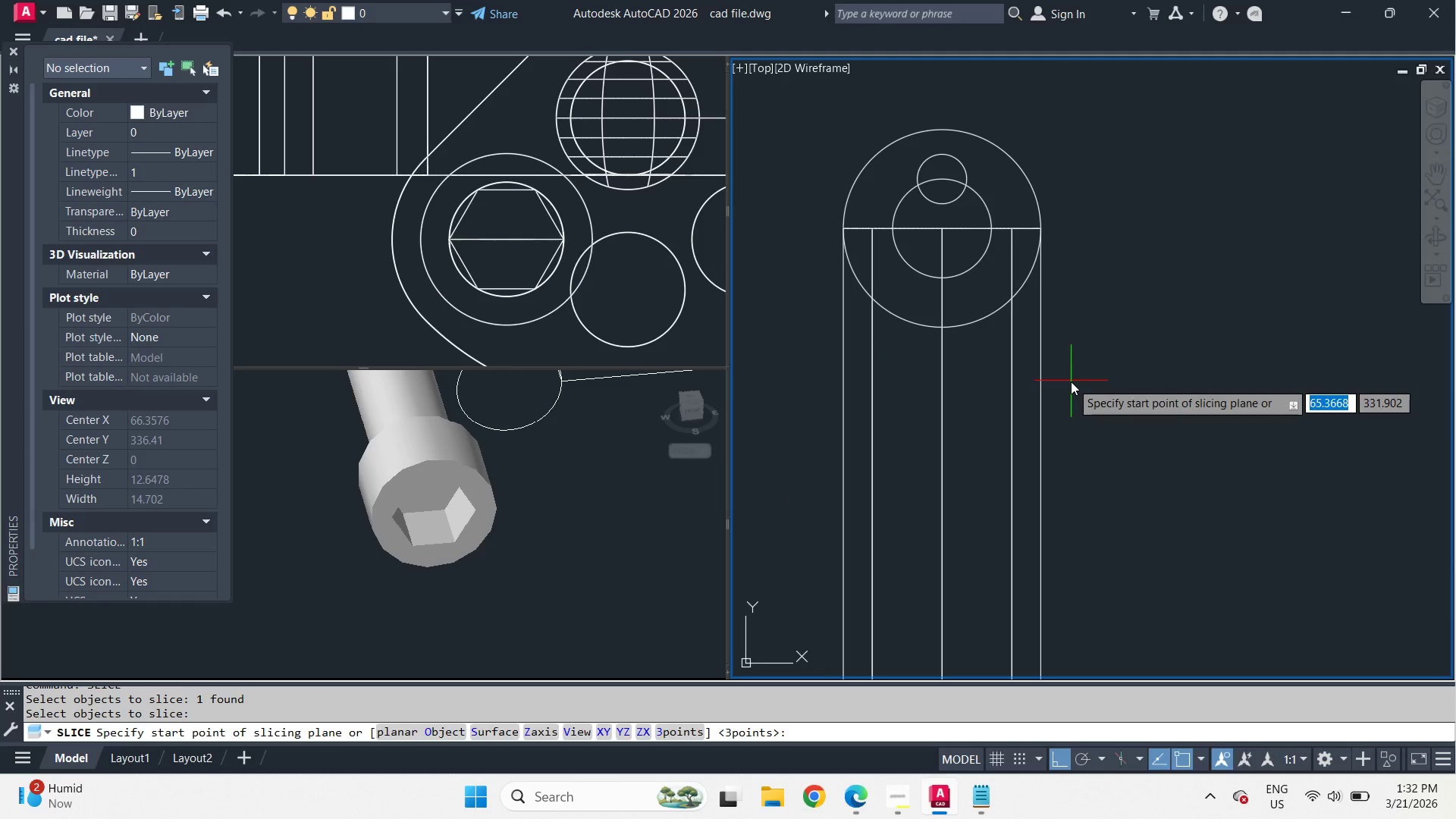 
left_click_drag(start_coordinate=[1071, 381], to_coordinate=[1078, 382])
 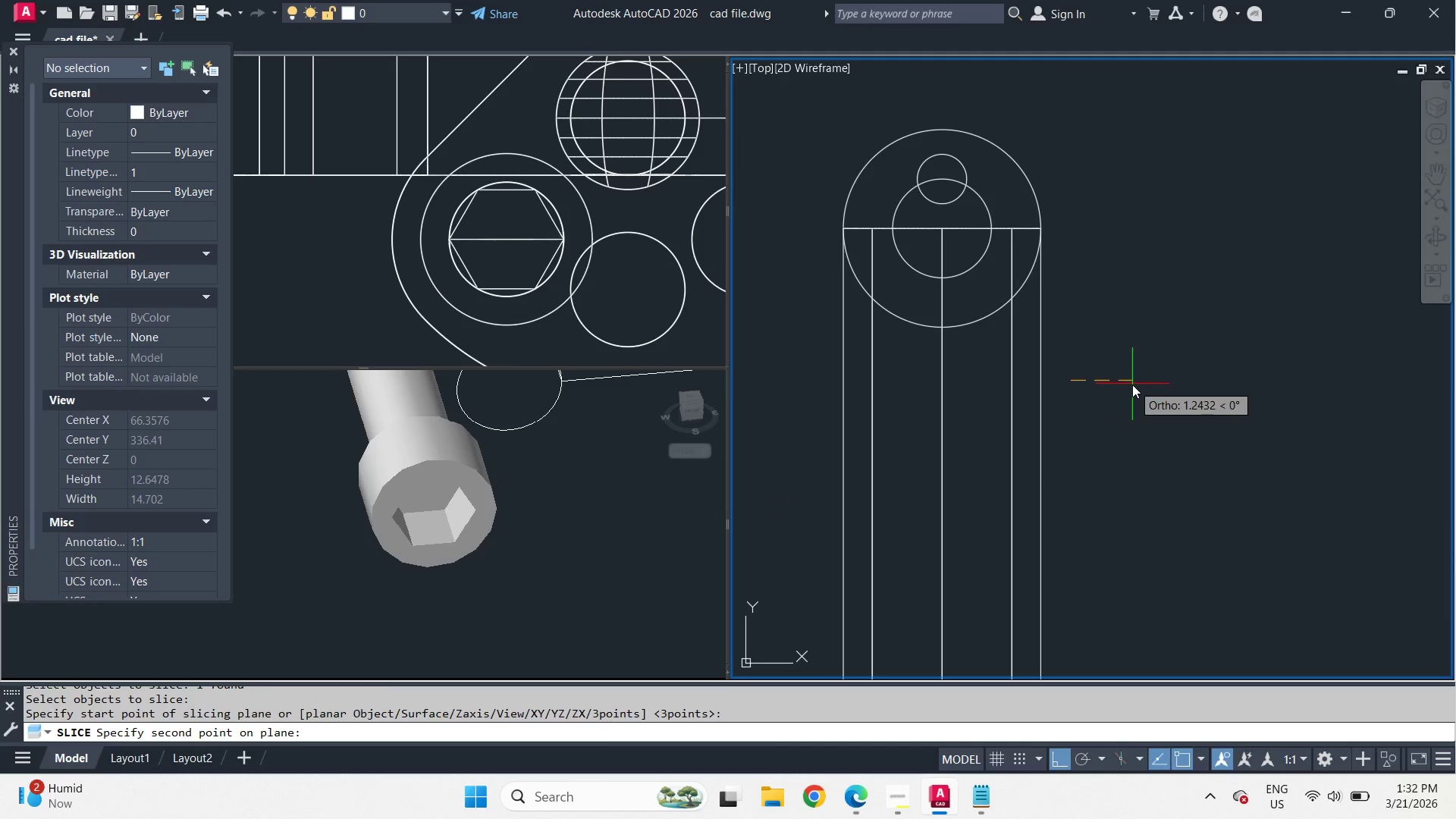 
double_click([1132, 384])
 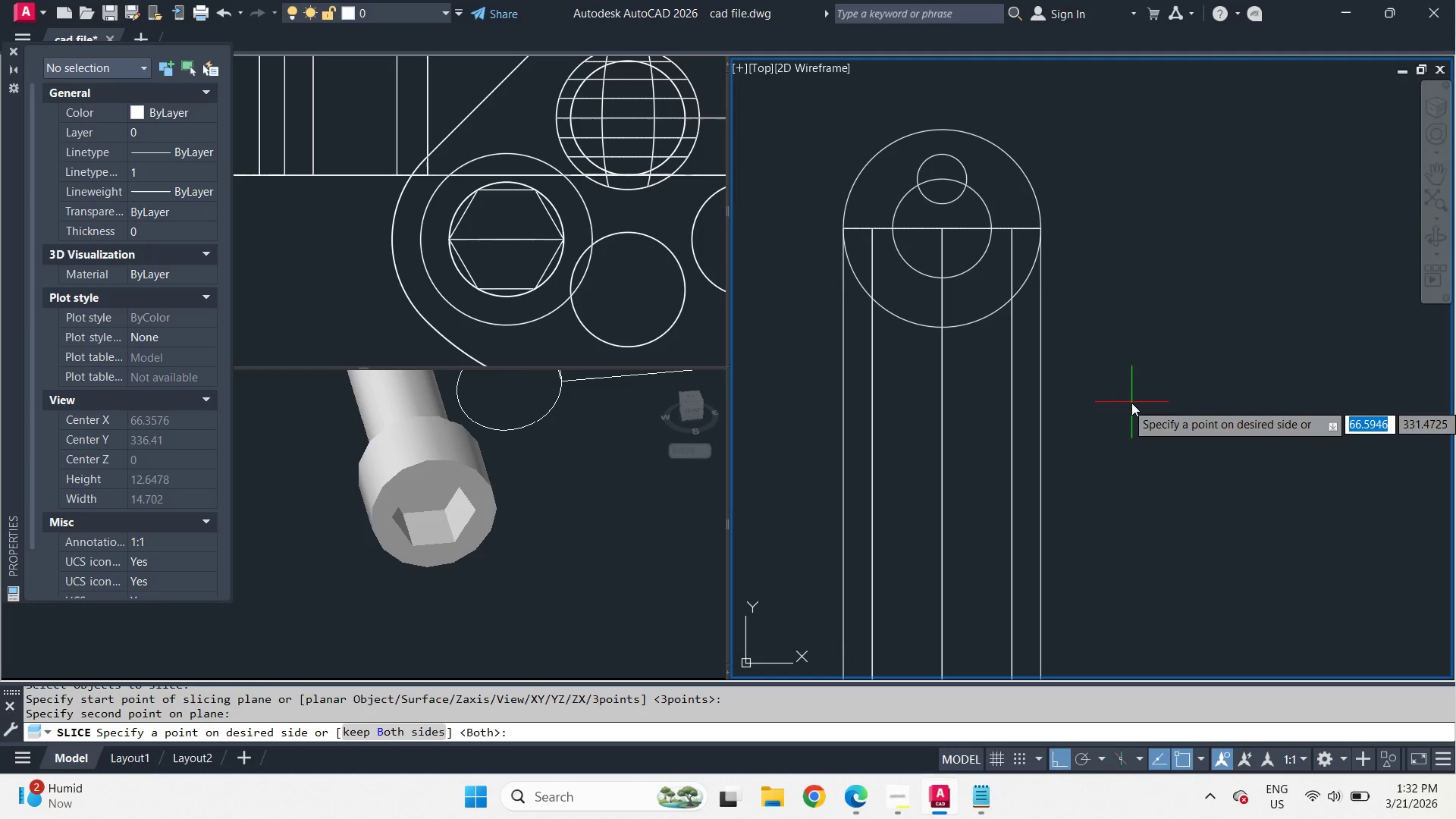 
key(Escape)
 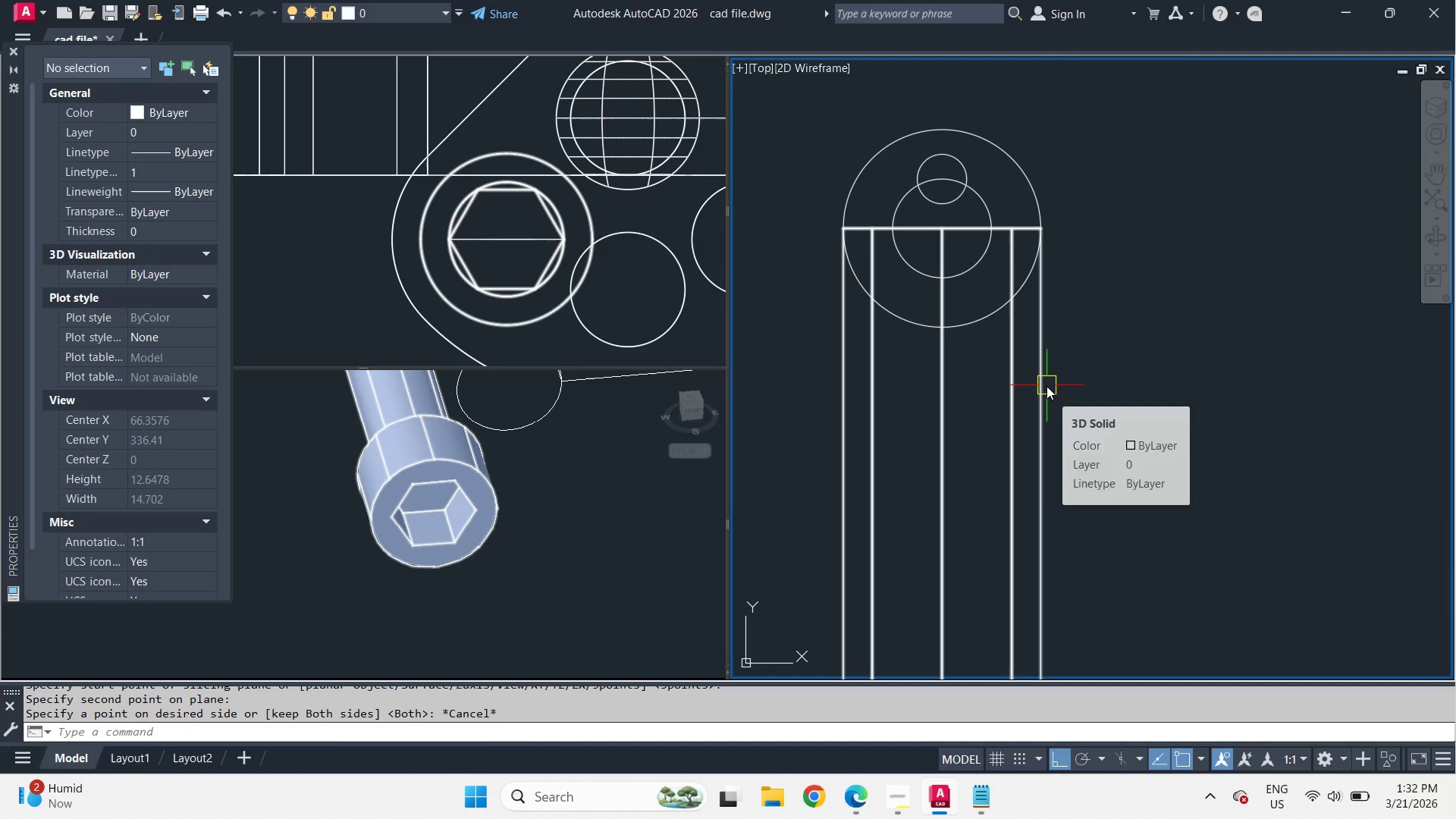 
left_click([1045, 435])
 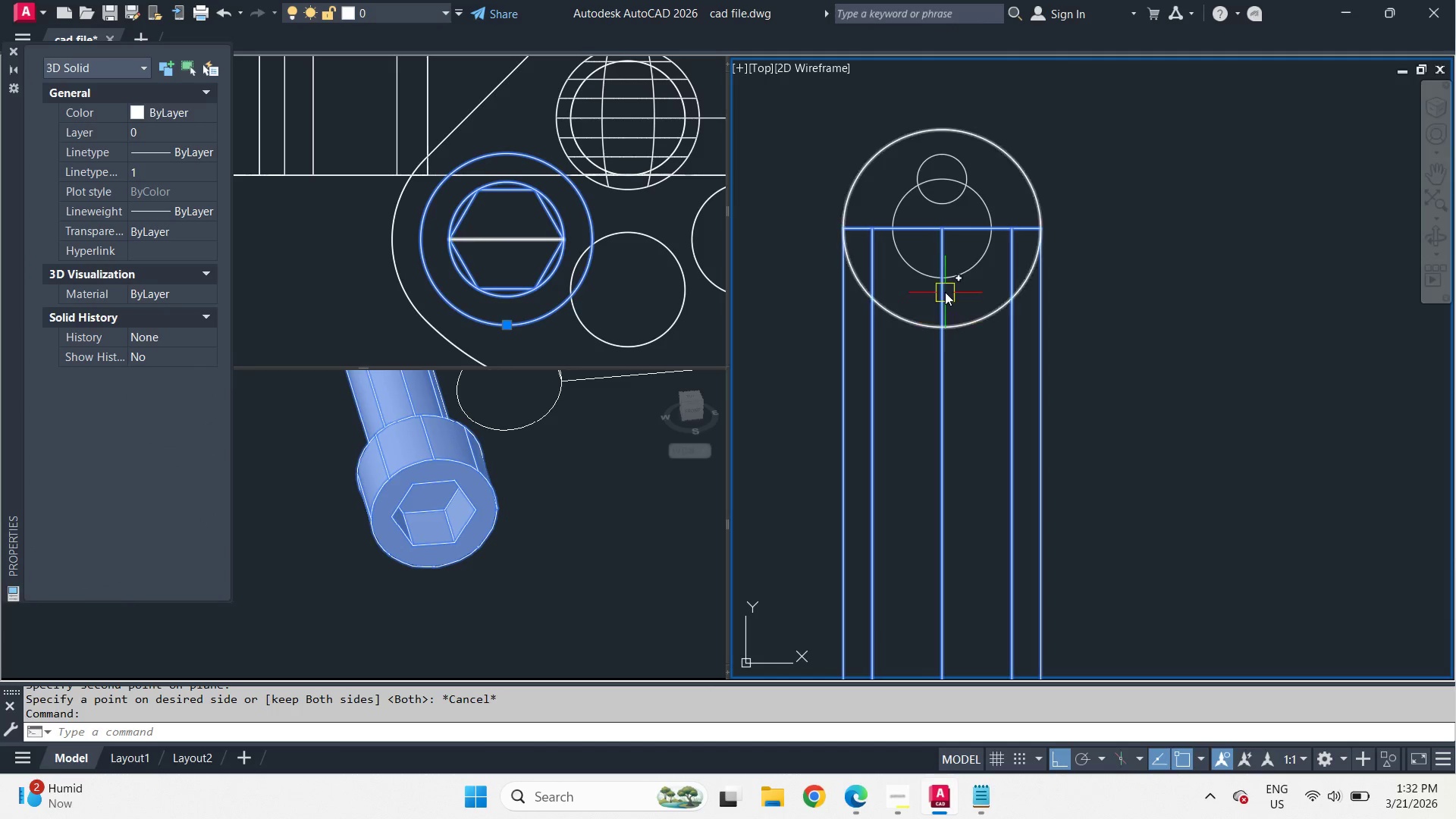 
scroll: coordinate [946, 288], scroll_direction: down, amount: 1.0
 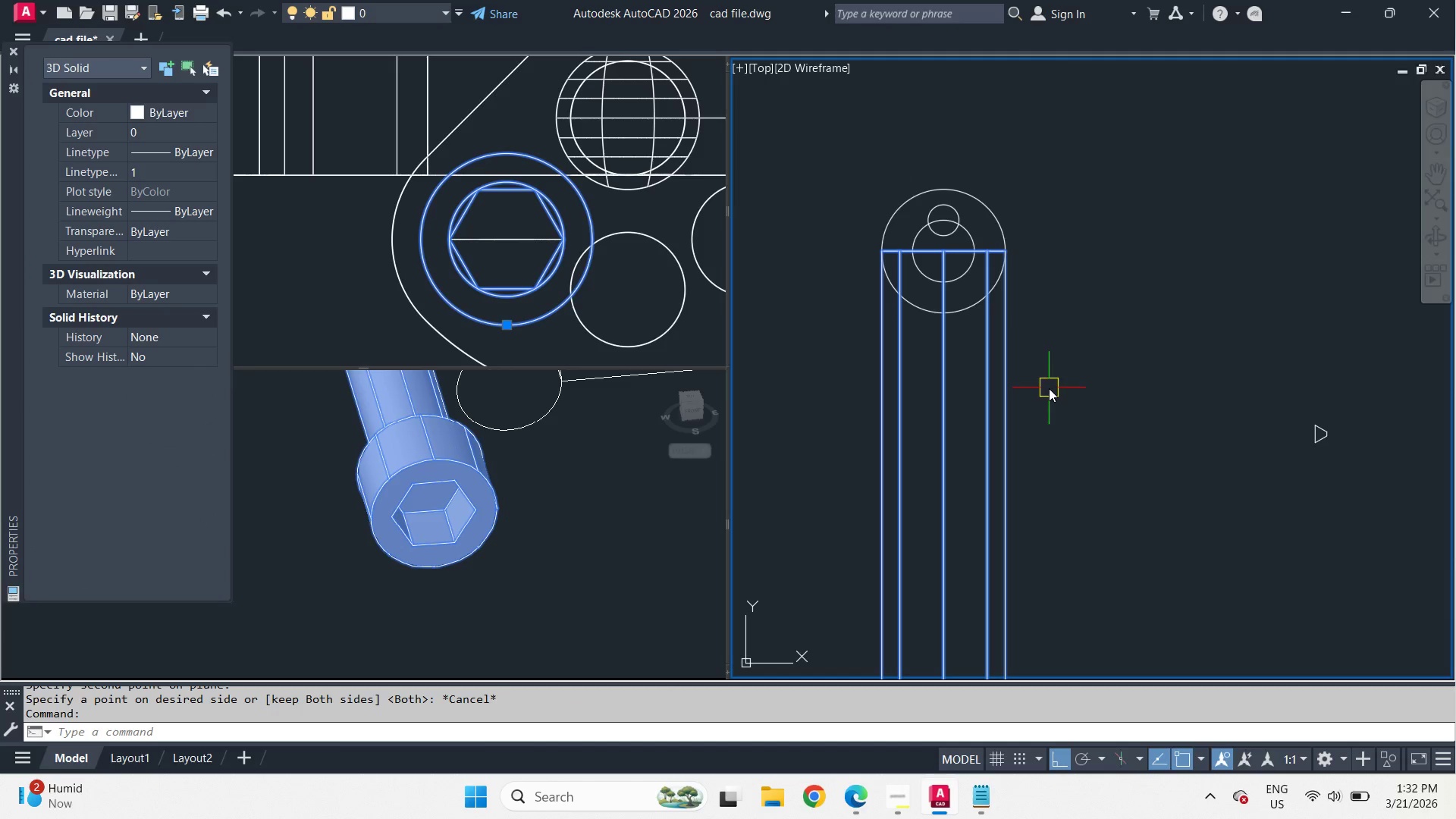 
key(Escape)
 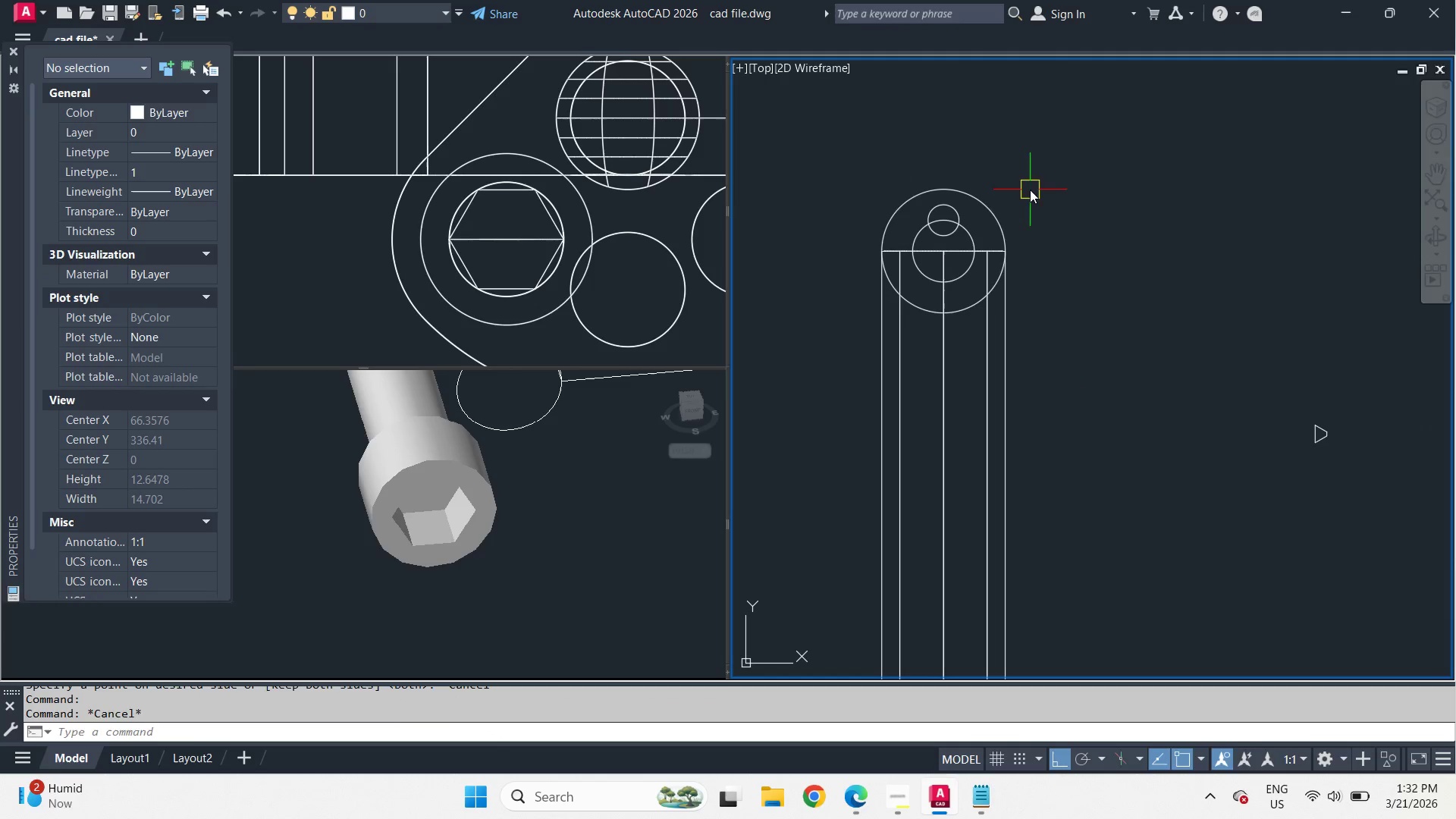 
left_click_drag(start_coordinate=[1030, 190], to_coordinate=[1001, 219])
 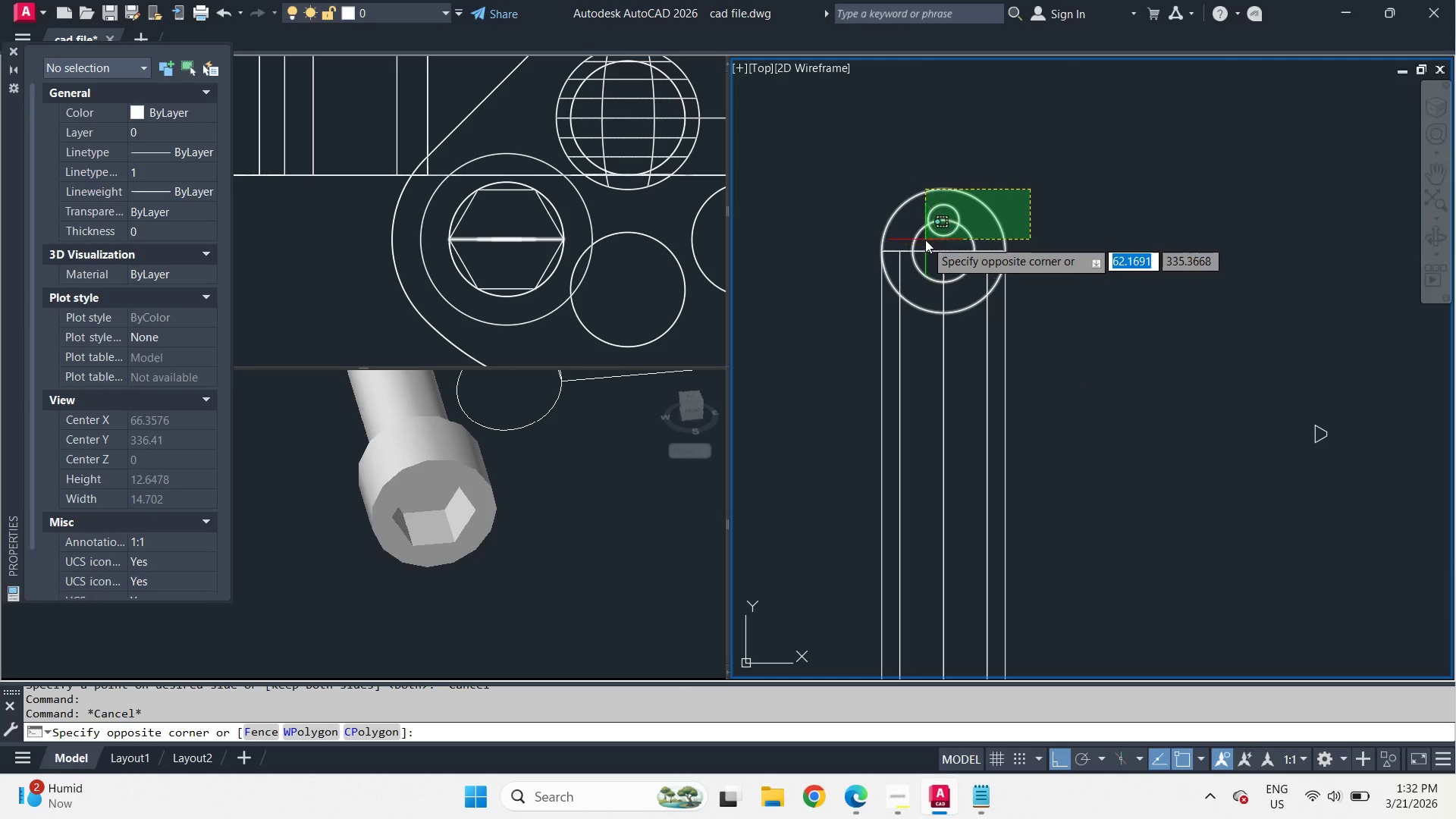 
left_click([925, 240])
 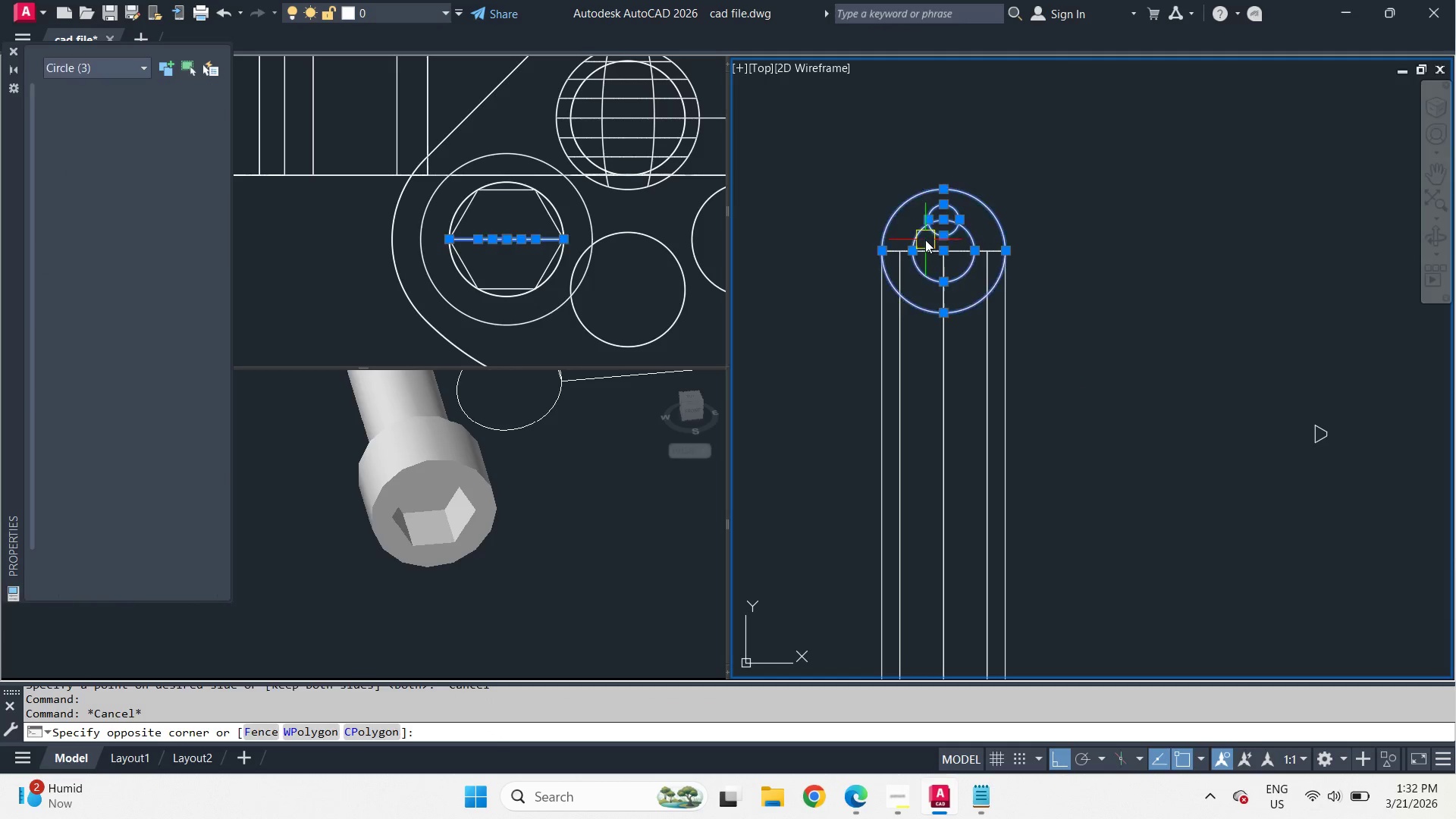 
key(E)
 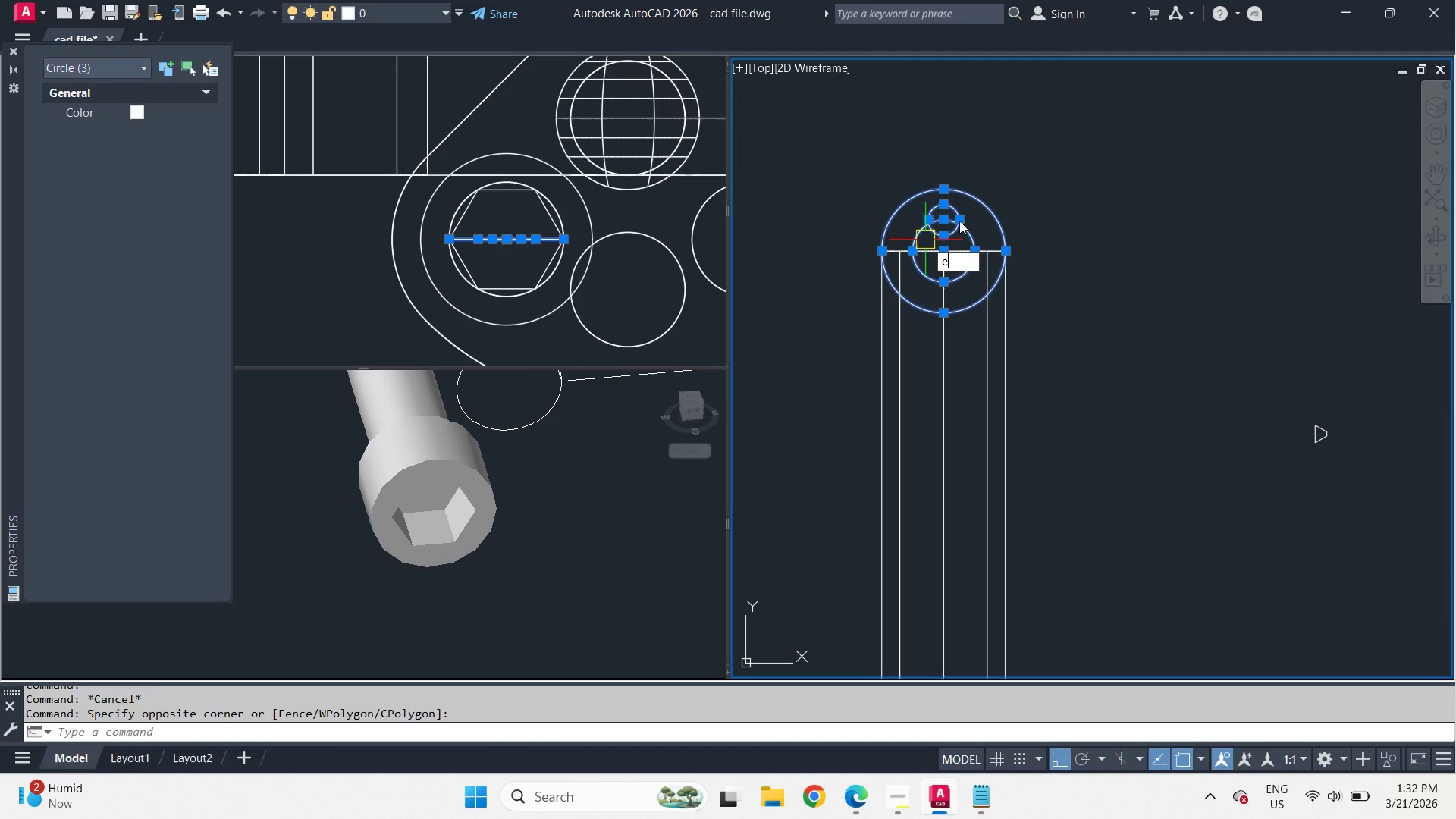 
key(Space)
 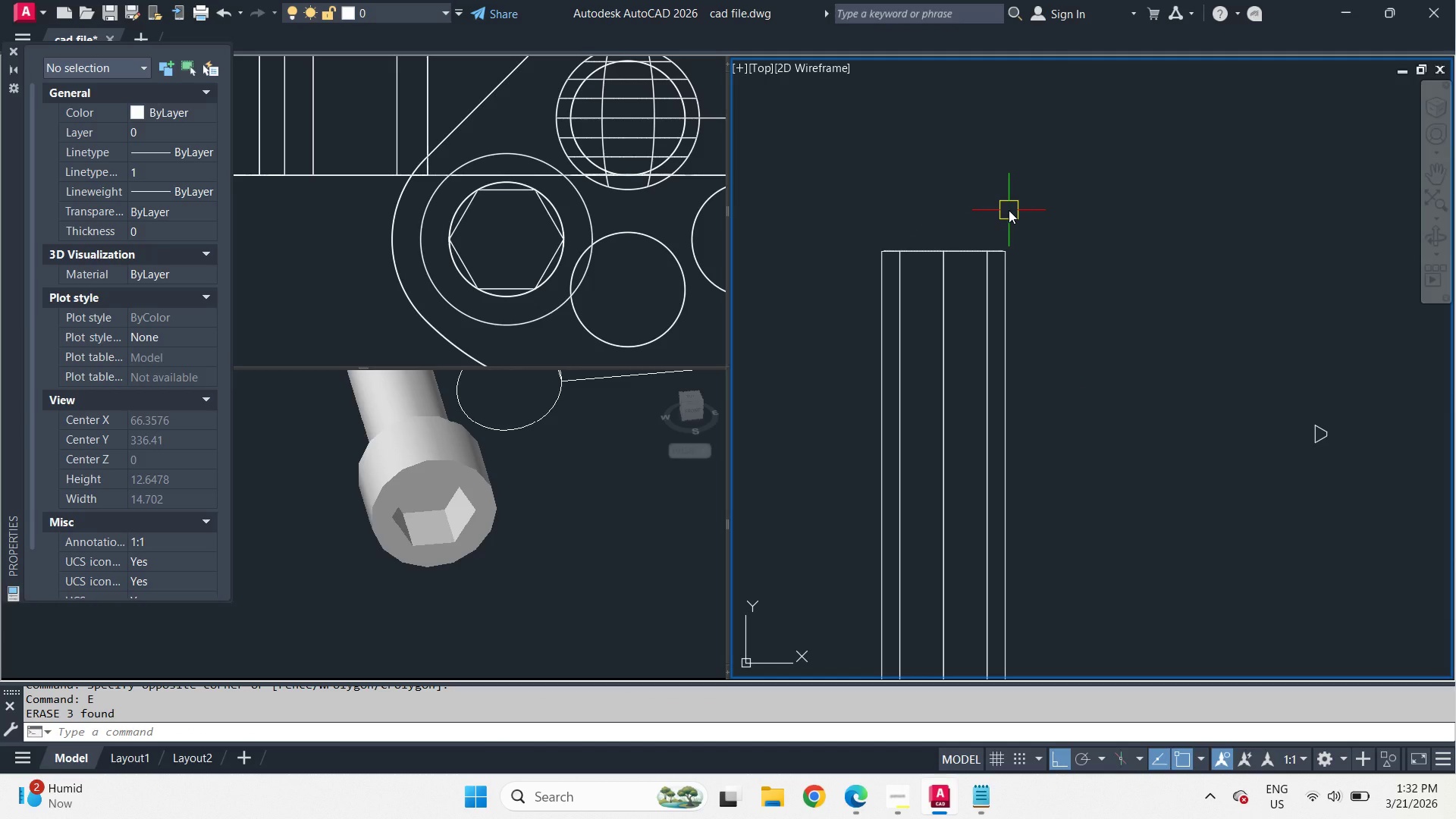 
key(C)
 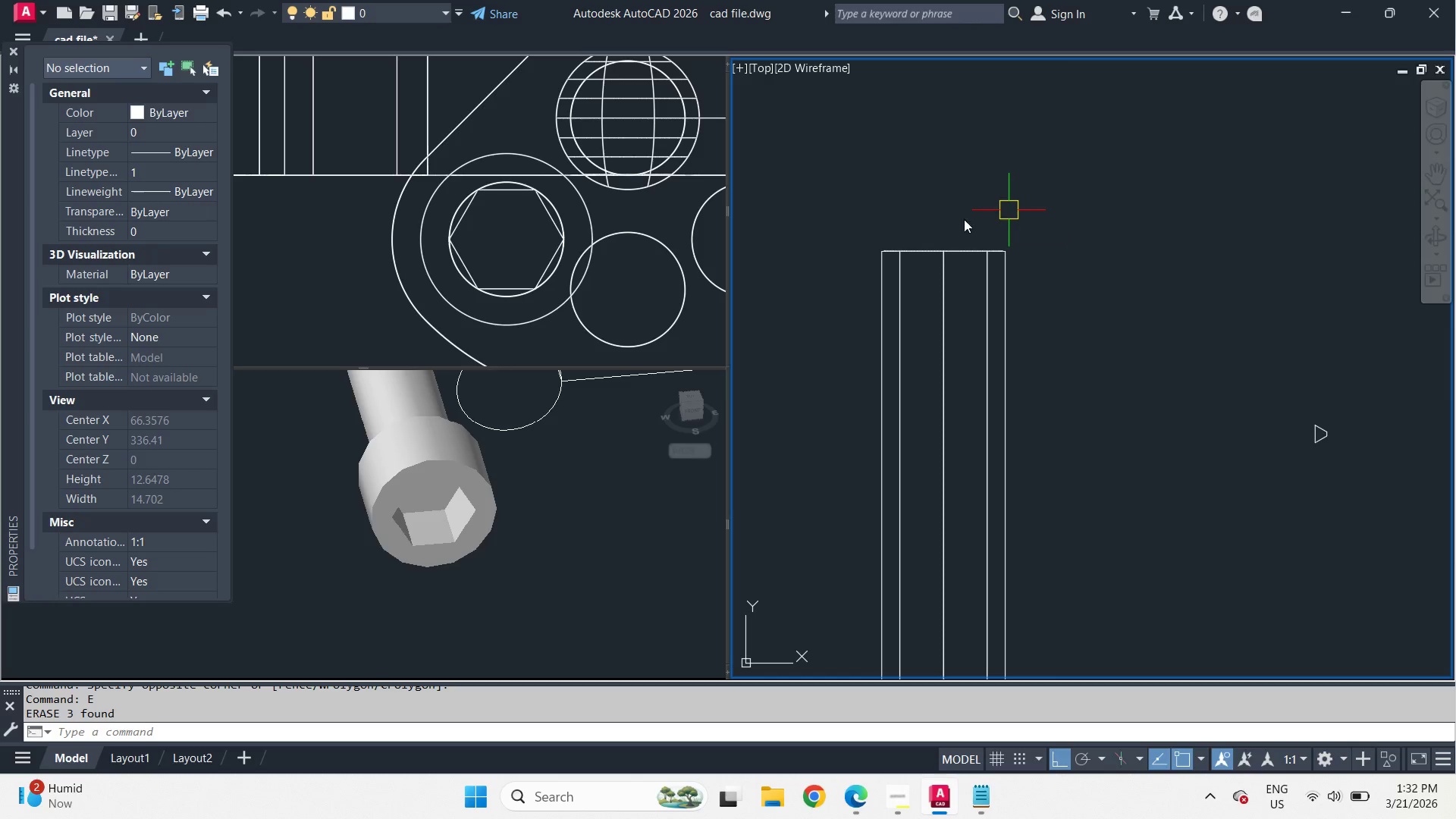 
key(Space)
 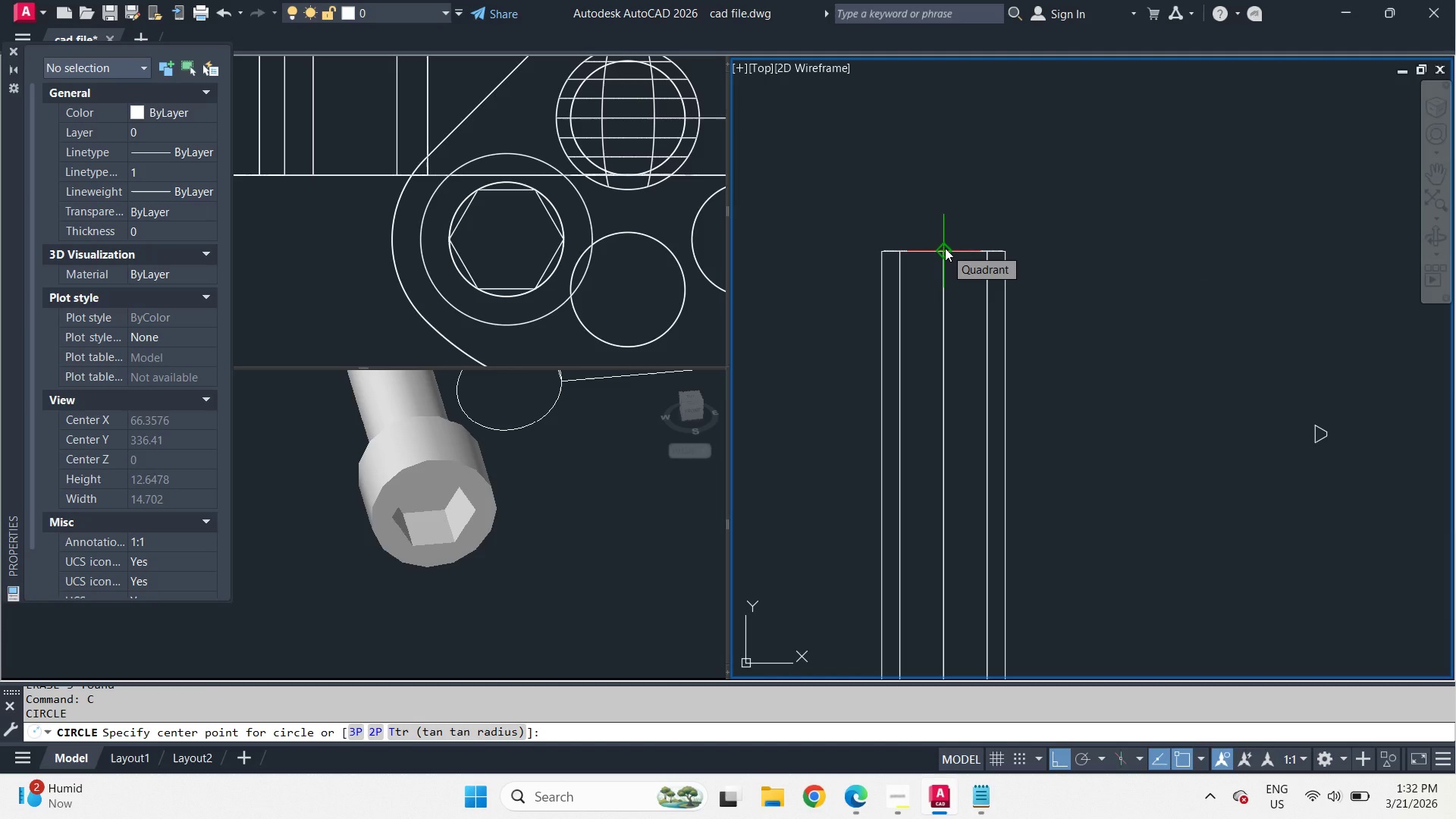 
left_click([945, 248])
 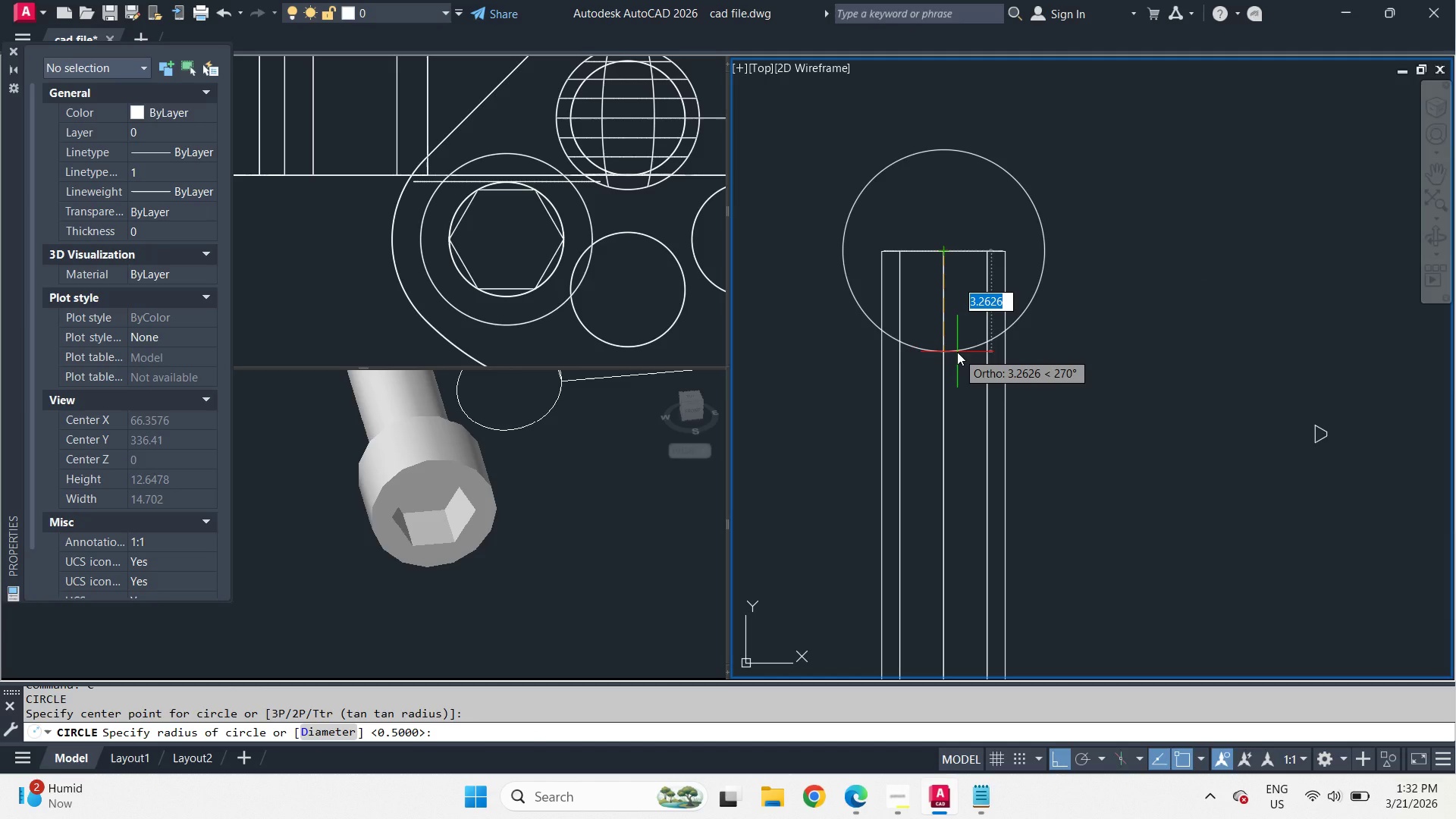 
type(4 sli )
 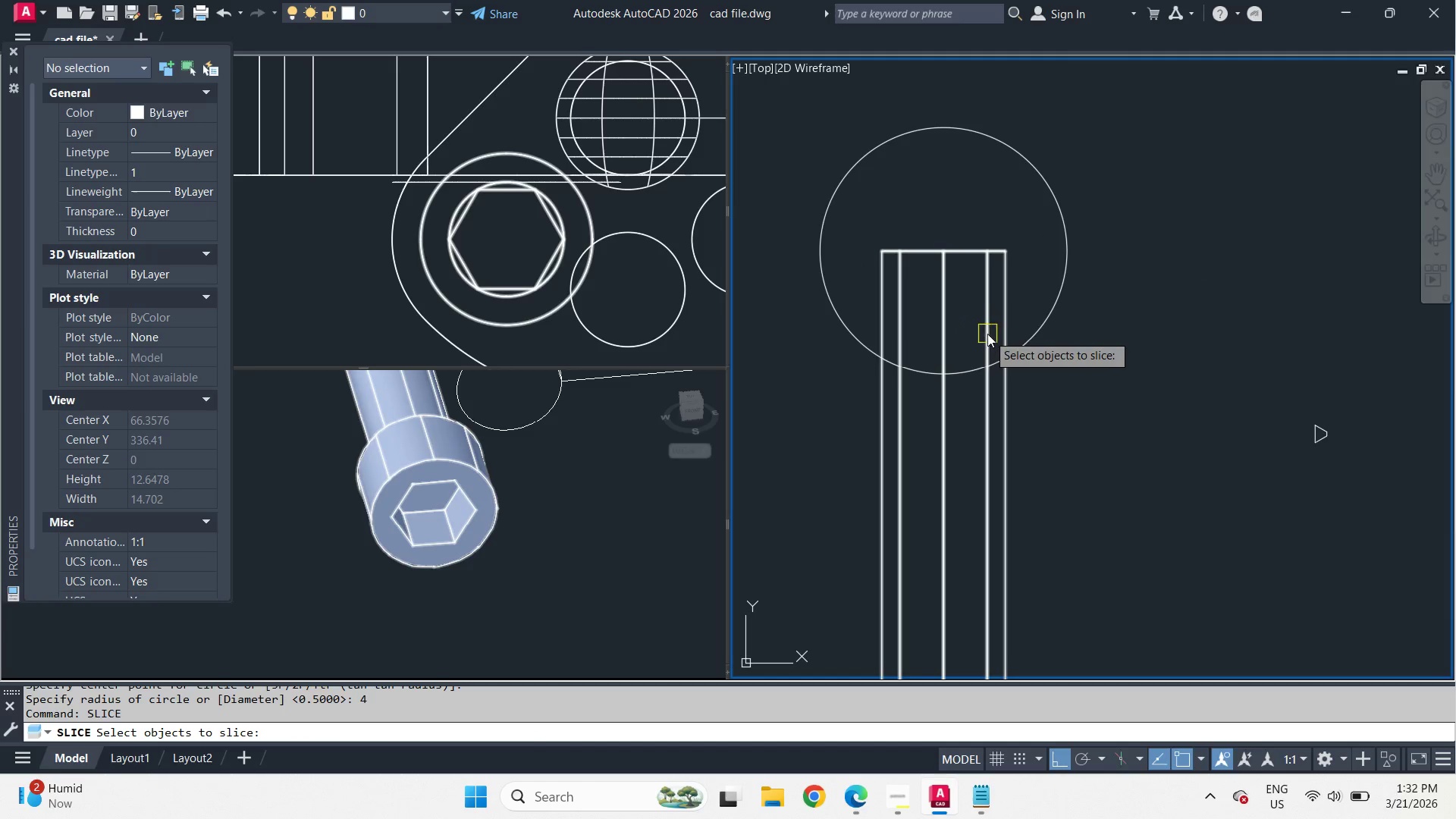 
left_click([987, 334])
 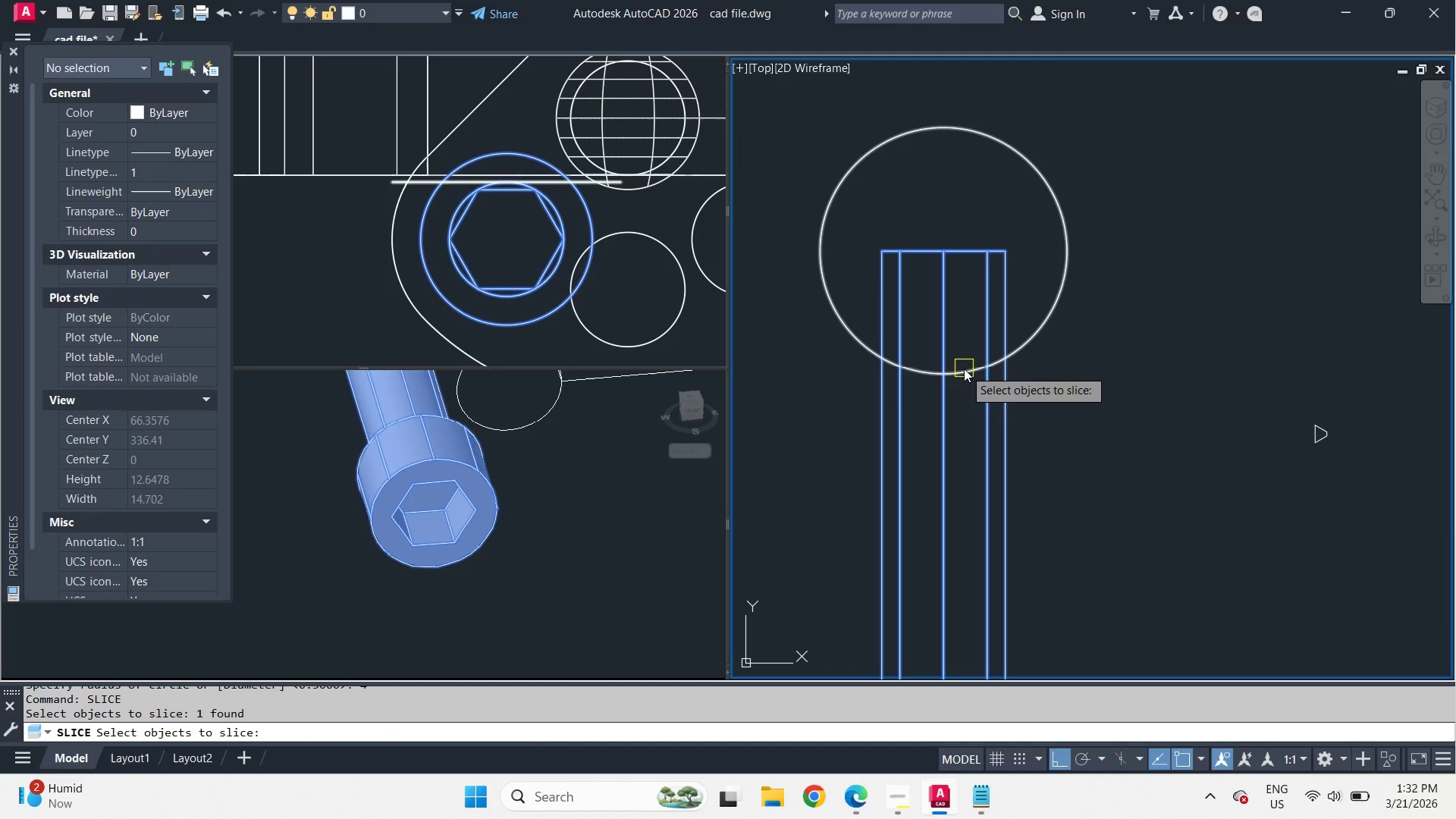 
key(Space)
 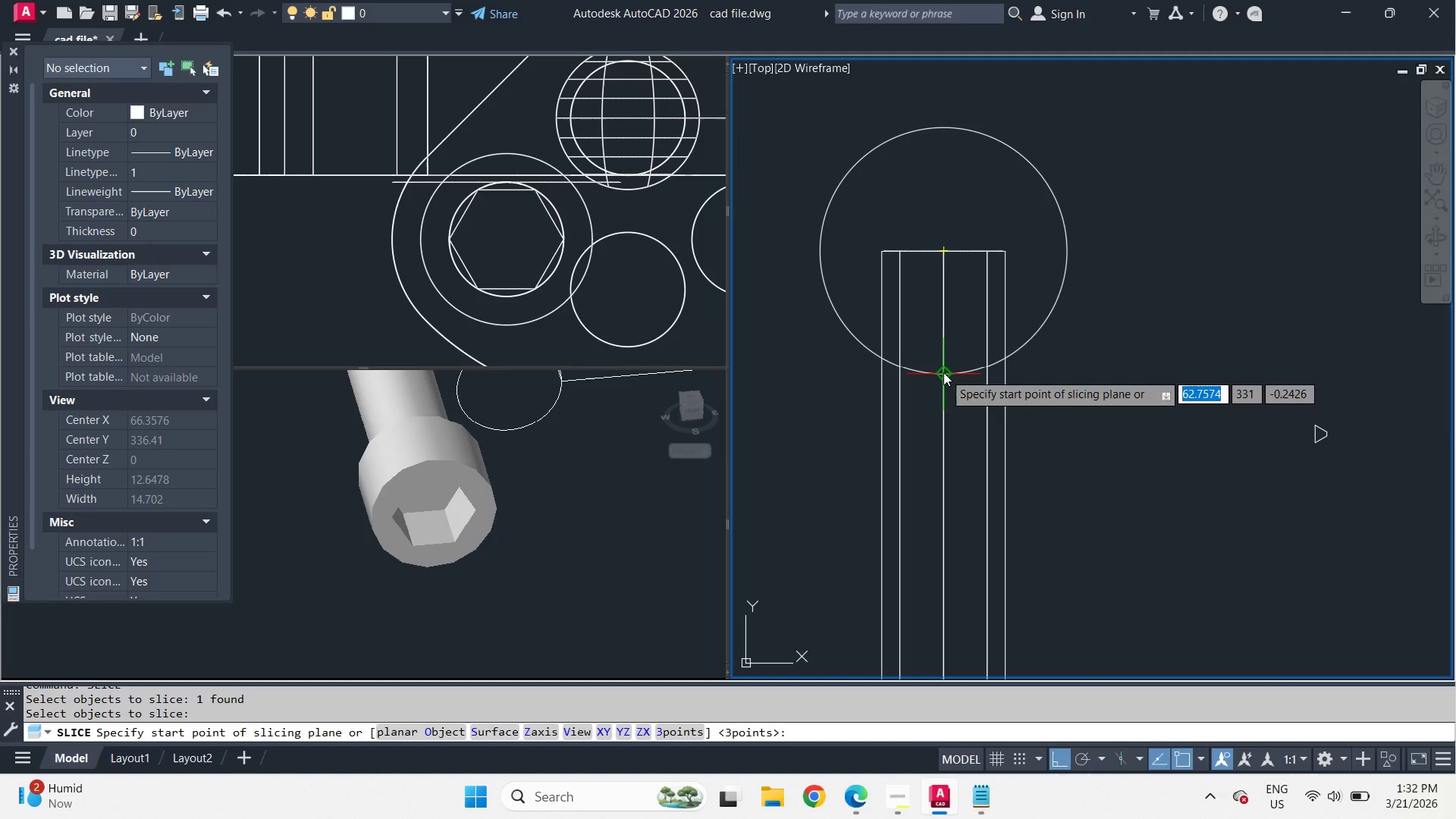 
left_click([943, 372])
 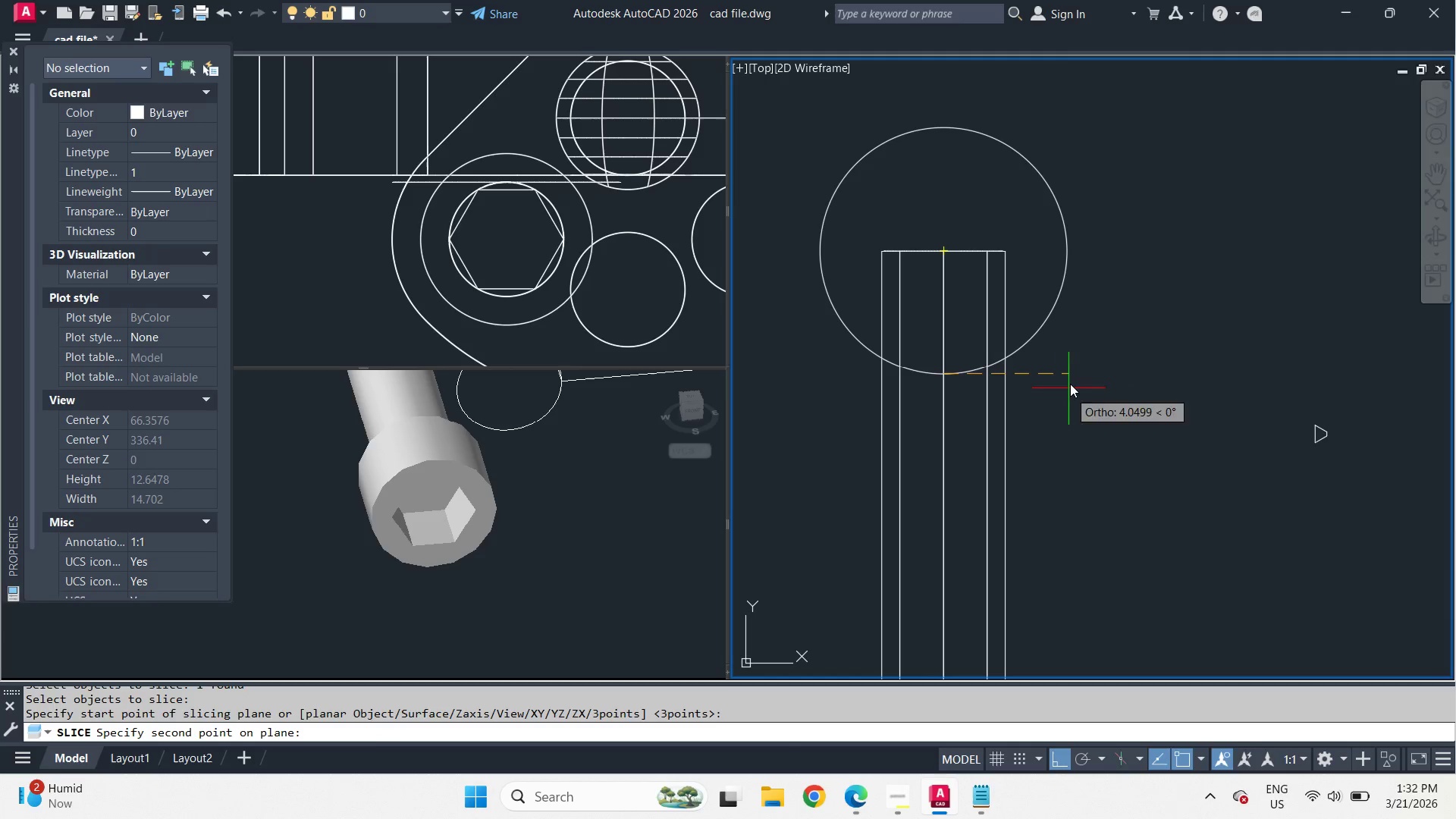 
left_click([1070, 381])
 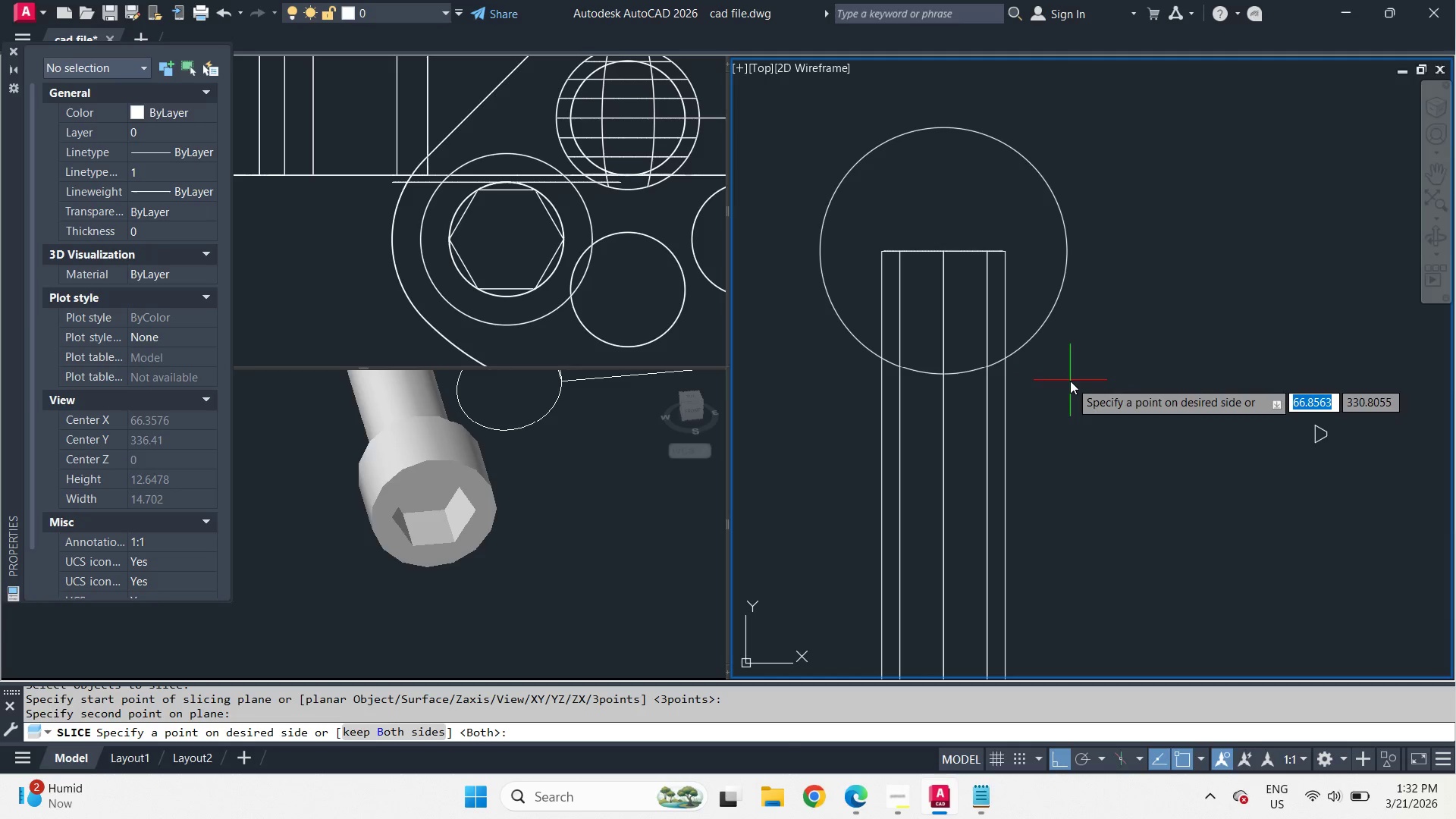 
key(Space)
 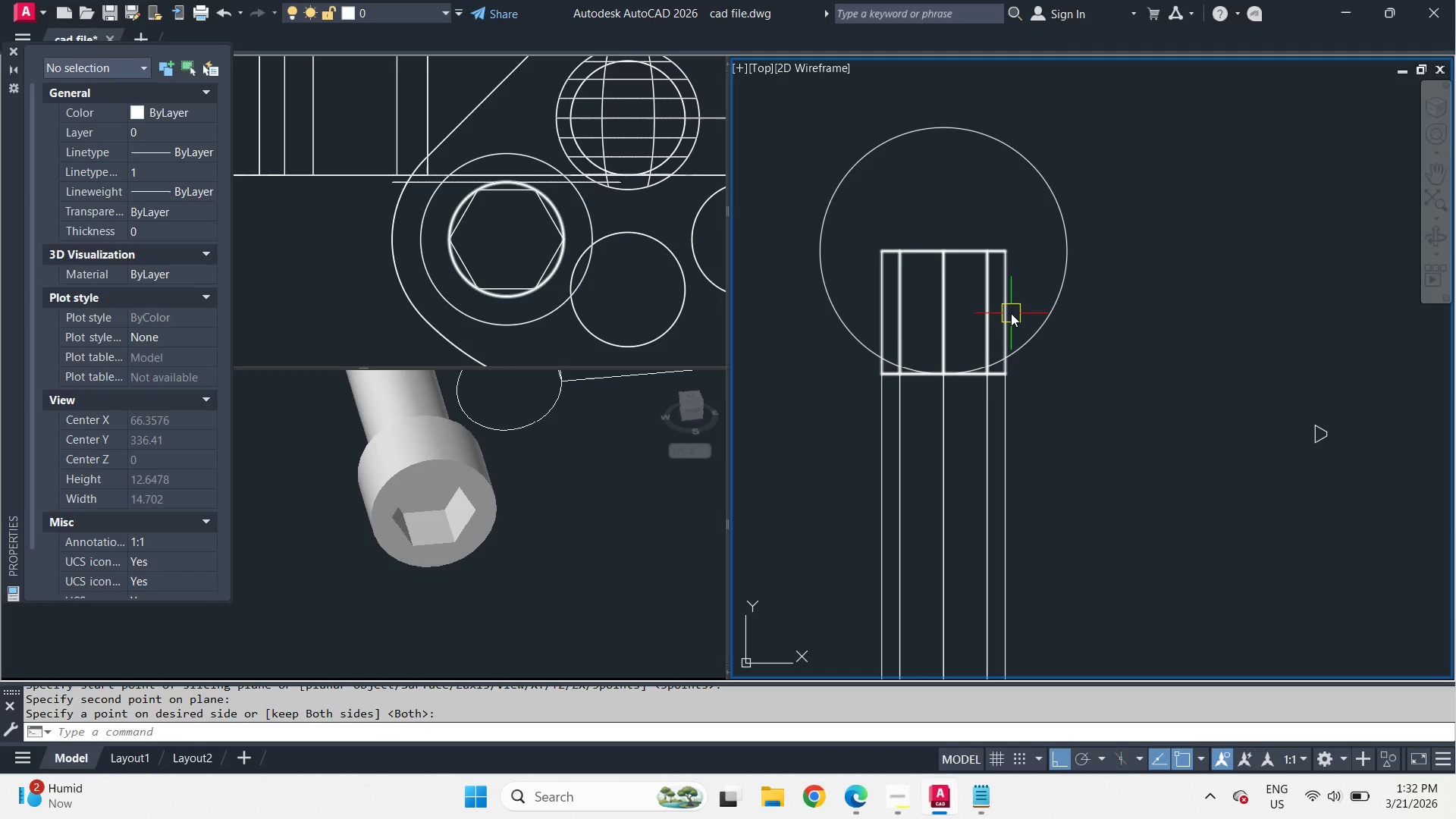 
left_click([1011, 313])
 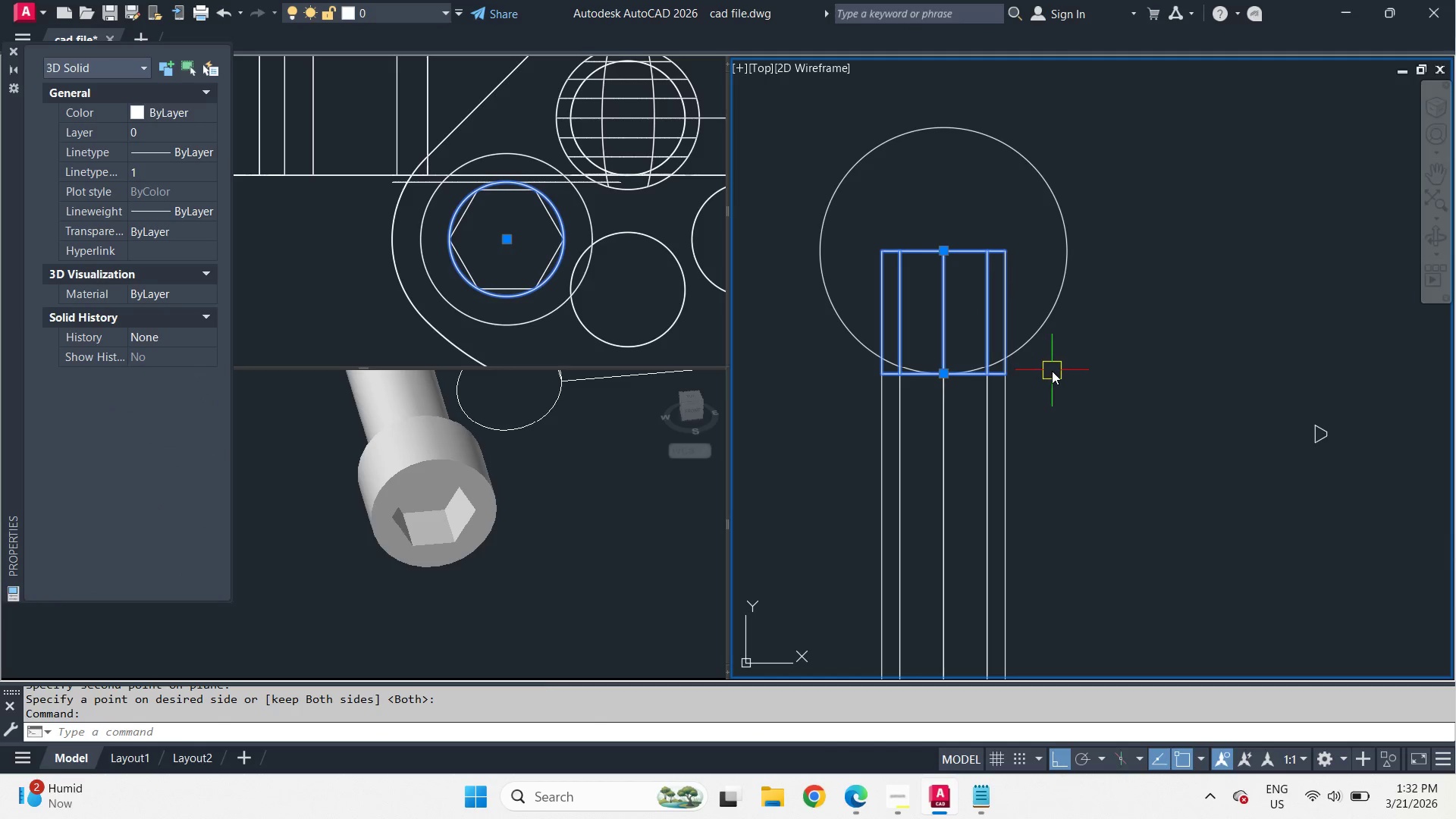 
type(co )
 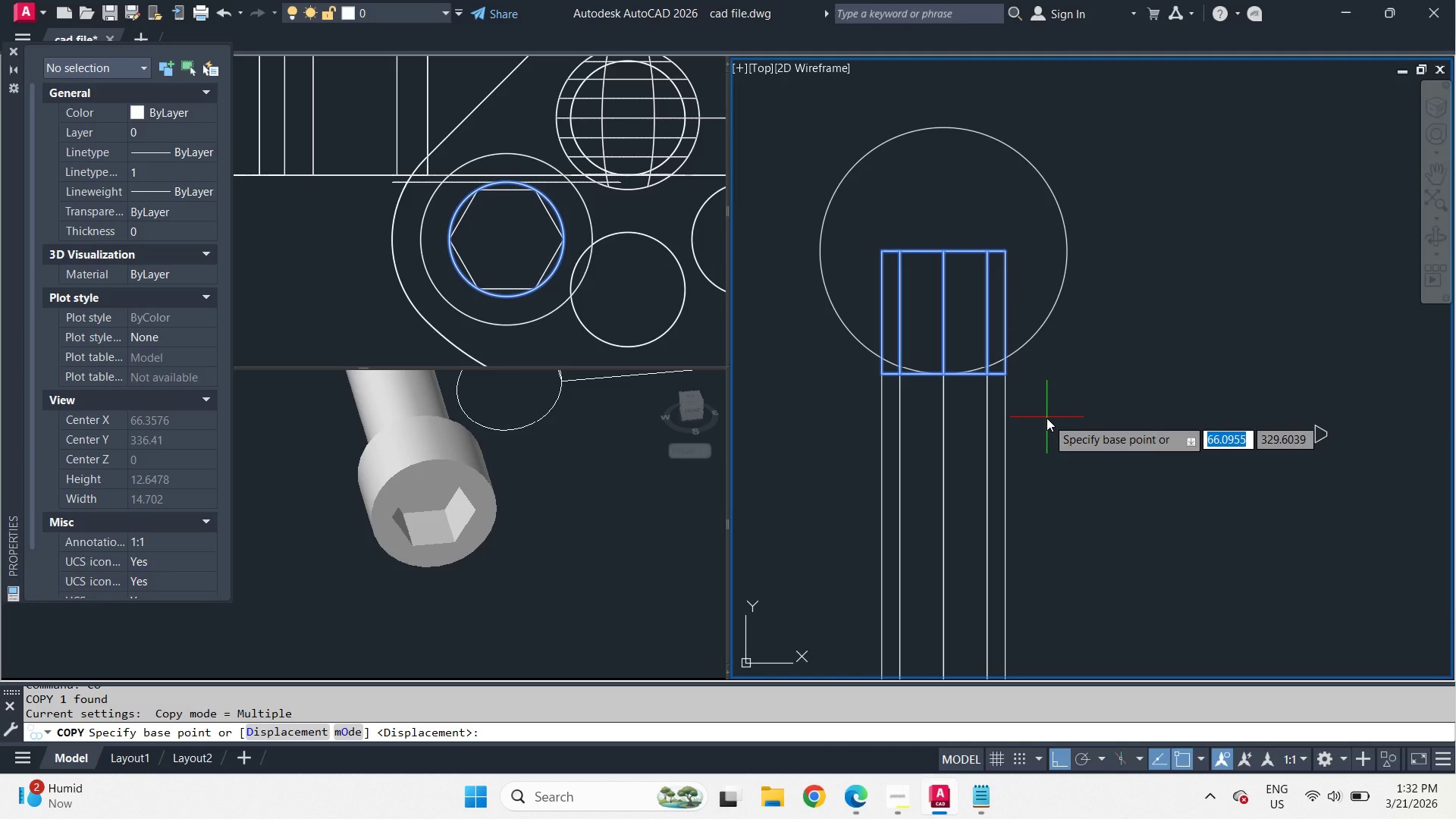 
left_click_drag(start_coordinate=[1046, 418], to_coordinate=[1048, 411])
 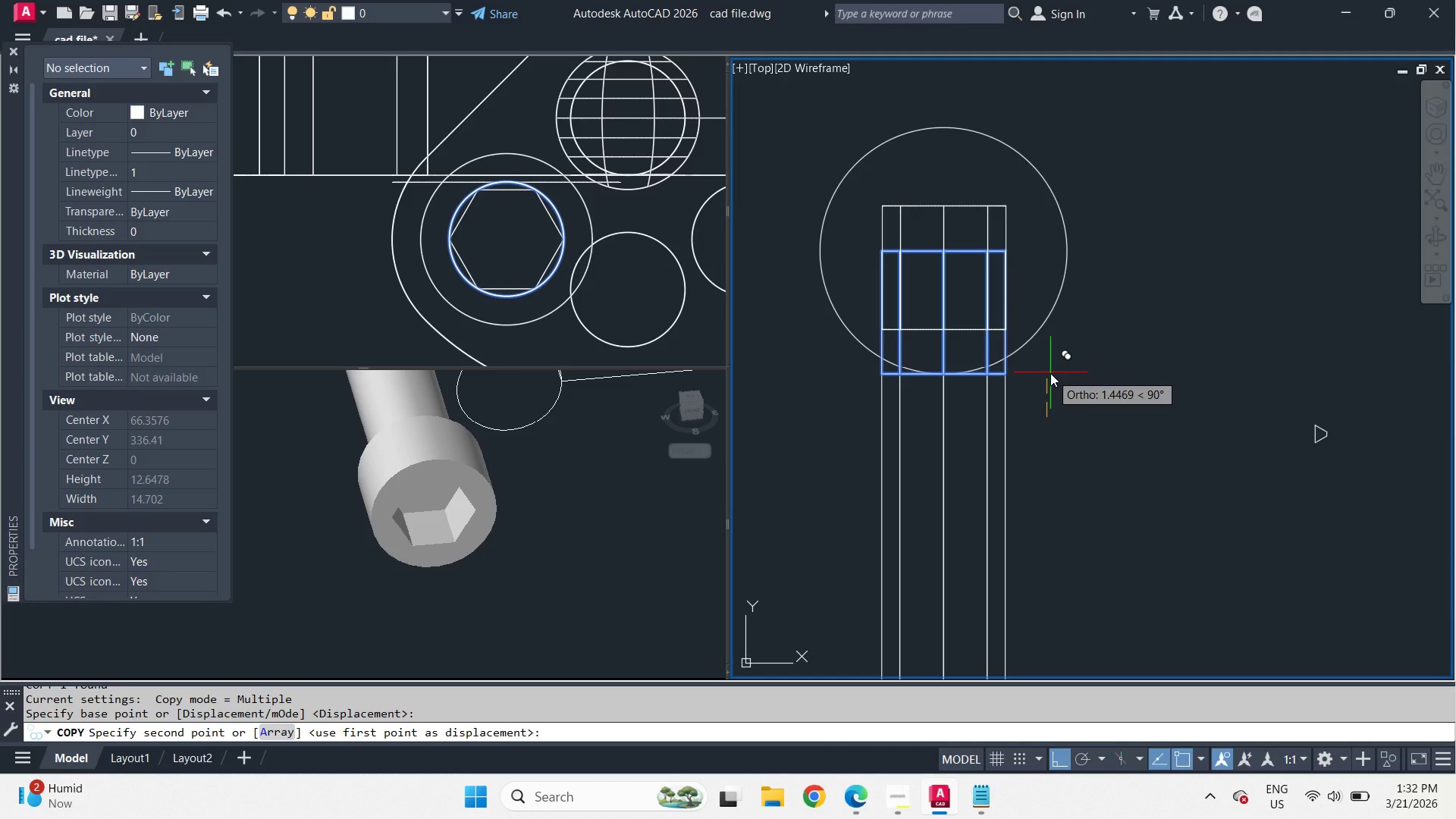 
key(4)
 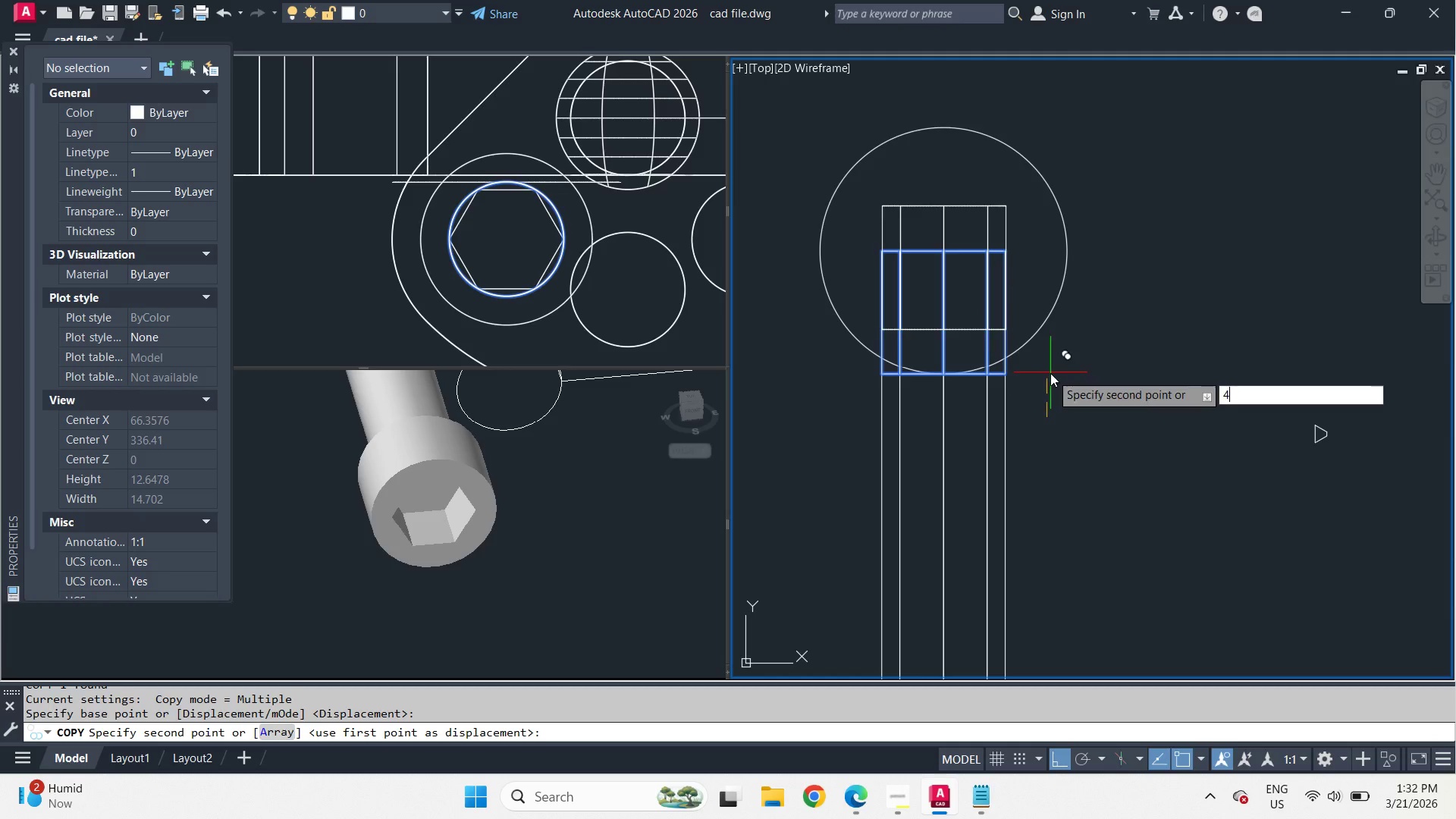 
key(Space)
 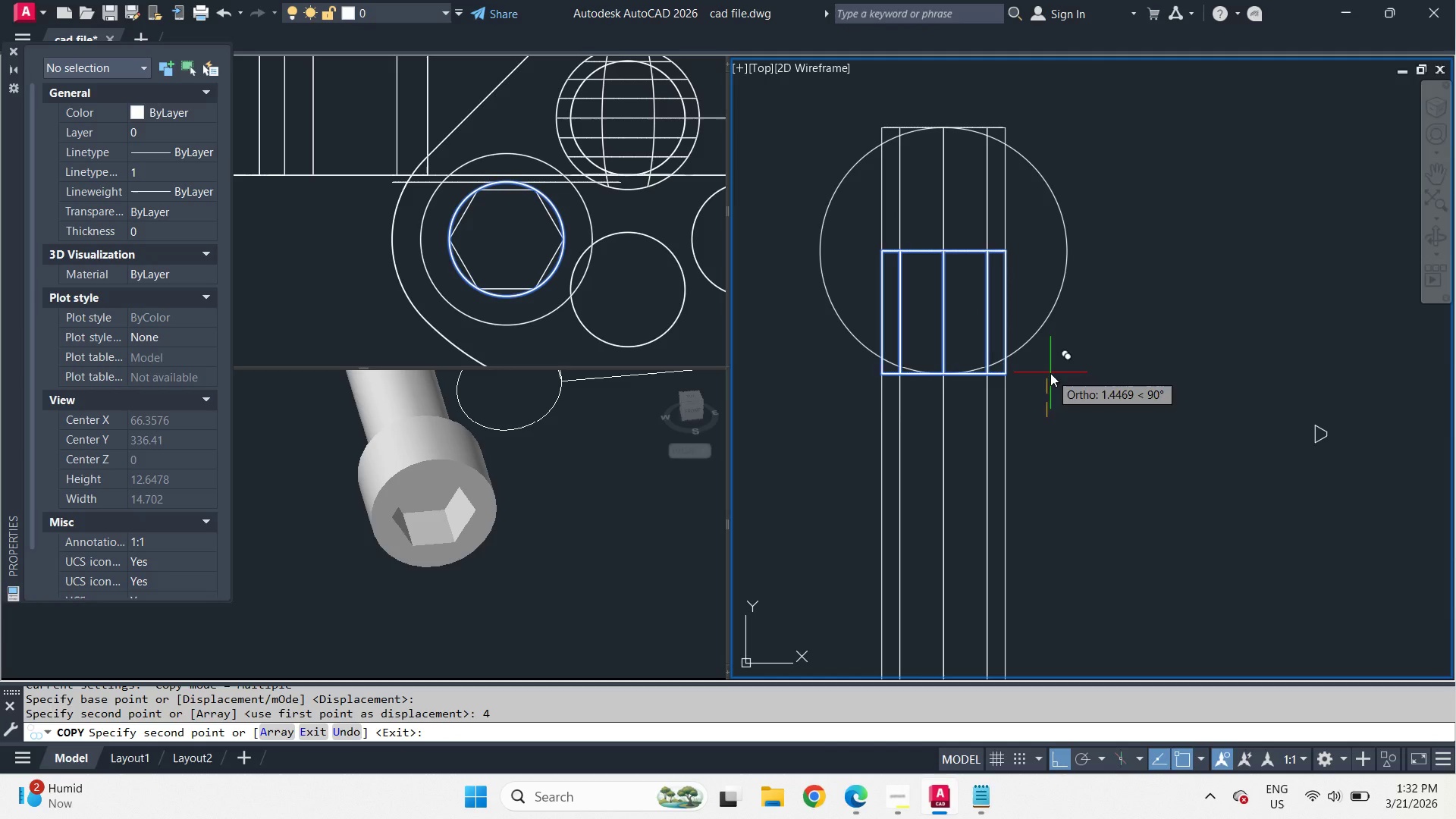 
key(Space)
 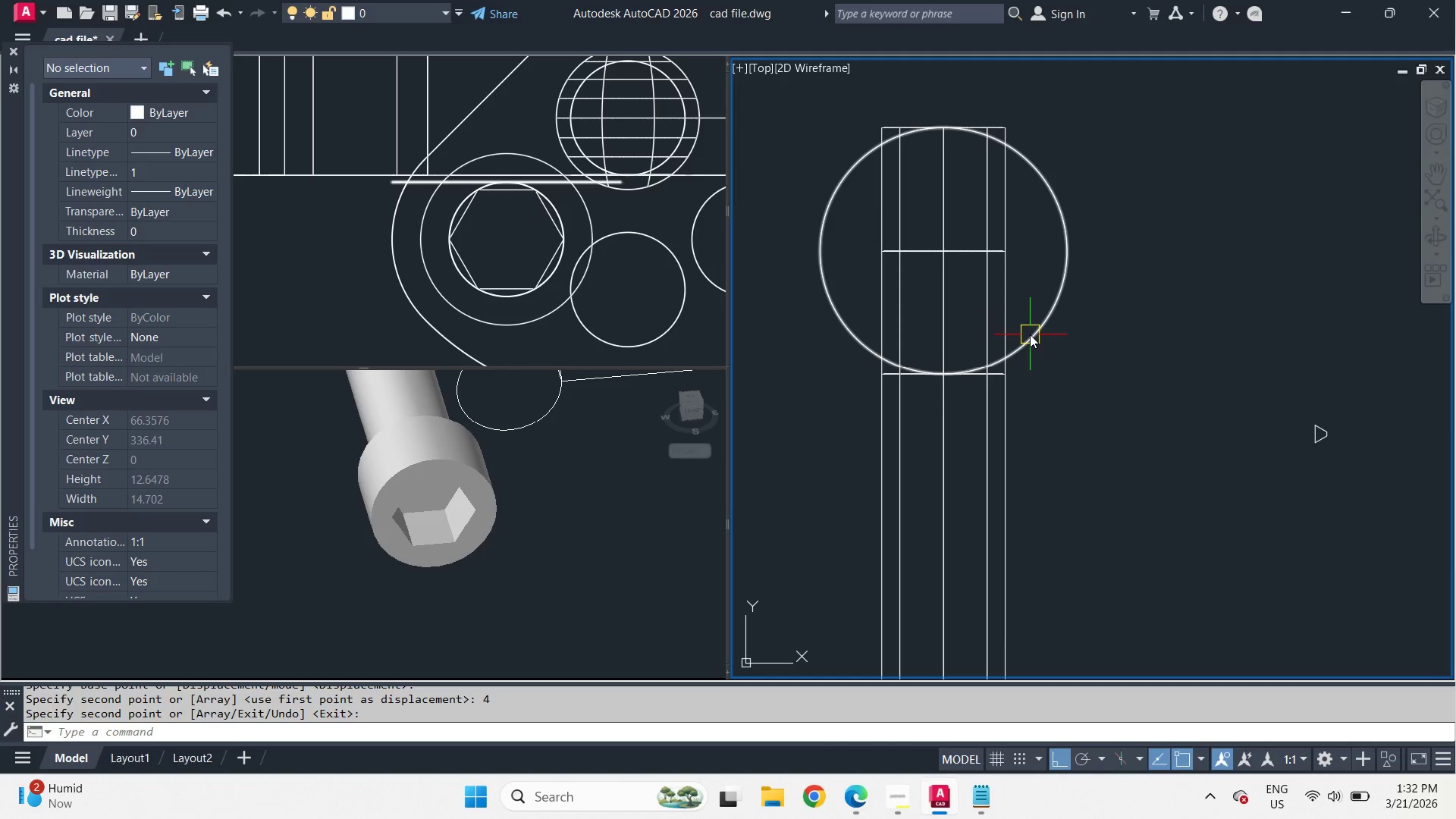 
left_click([1030, 334])
 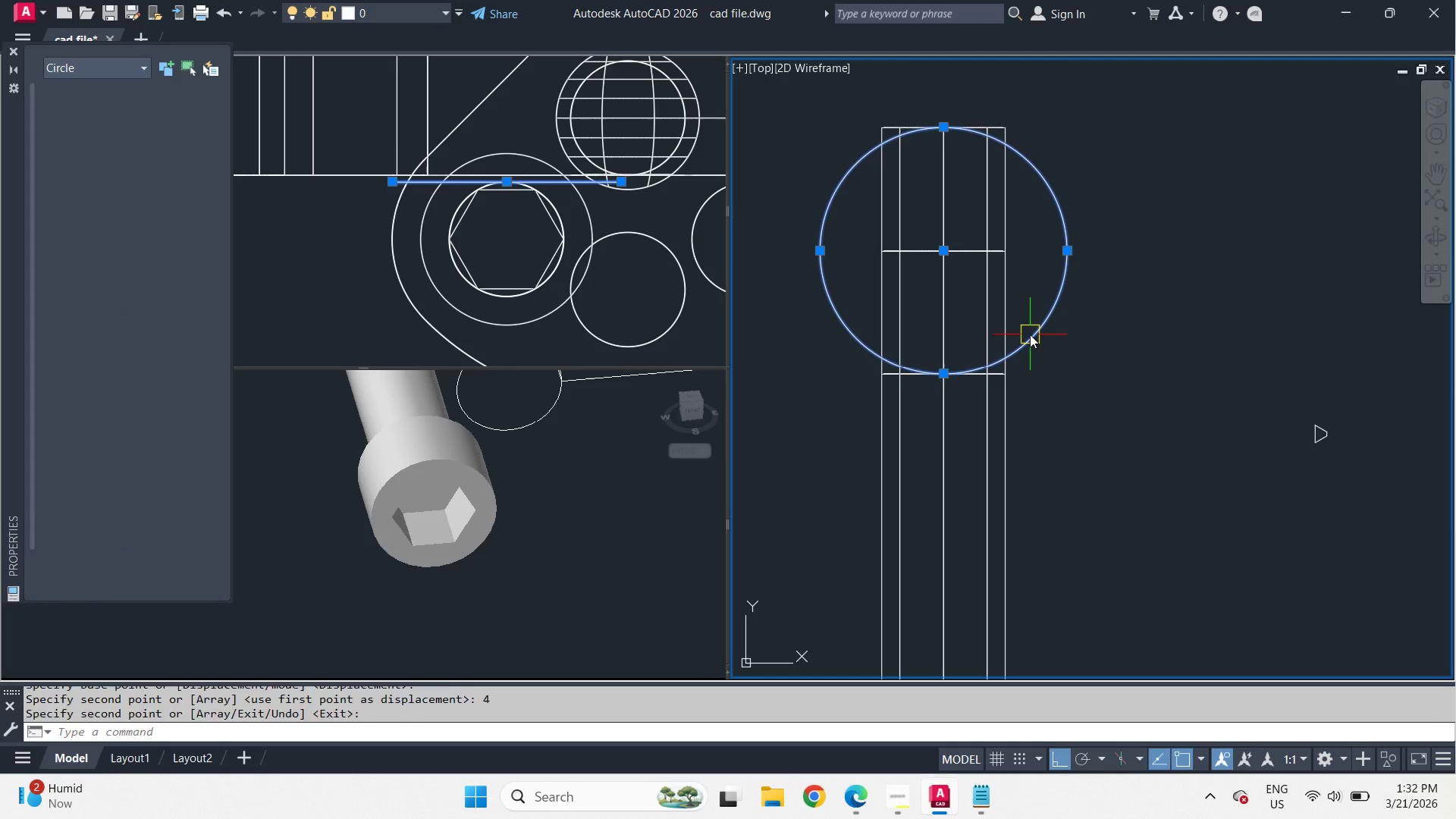 
key(E)
 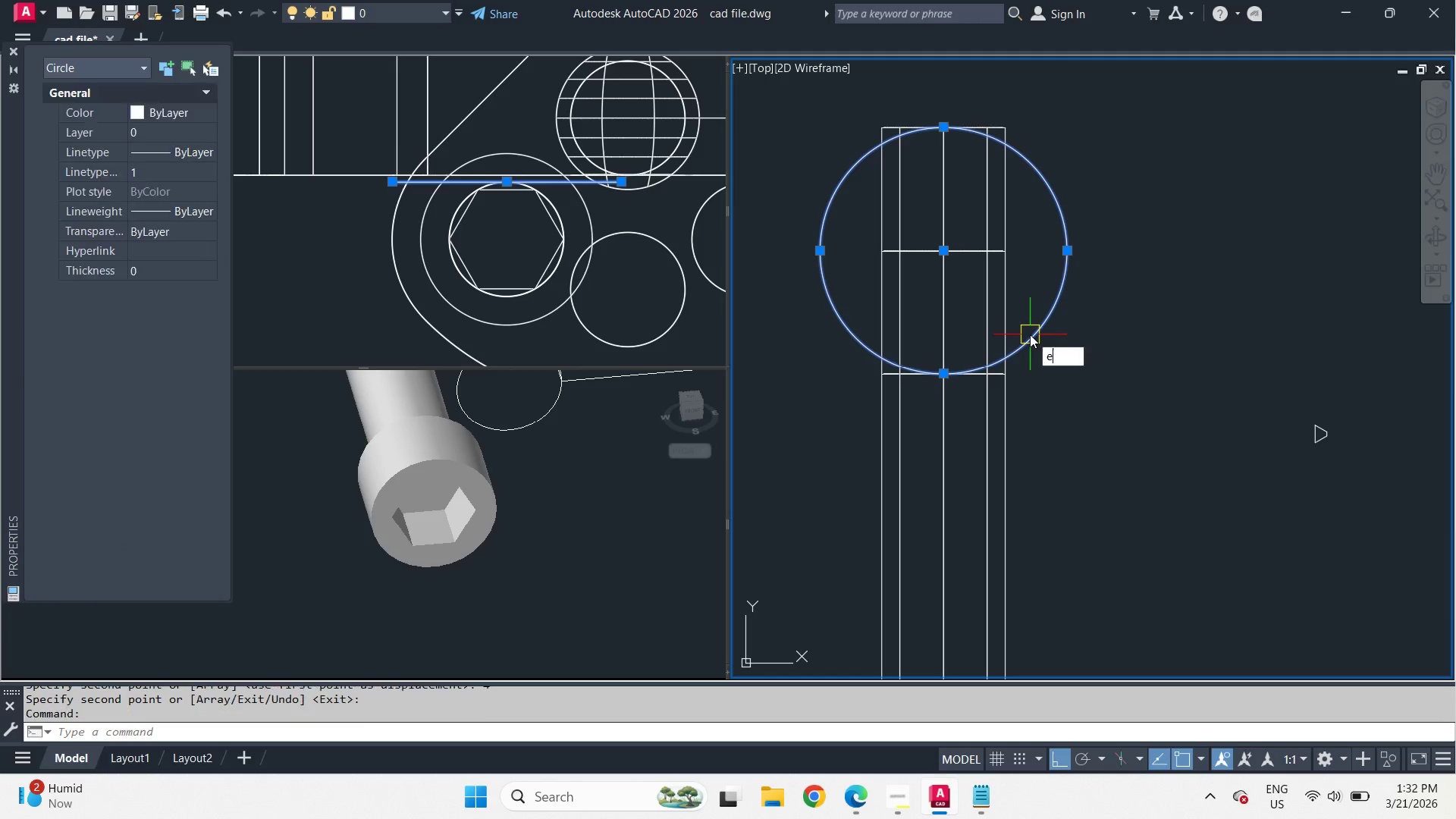 
key(Space)
 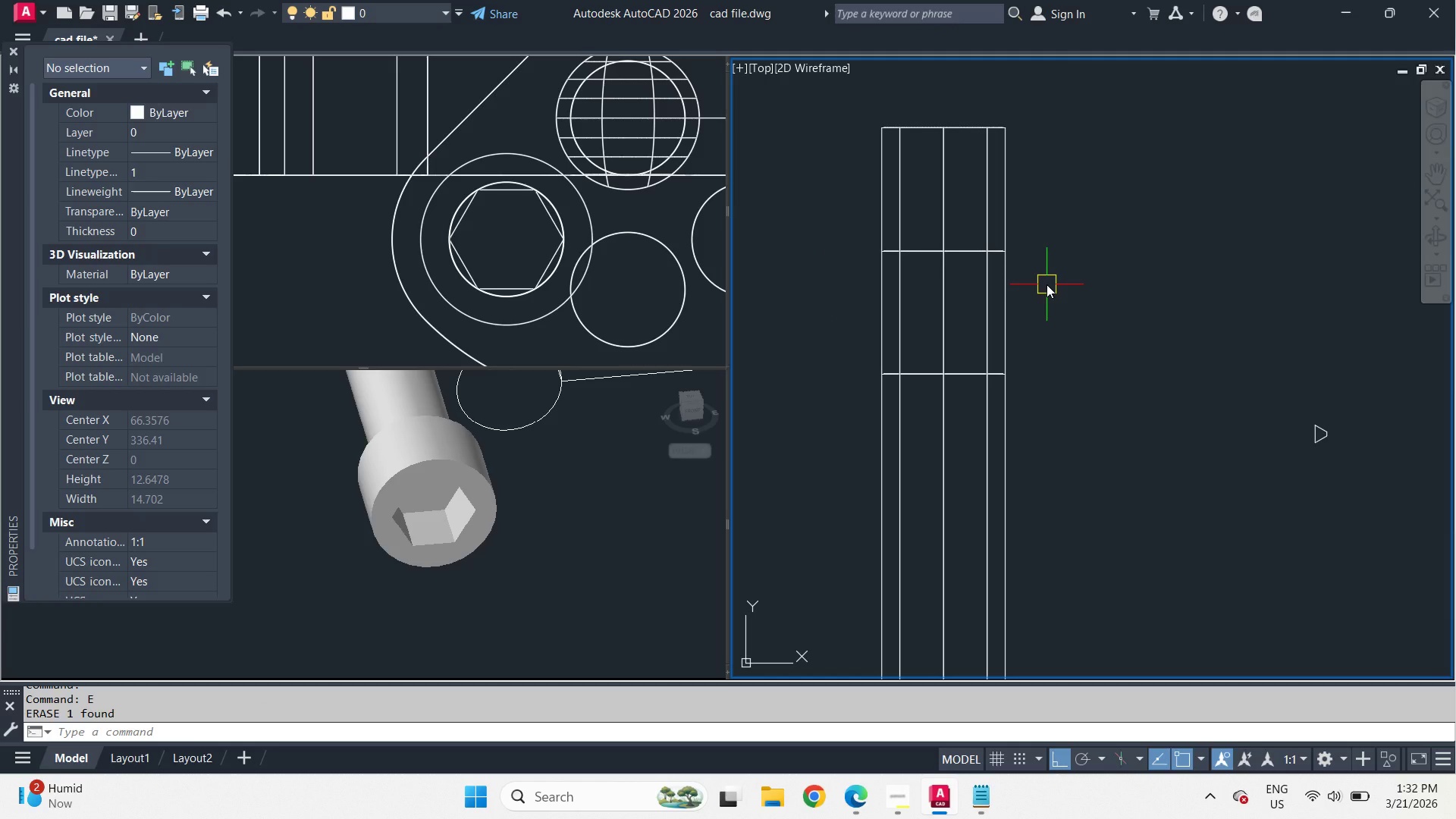 
wait(6.95)
 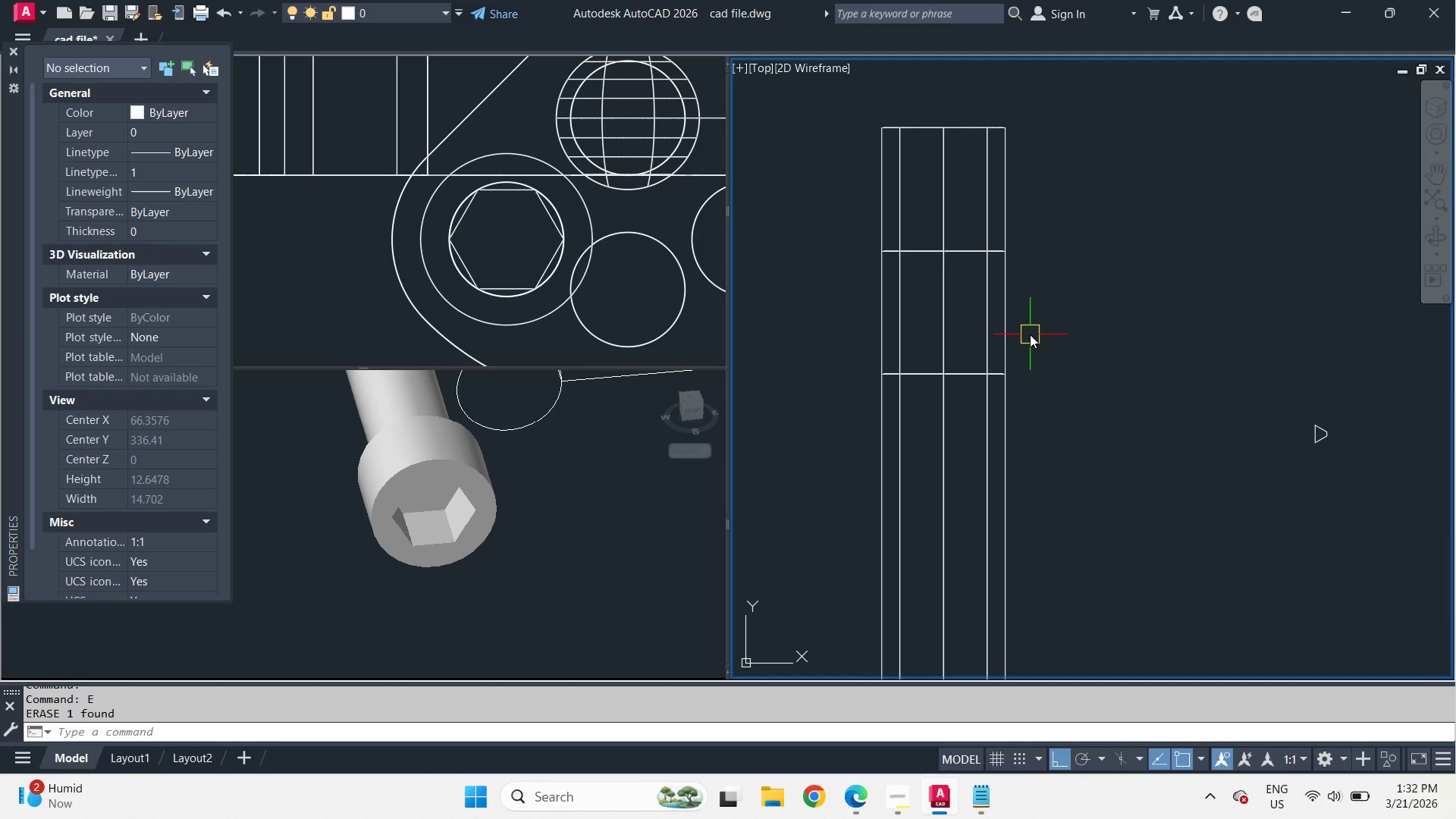 
left_click([577, 510])
 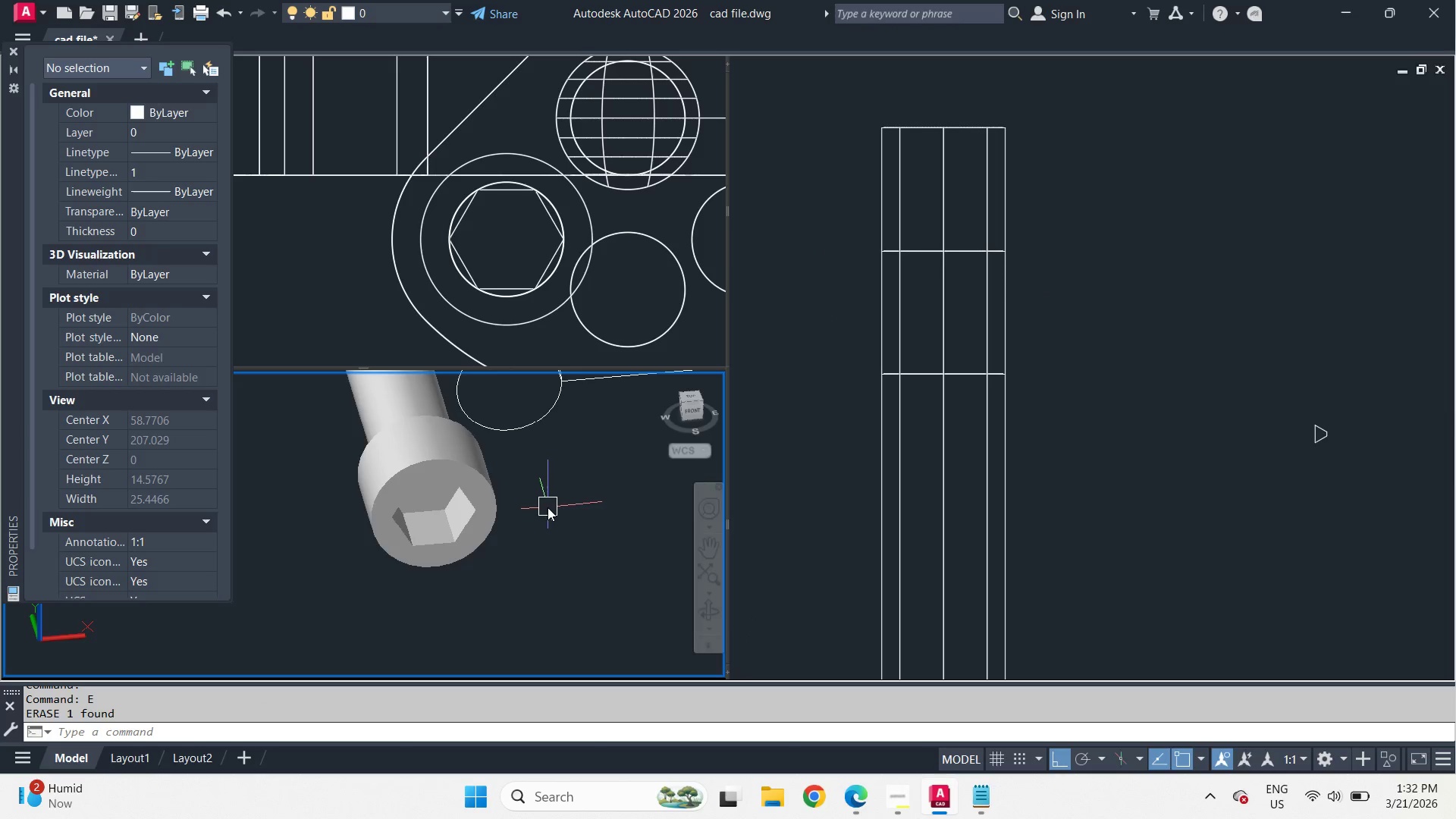 
scroll: coordinate [553, 523], scroll_direction: down, amount: 5.0
 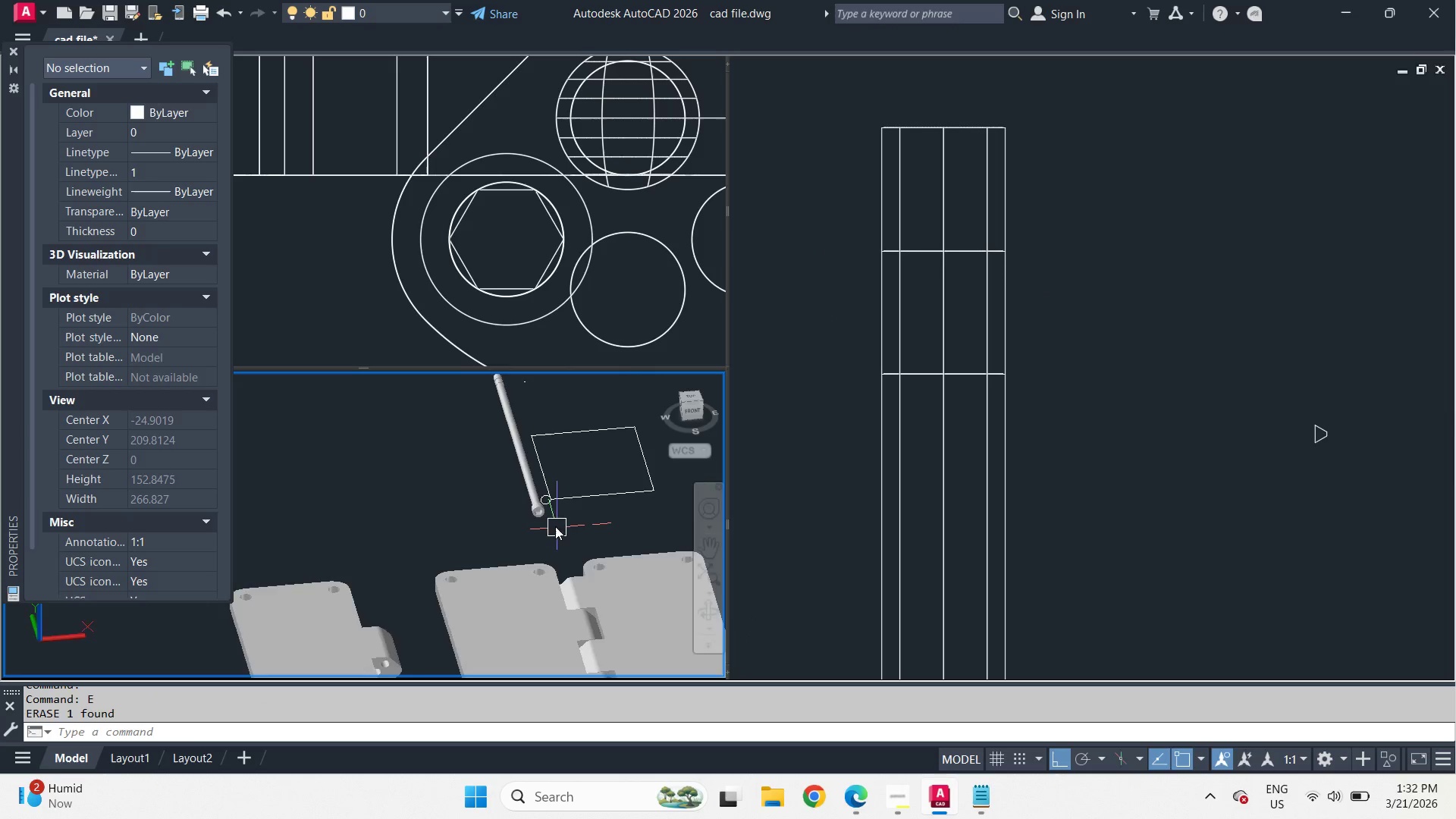 
hold_key(key=ShiftLeft, duration=2.27)
 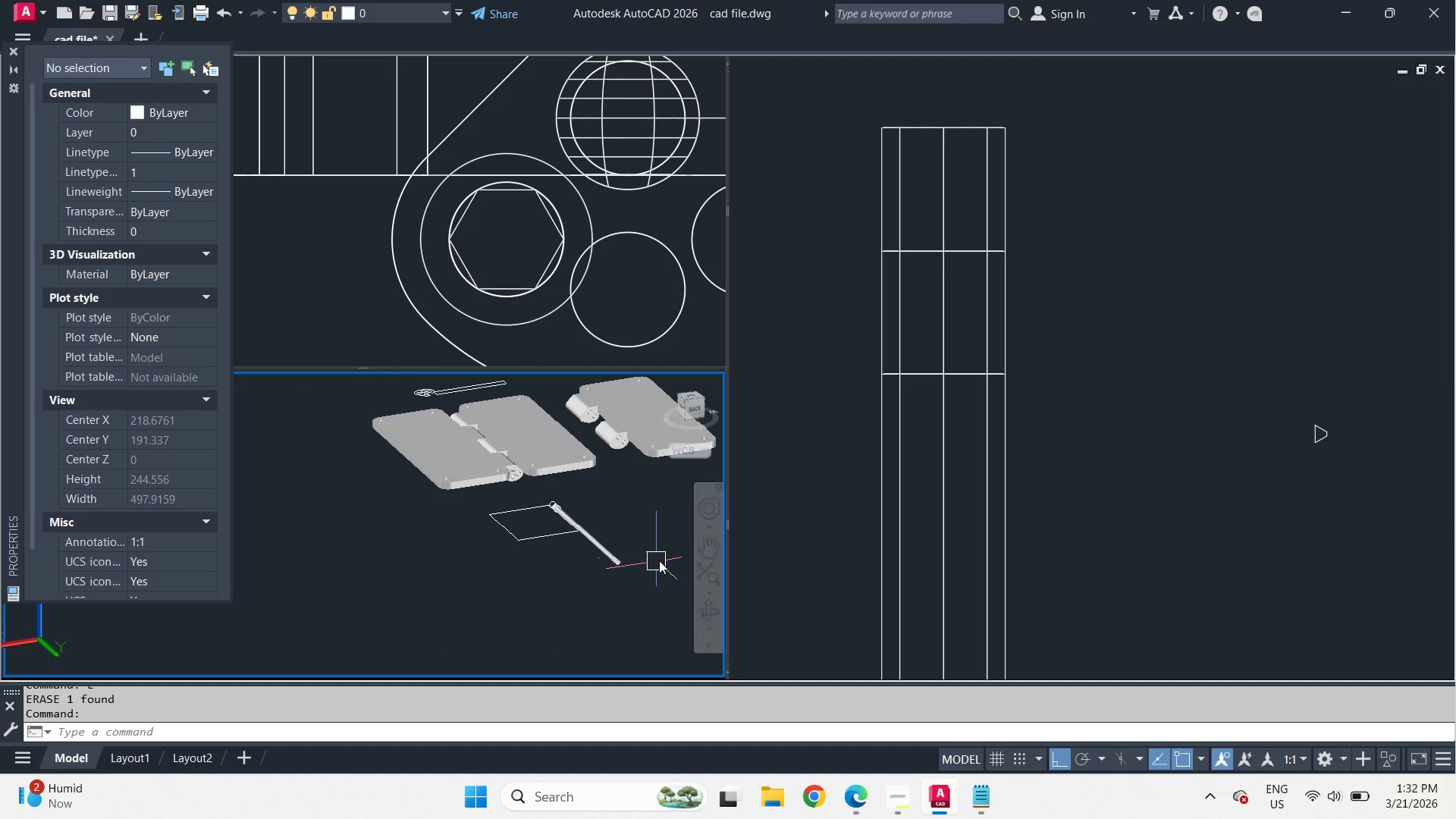 
scroll: coordinate [547, 519], scroll_direction: down, amount: 1.0
 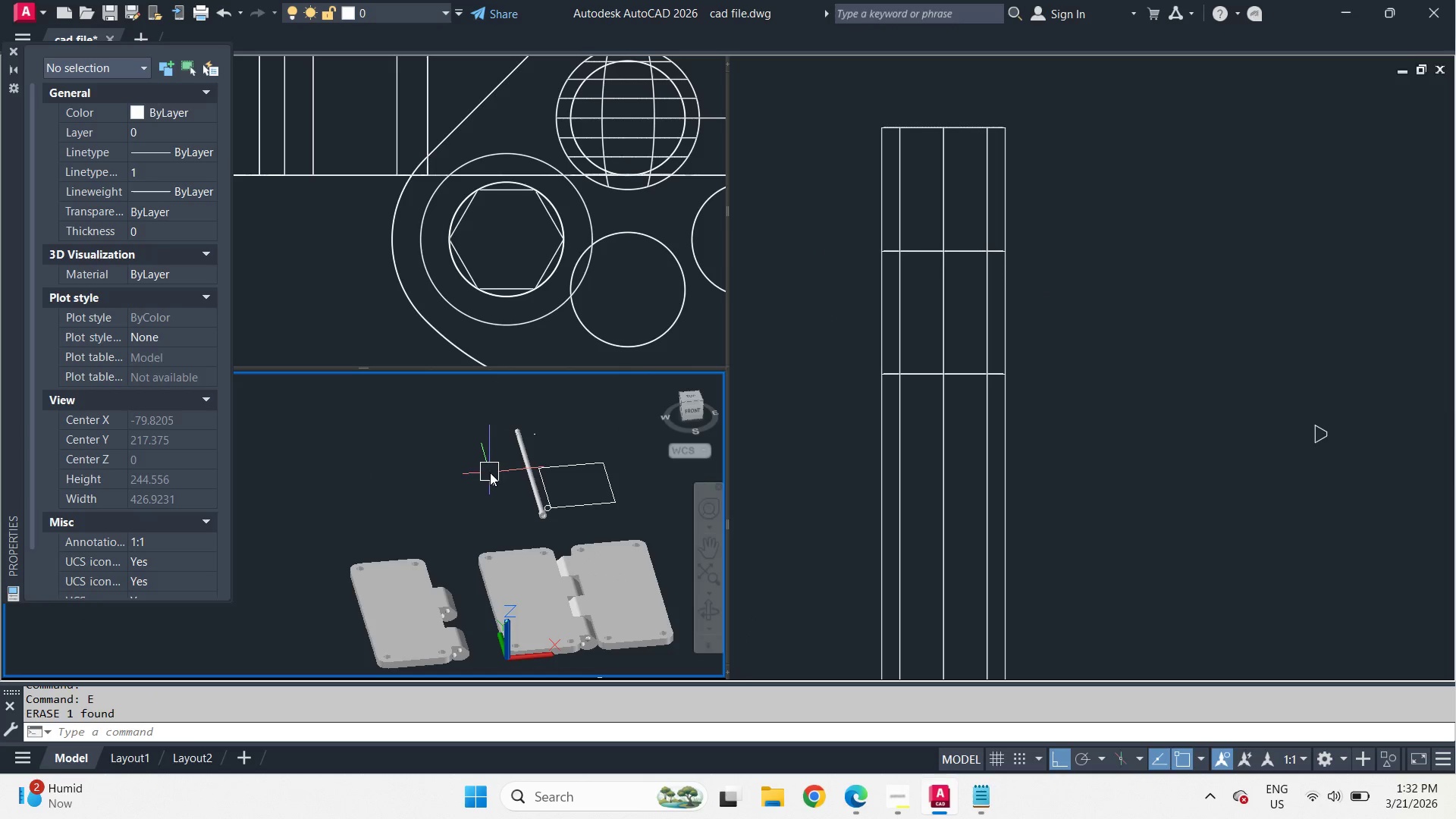 
left_click([1103, 227])
 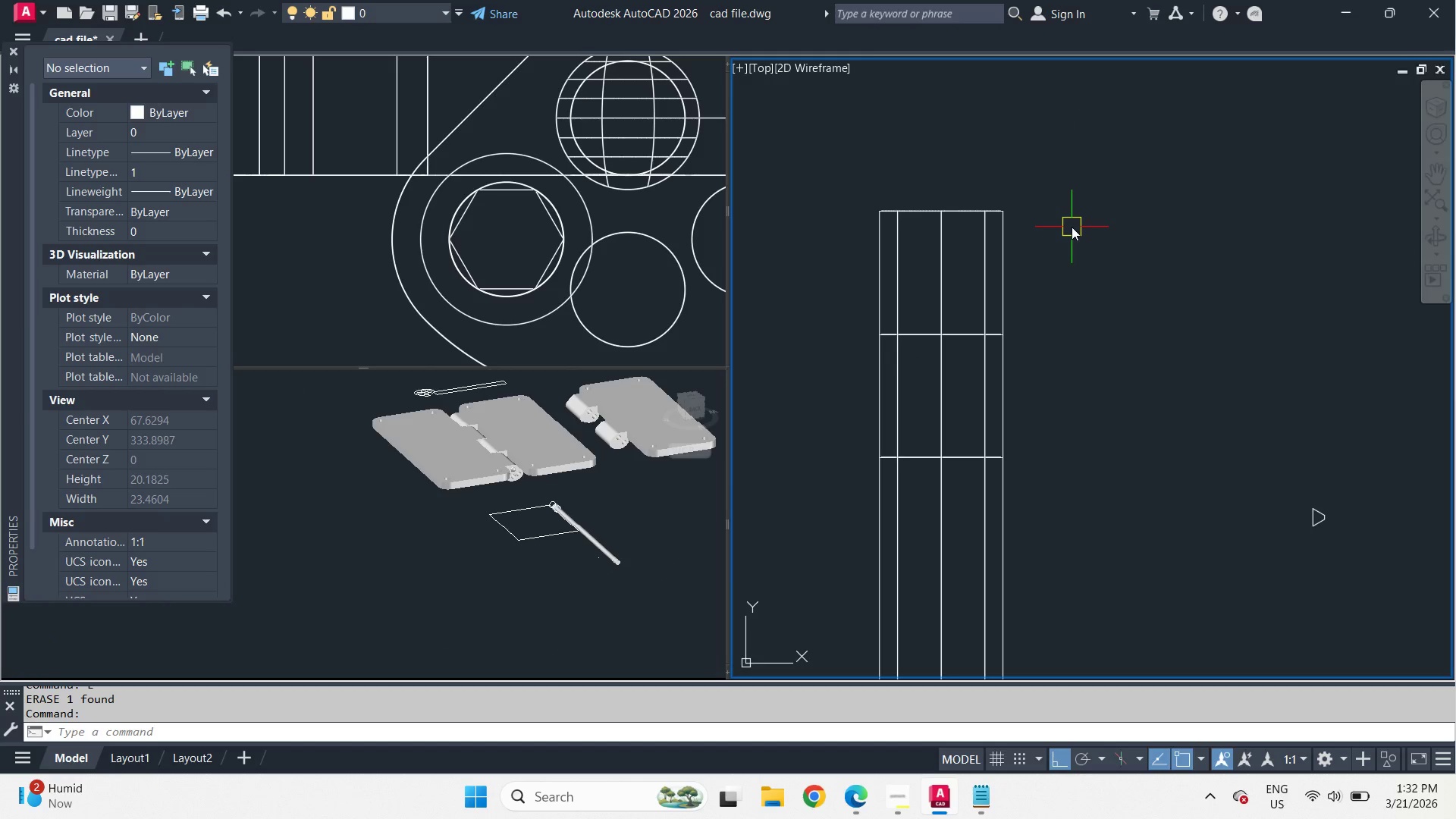 
type(hel)
 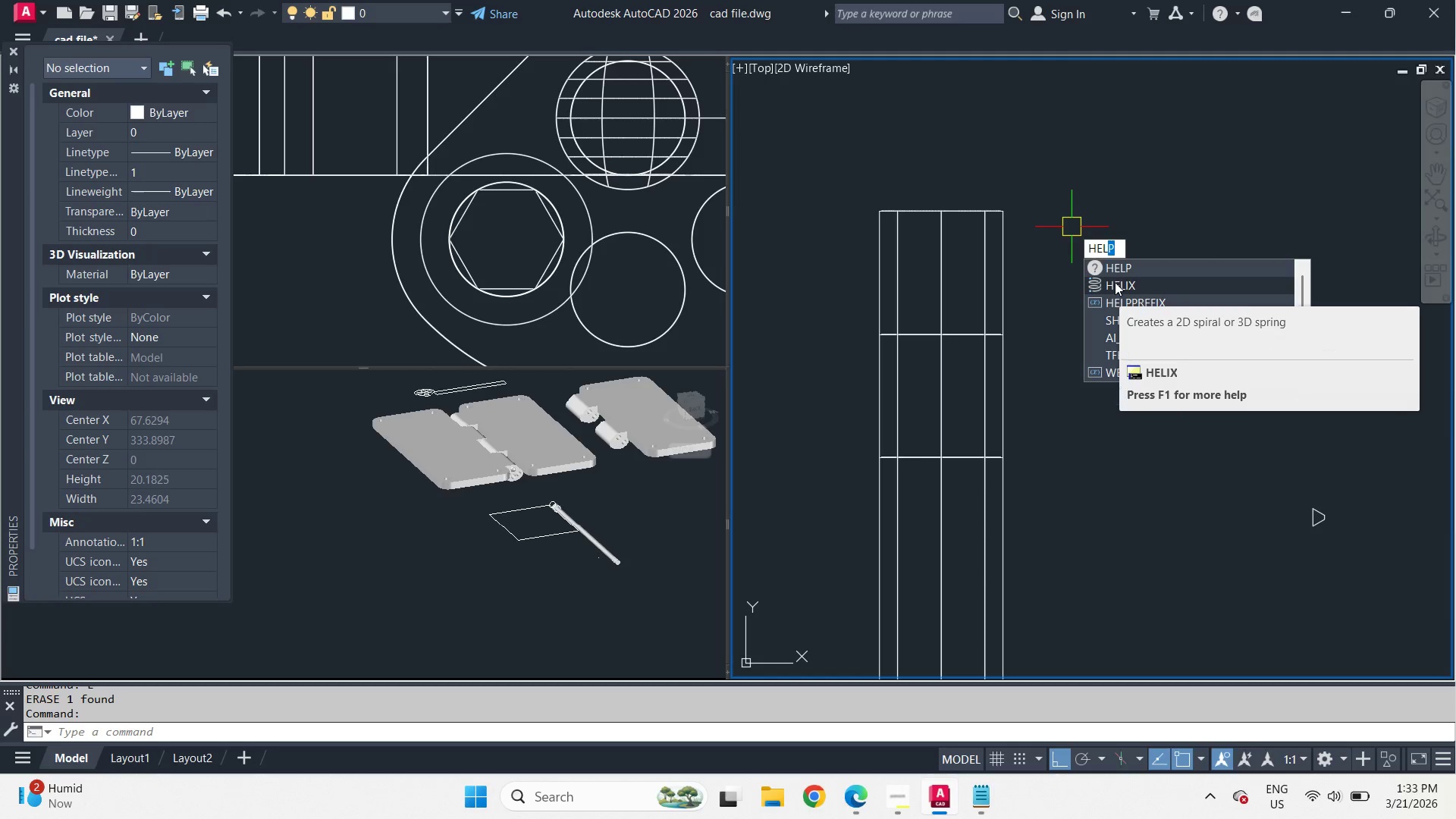 
wait(7.55)
 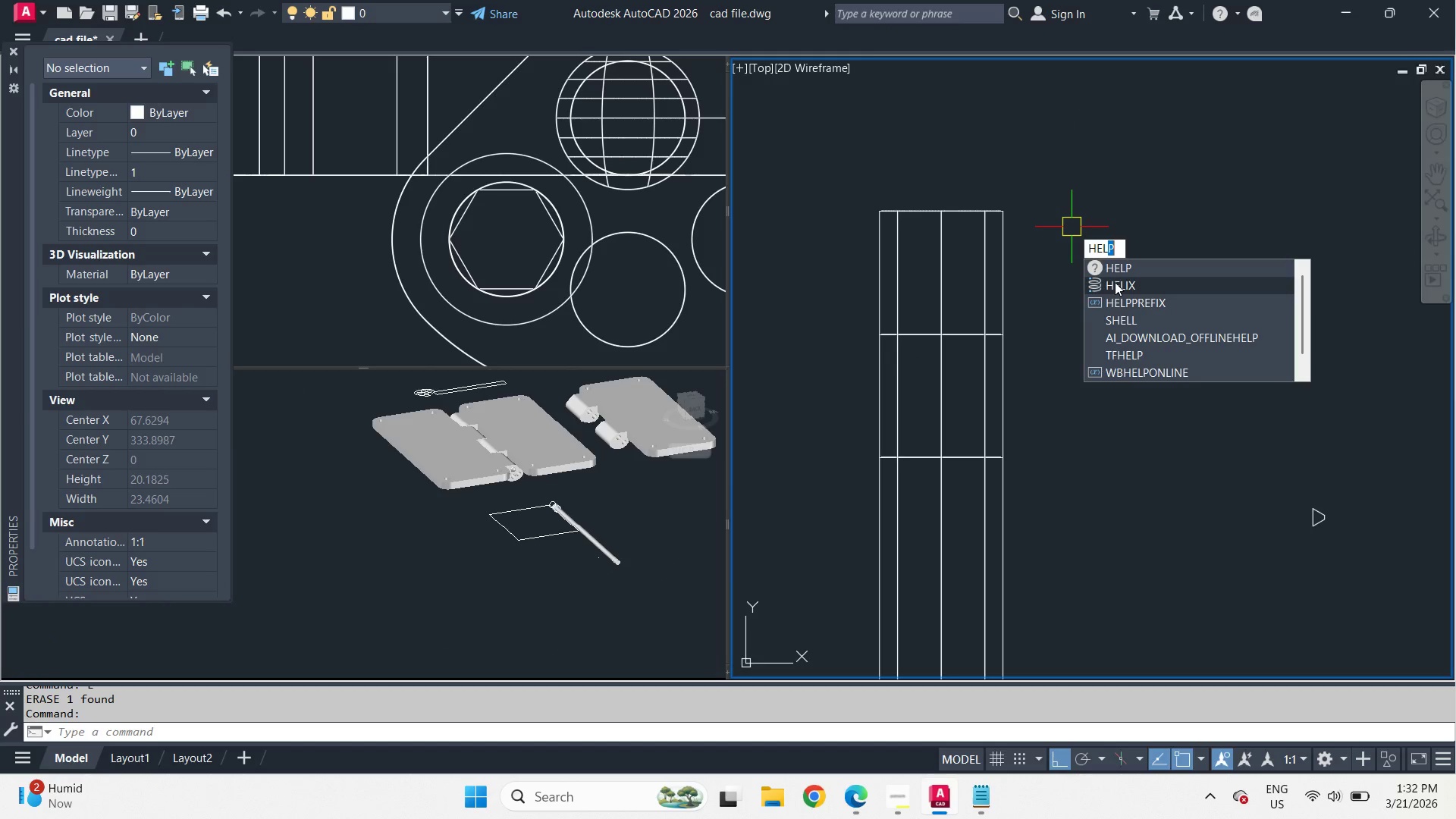 
left_click([1115, 282])
 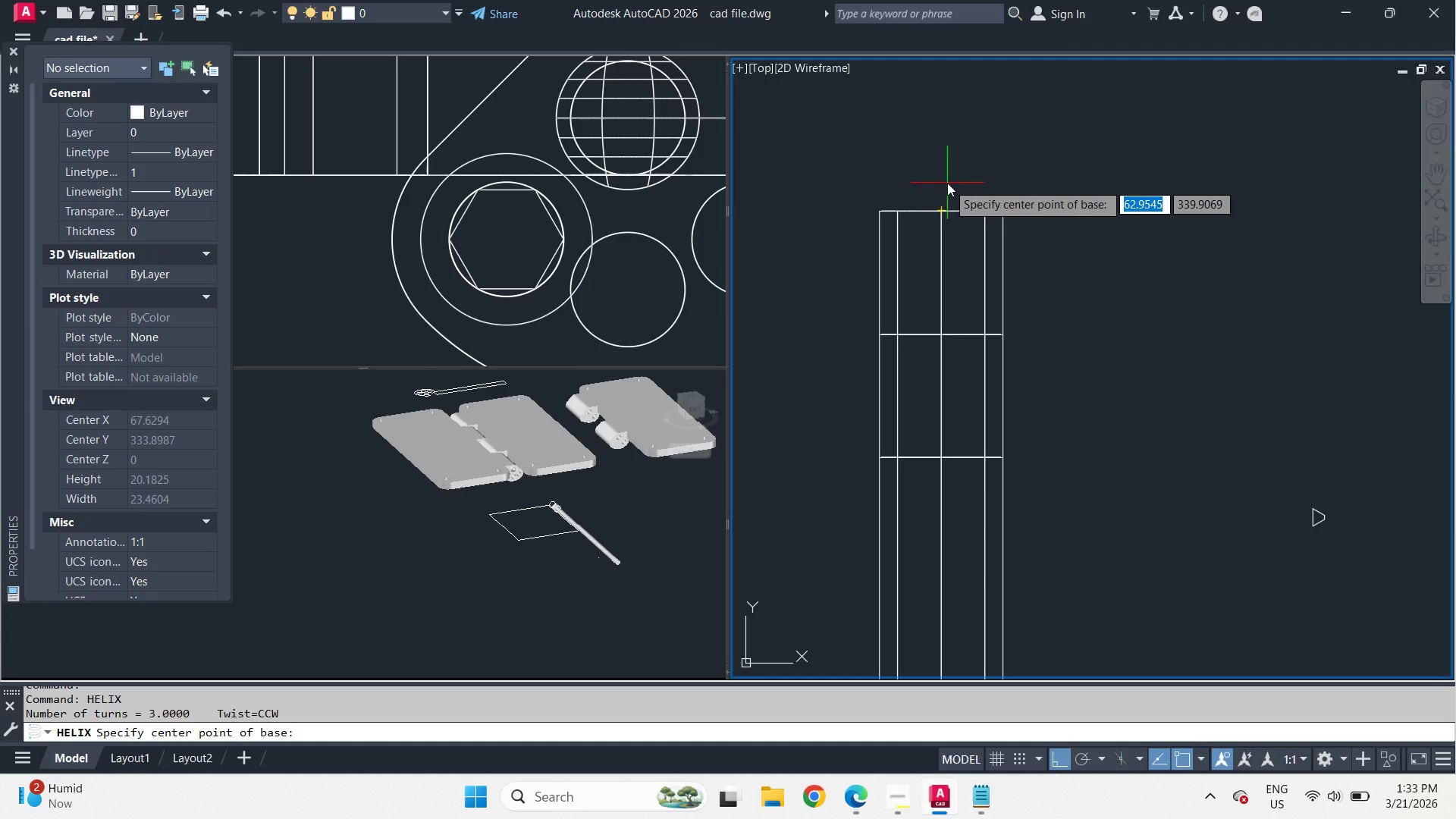 
wait(25.38)
 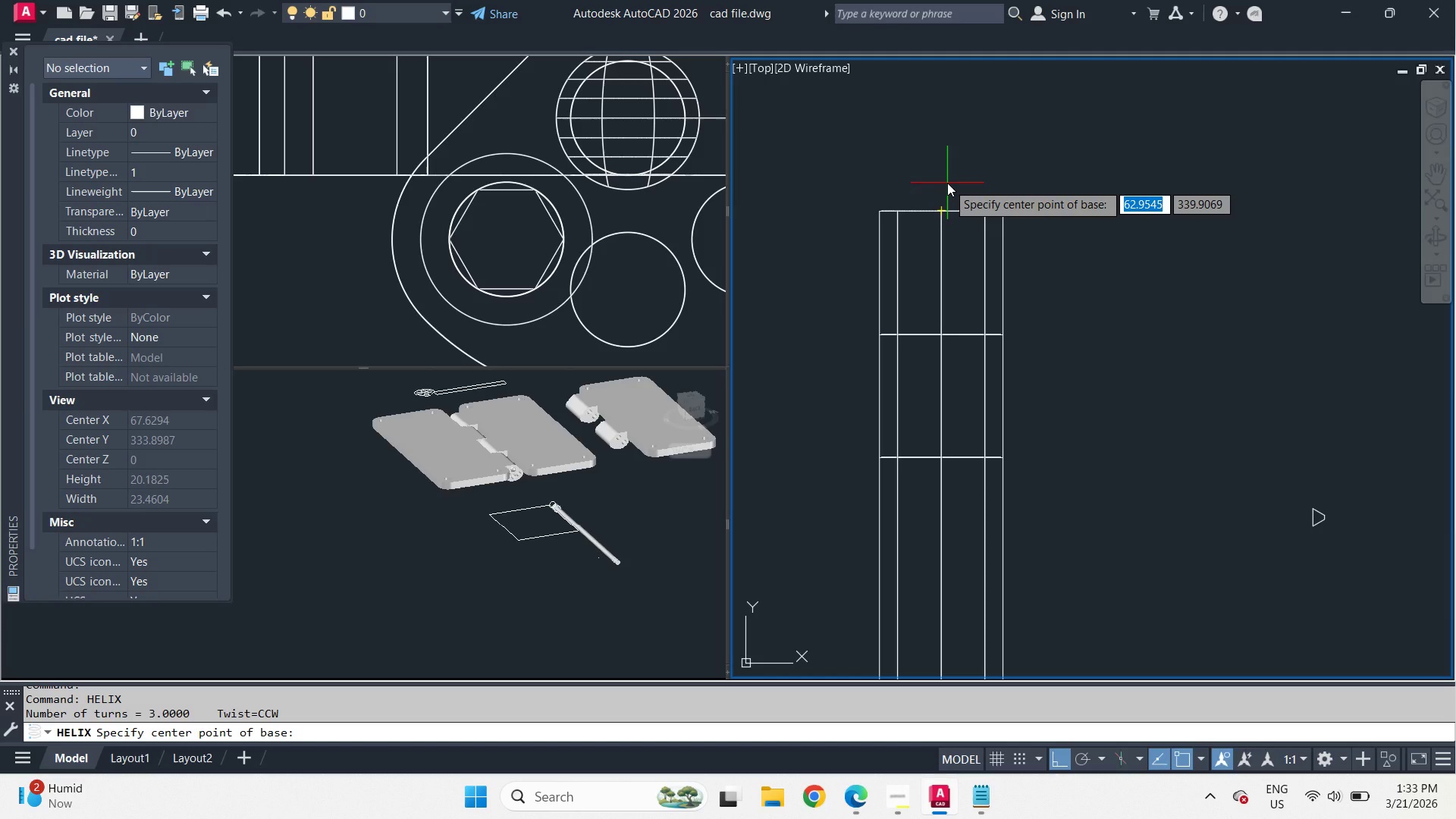 
key(Escape)
 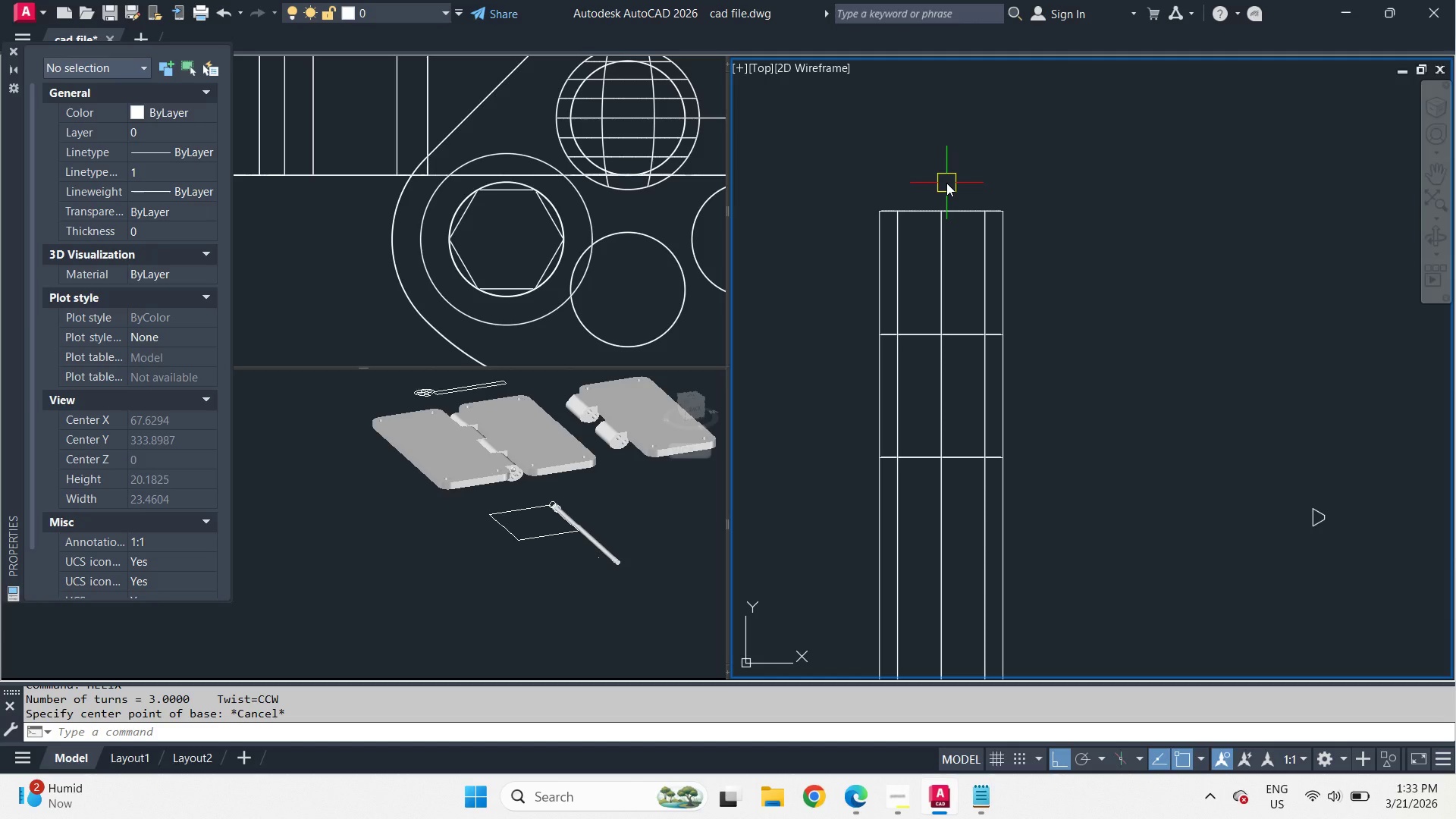 
wait(8.89)
 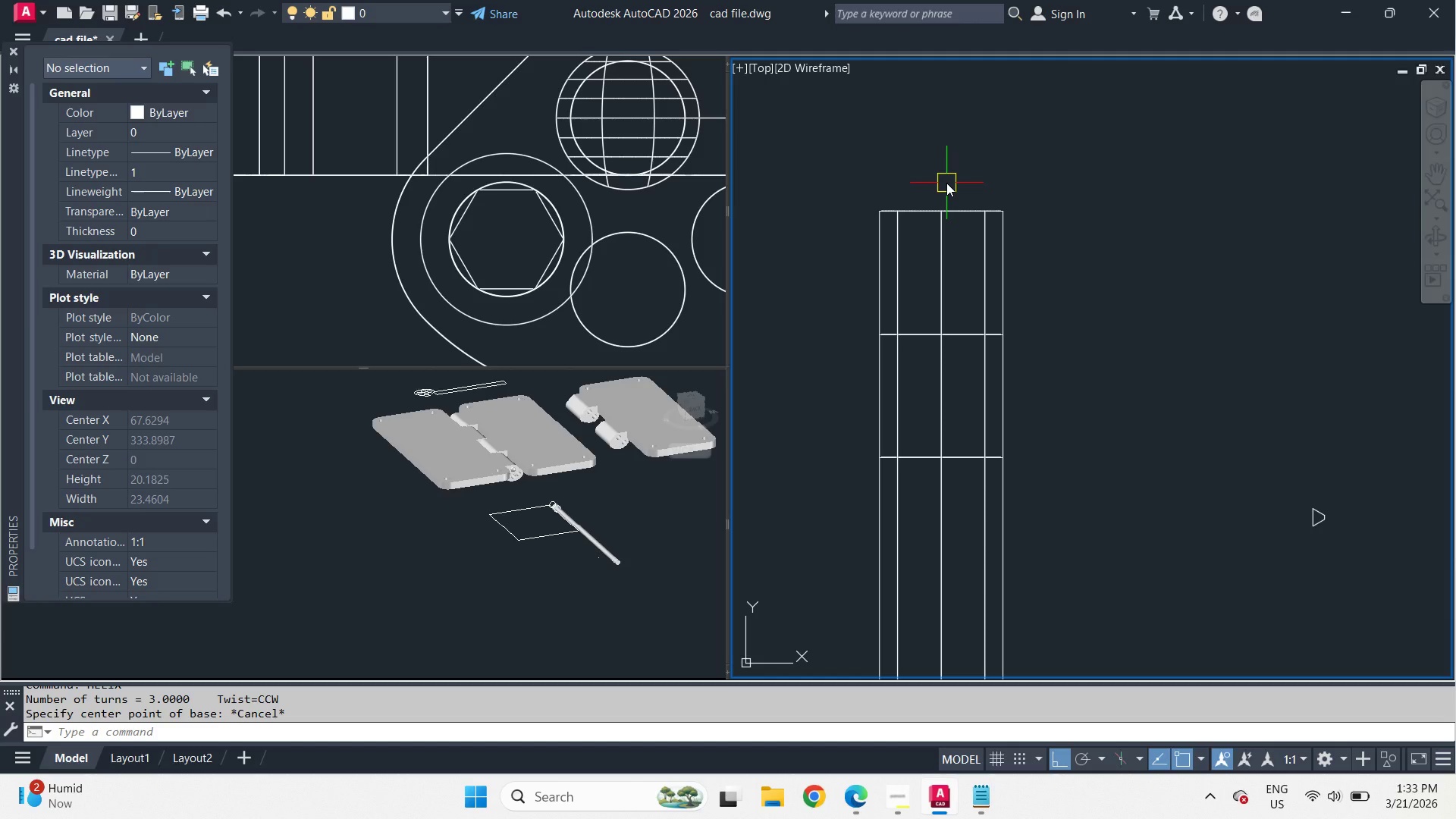 
mouse_move([865, 788])
 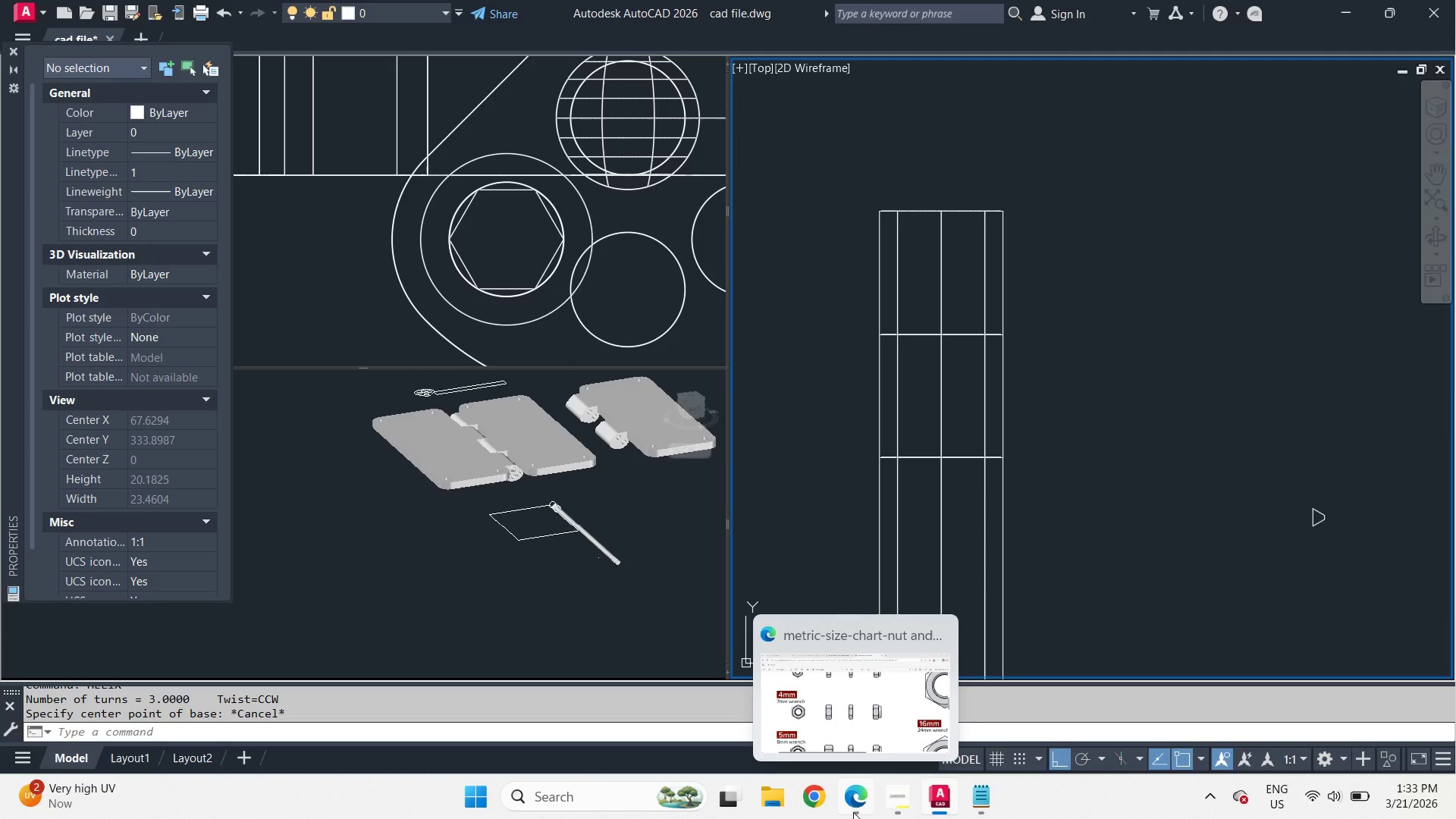 
left_click([853, 812])
 